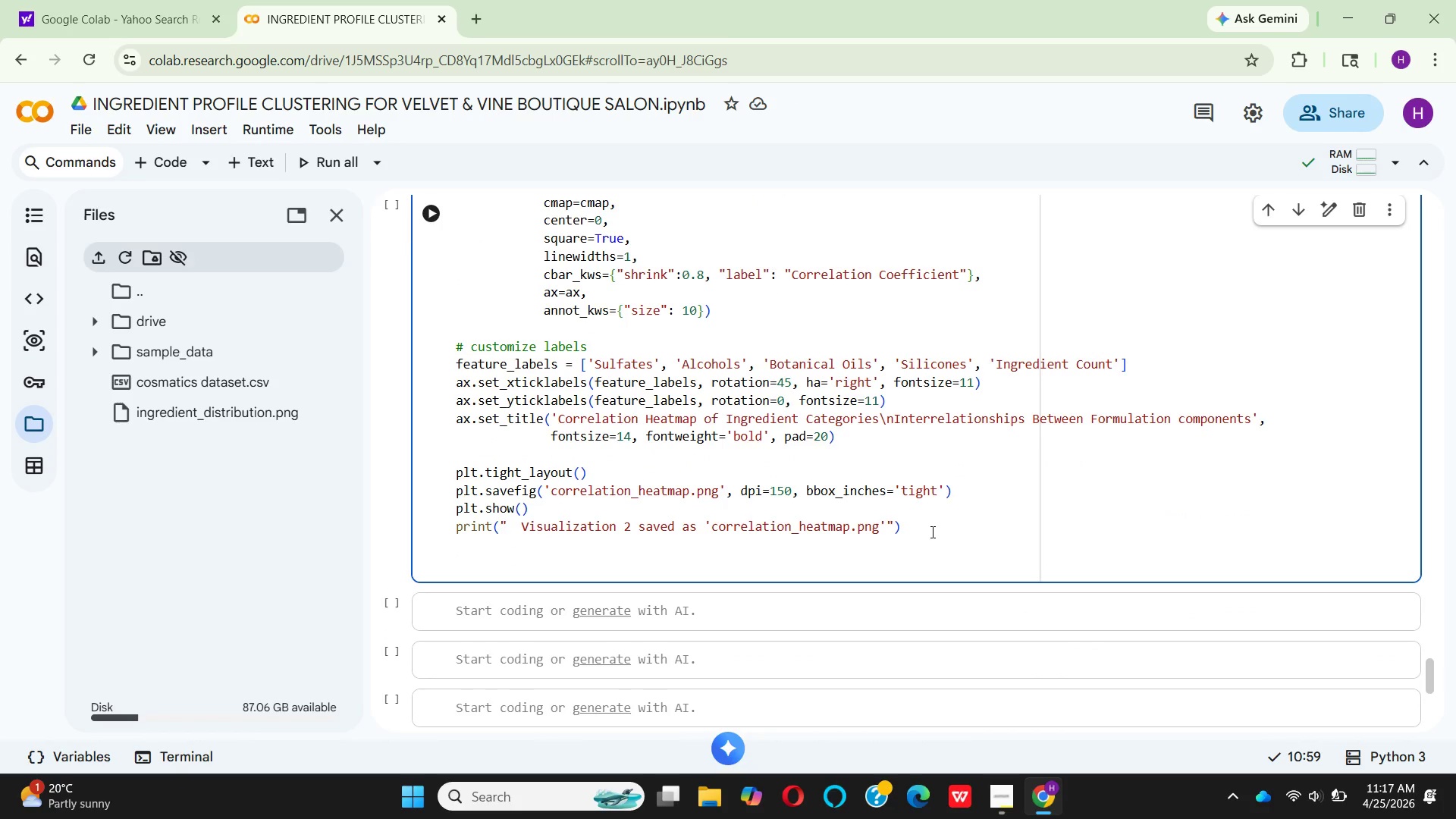 
key(Shift+ShiftLeft)
 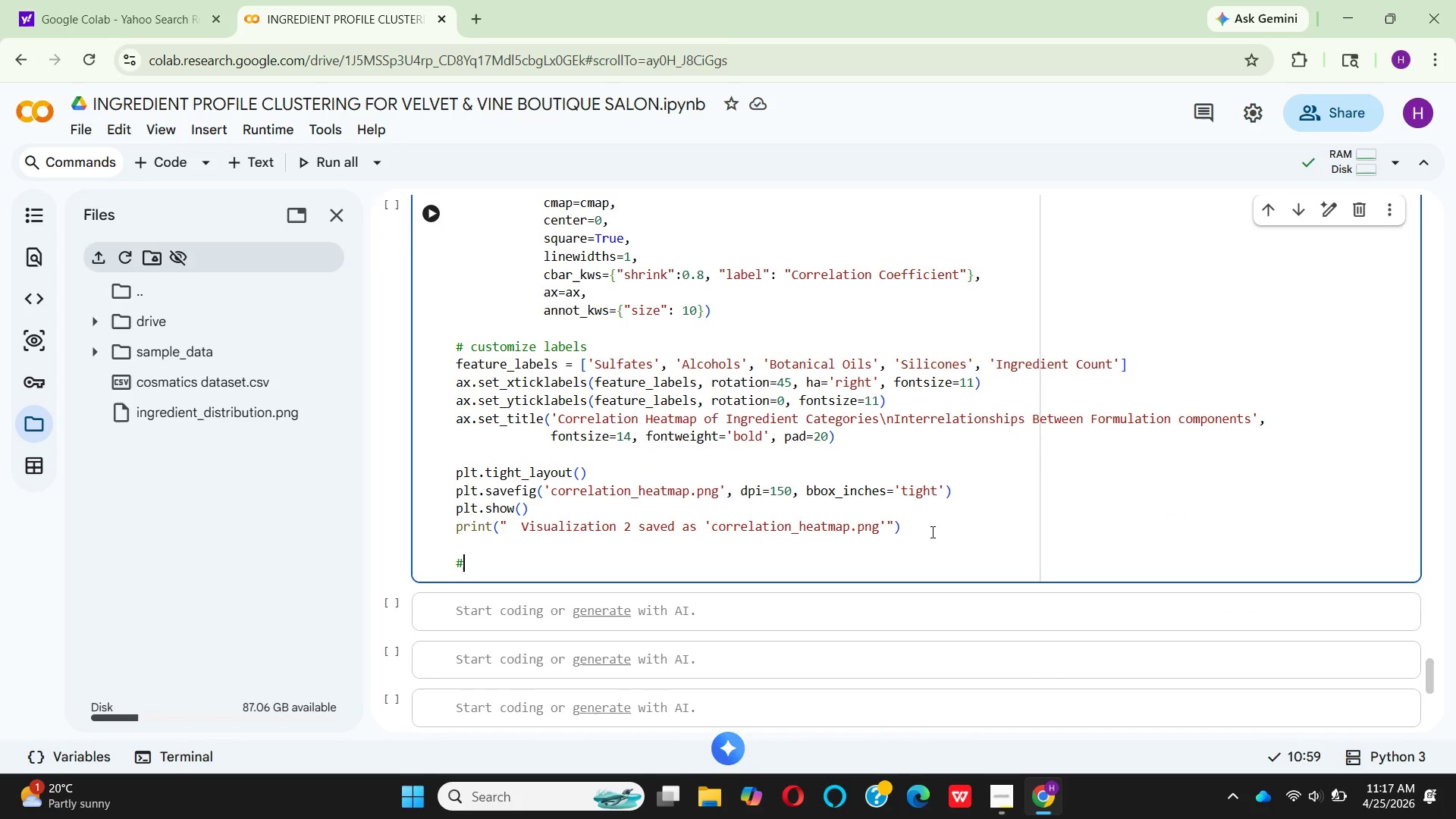 
key(Shift+3)
 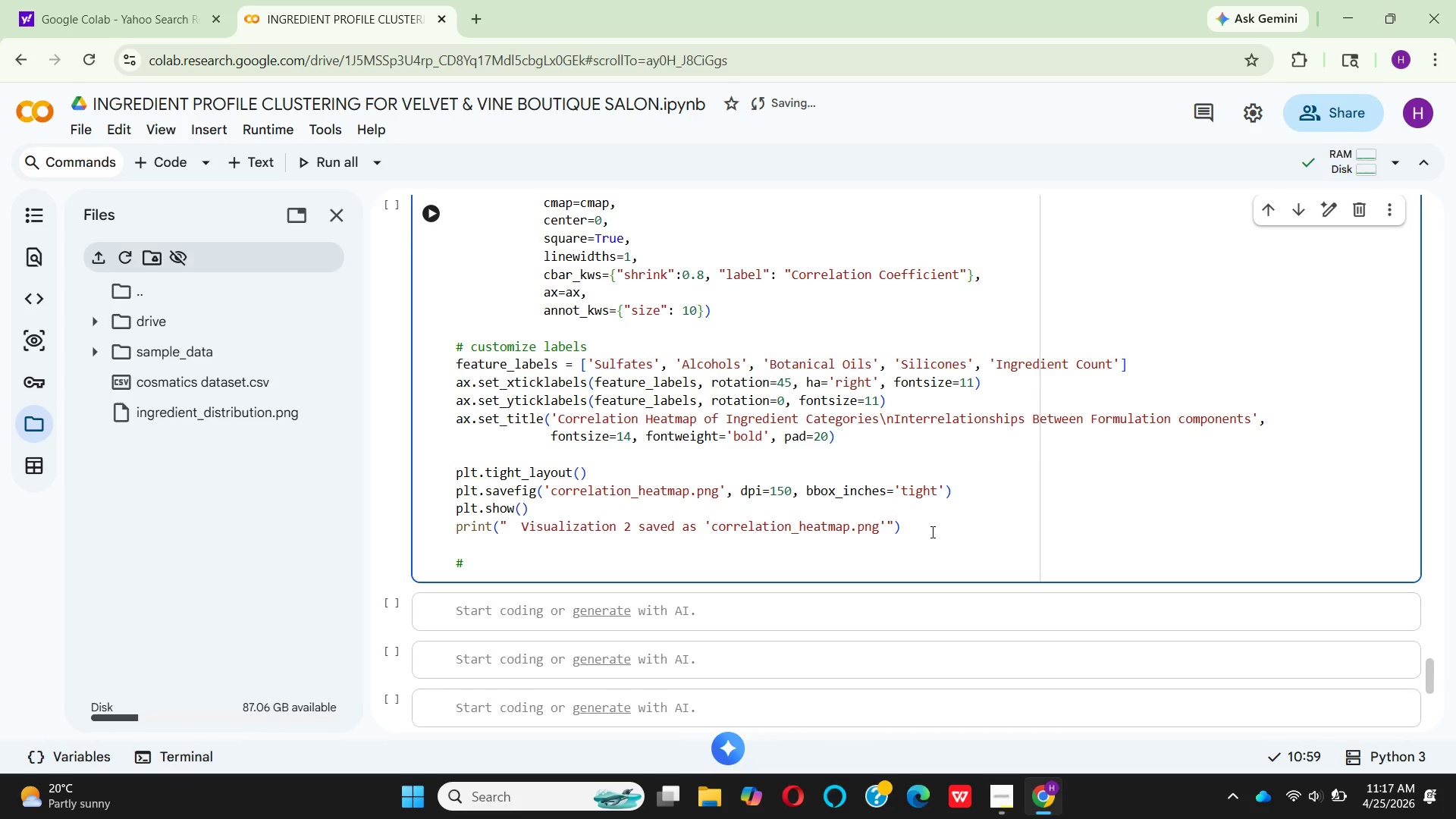 
wait(43.66)
 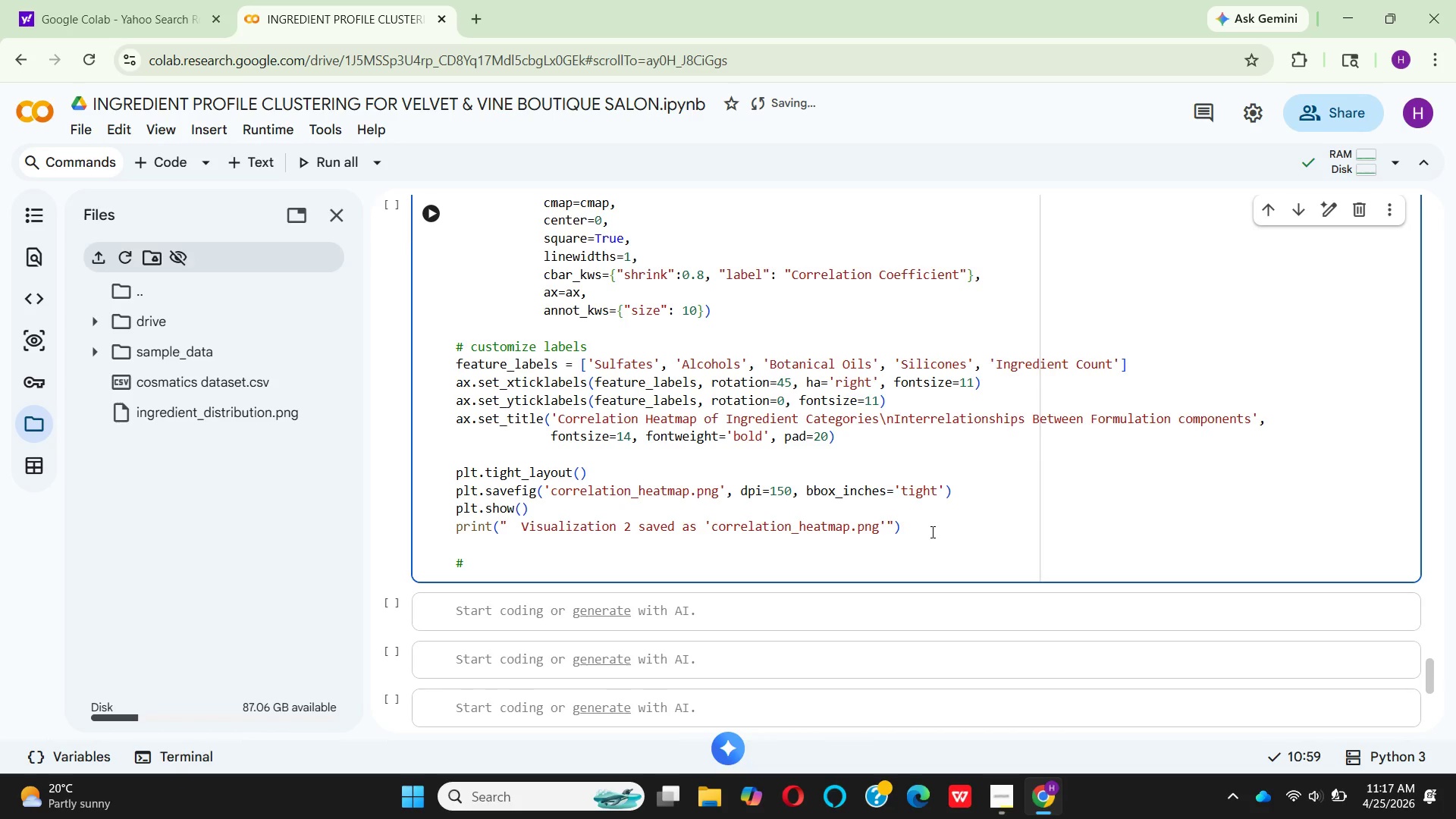 
type(nter)
 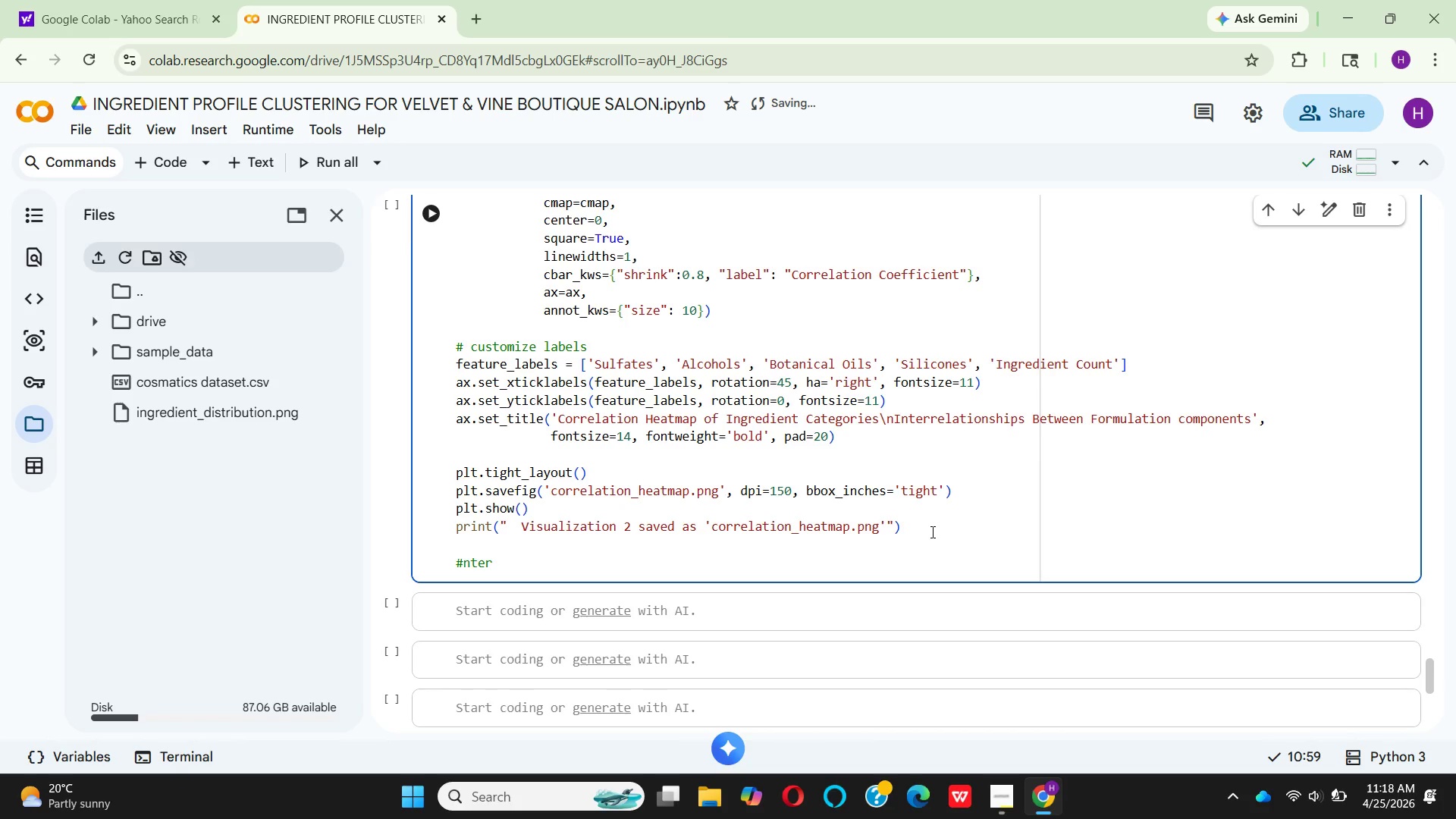 
wait(9.69)
 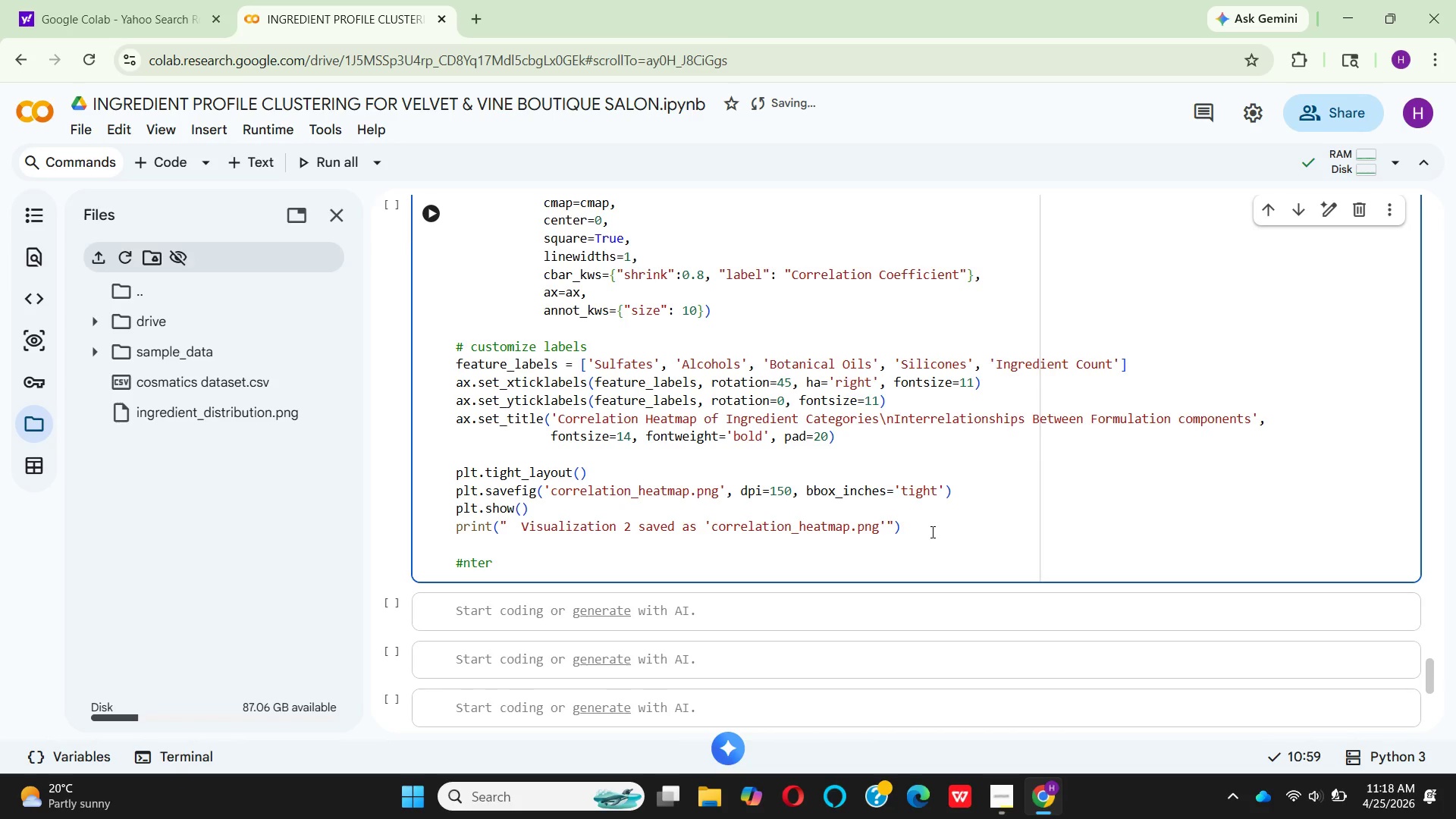 
left_click([428, 214])
 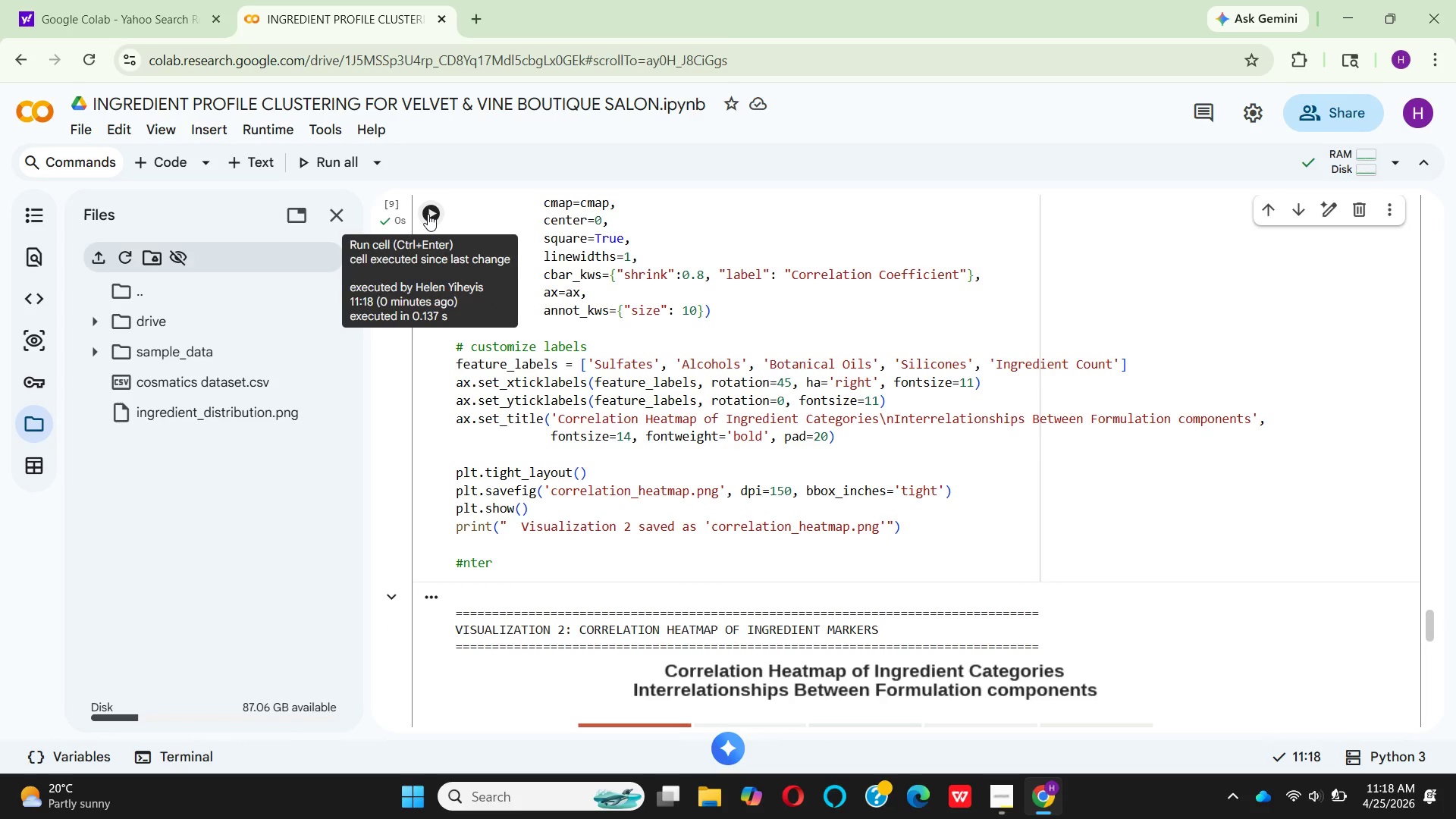 
wait(11.45)
 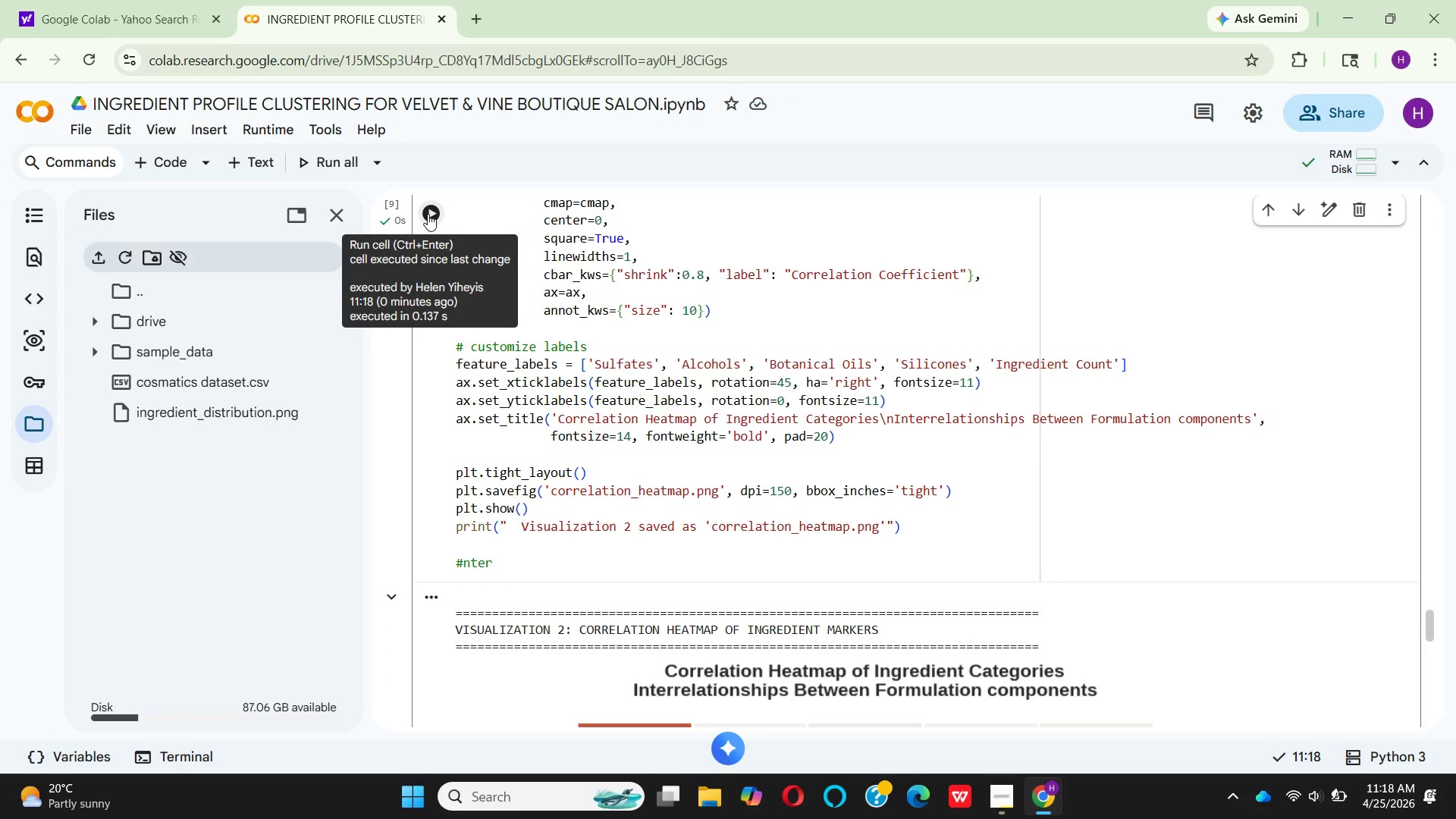 
scroll: coordinate [976, 548], scroll_direction: down, amount: 9.0
 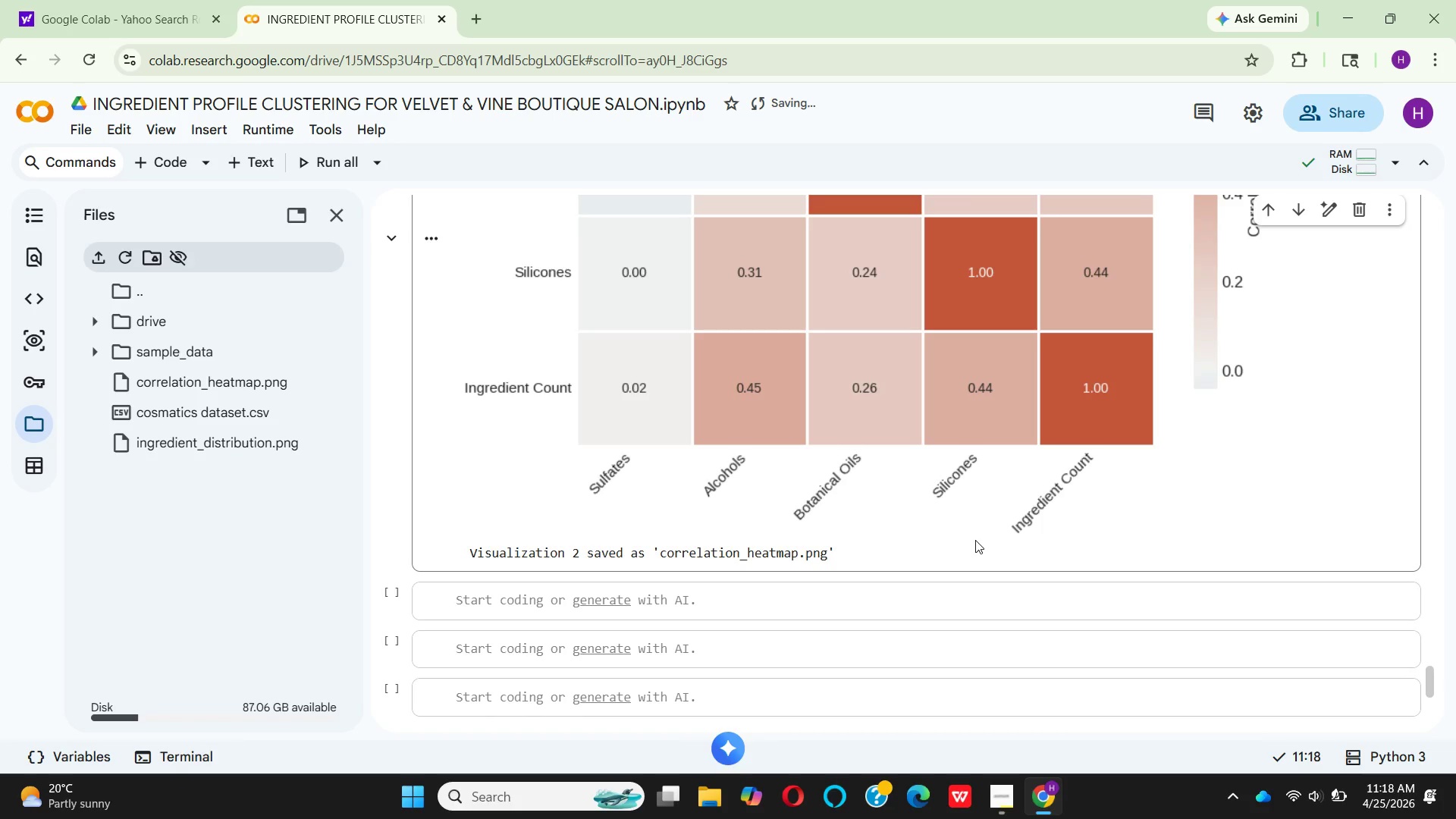 
scroll: coordinate [960, 534], scroll_direction: up, amount: 8.0
 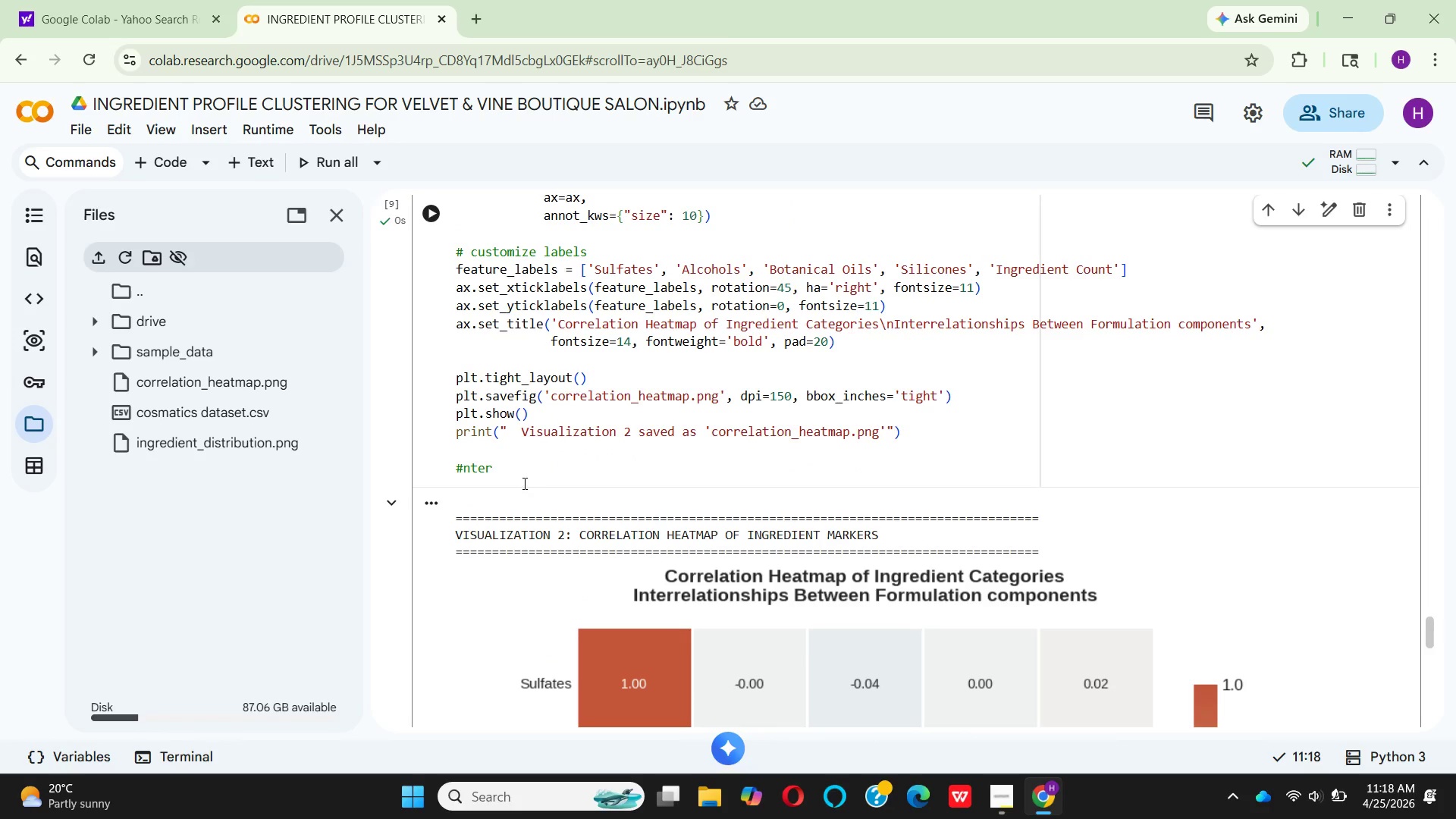 
left_click([523, 483])
 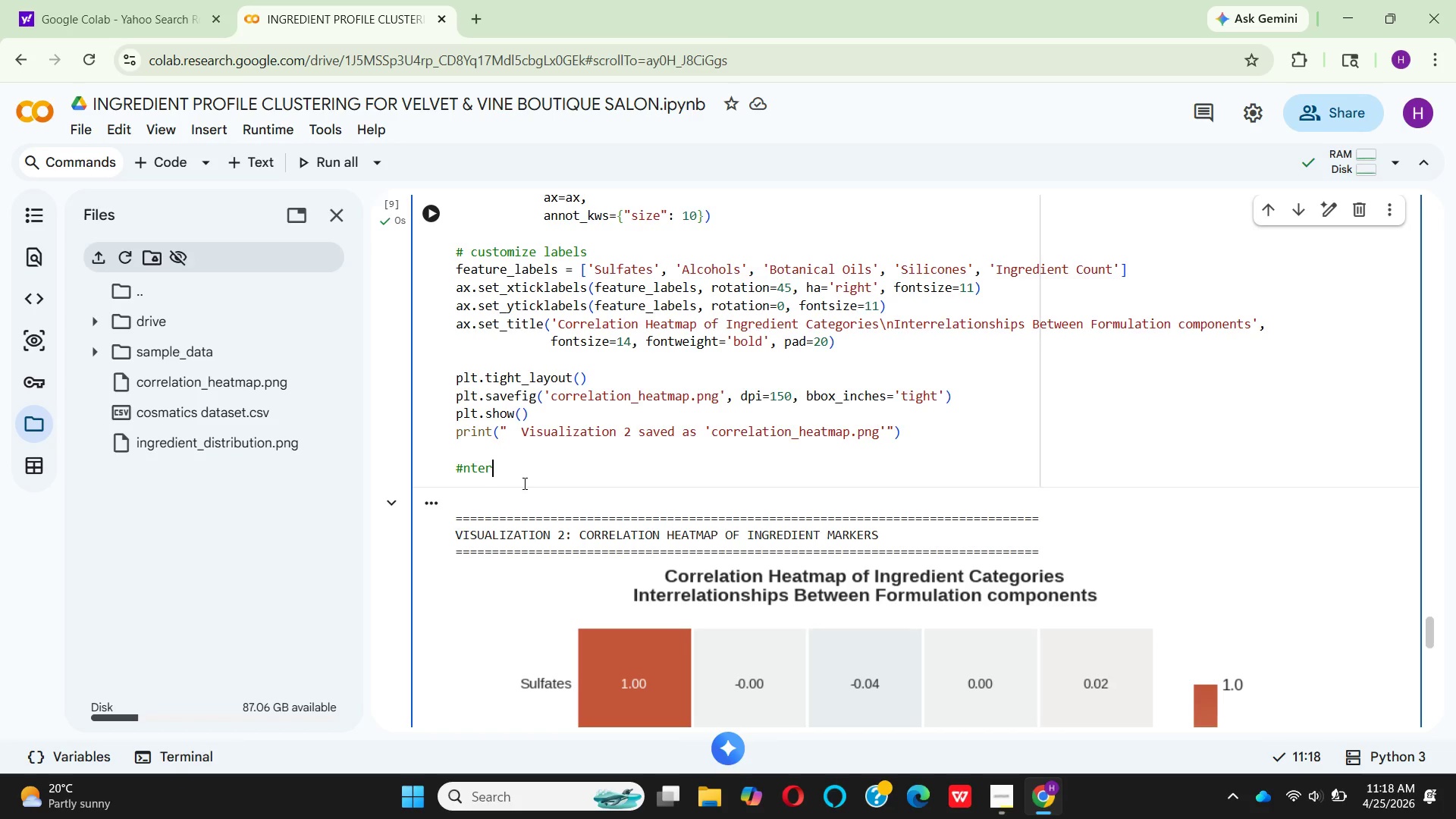 
wait(7.08)
 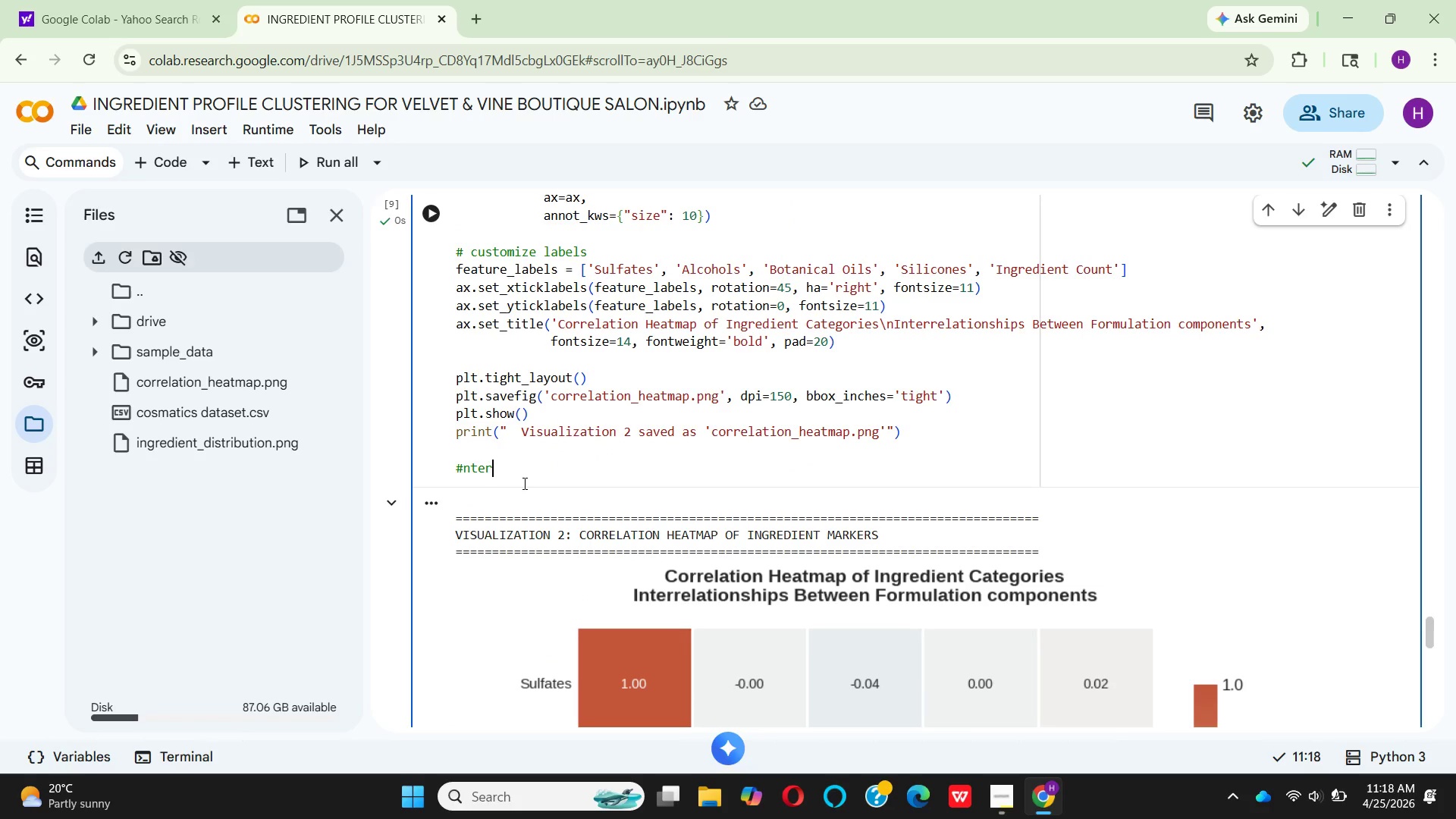 
key(ArrowLeft)
 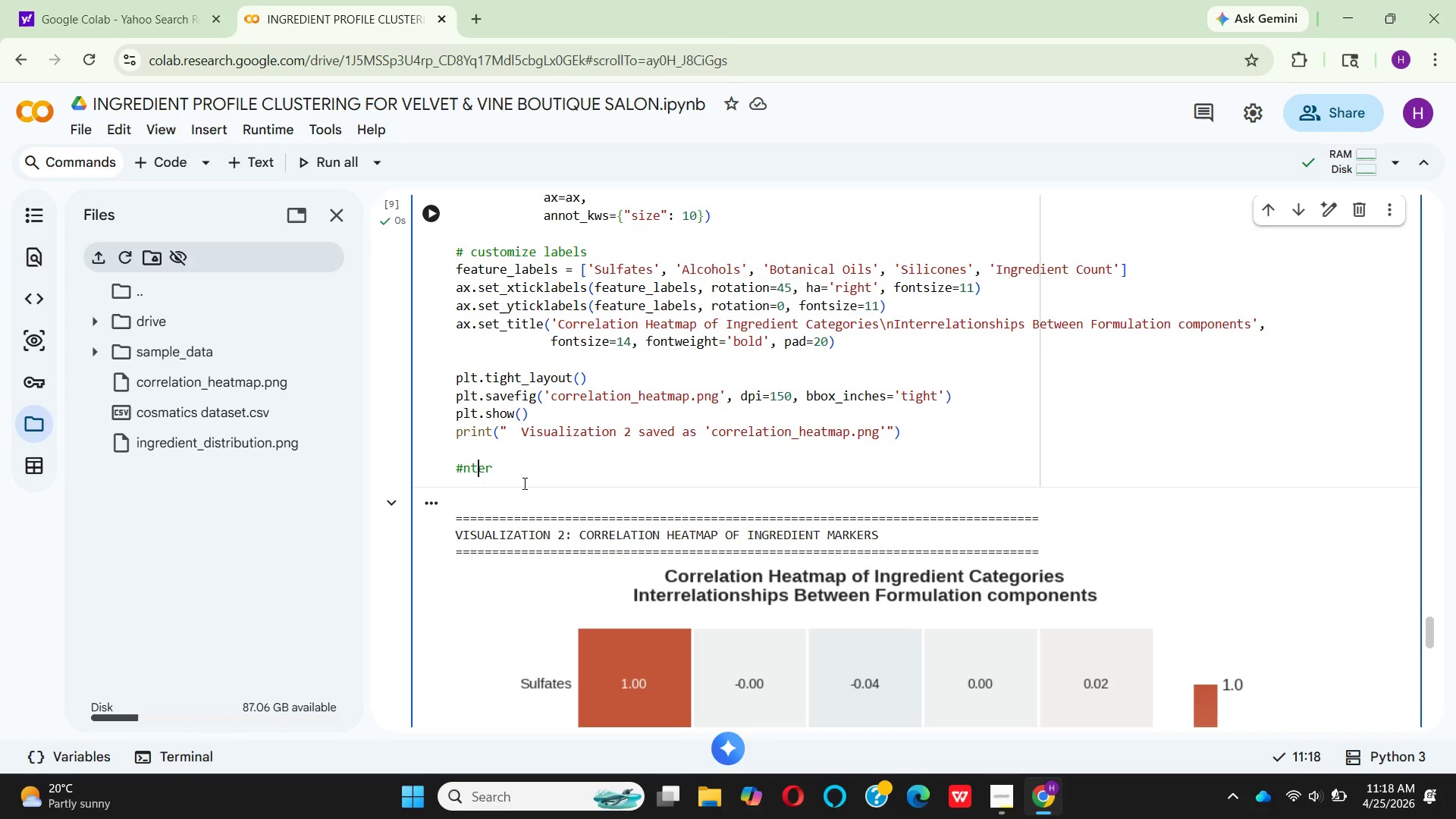 
key(ArrowLeft)
 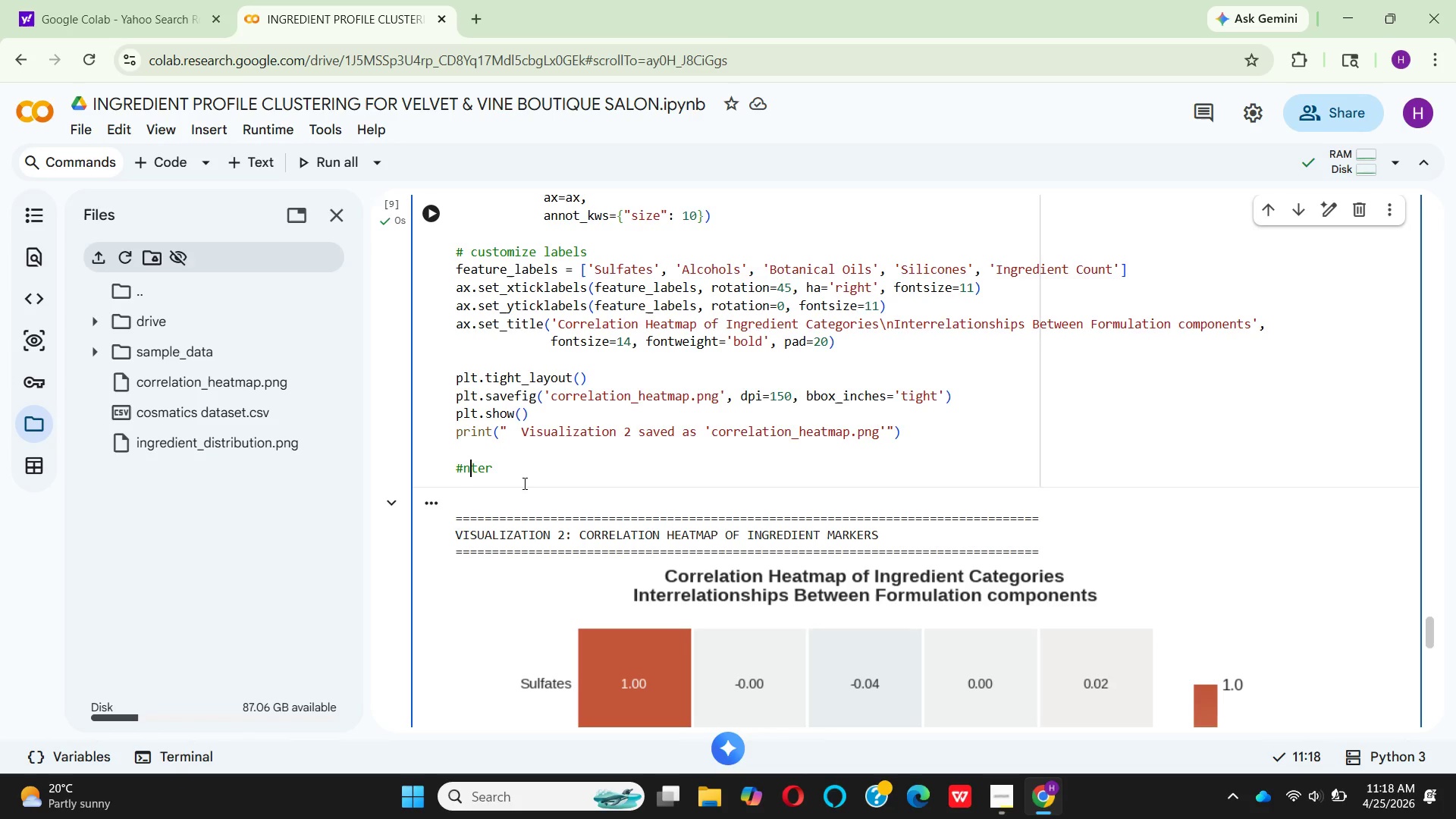 
key(ArrowLeft)
 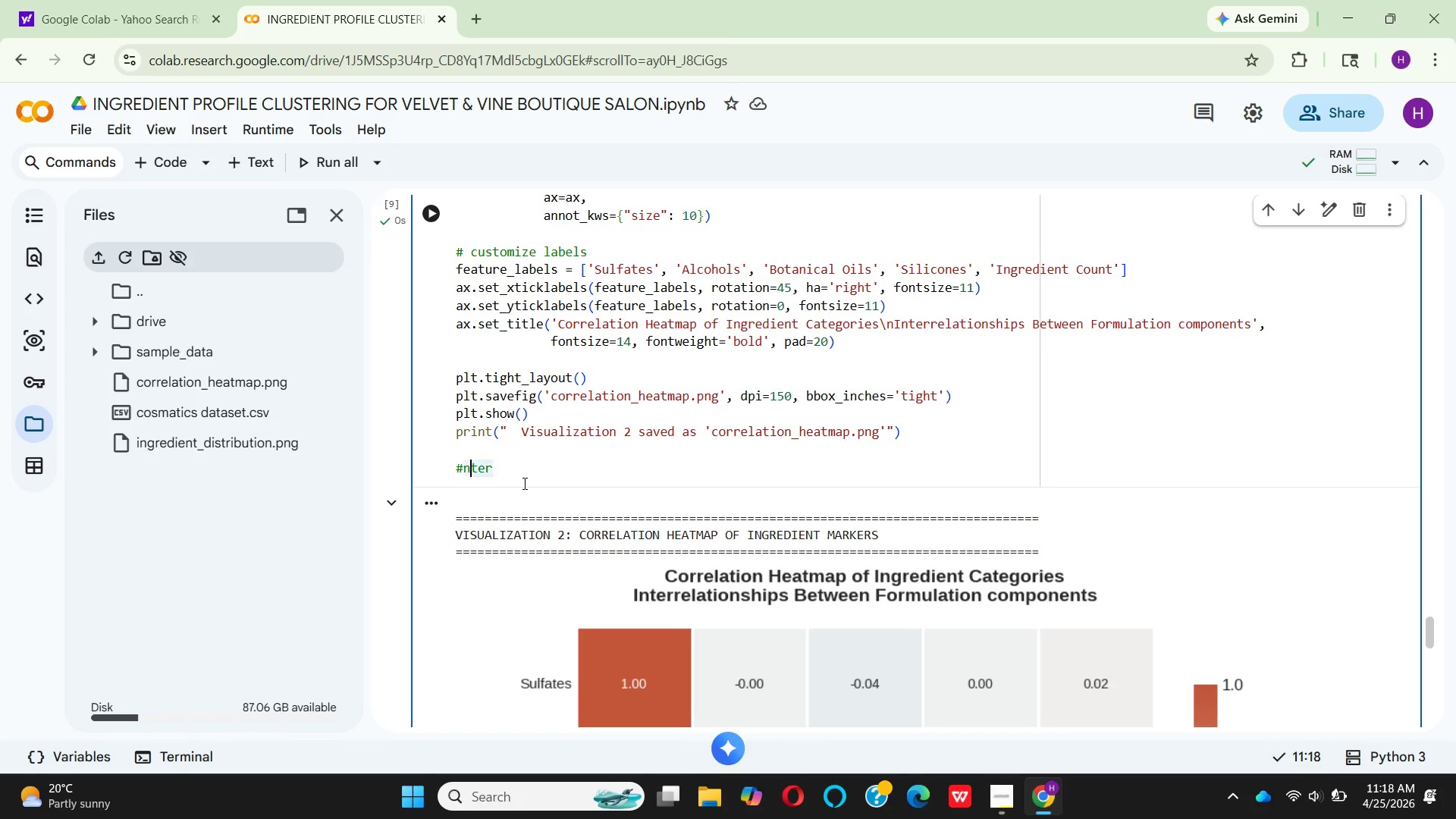 
key(ArrowLeft)
 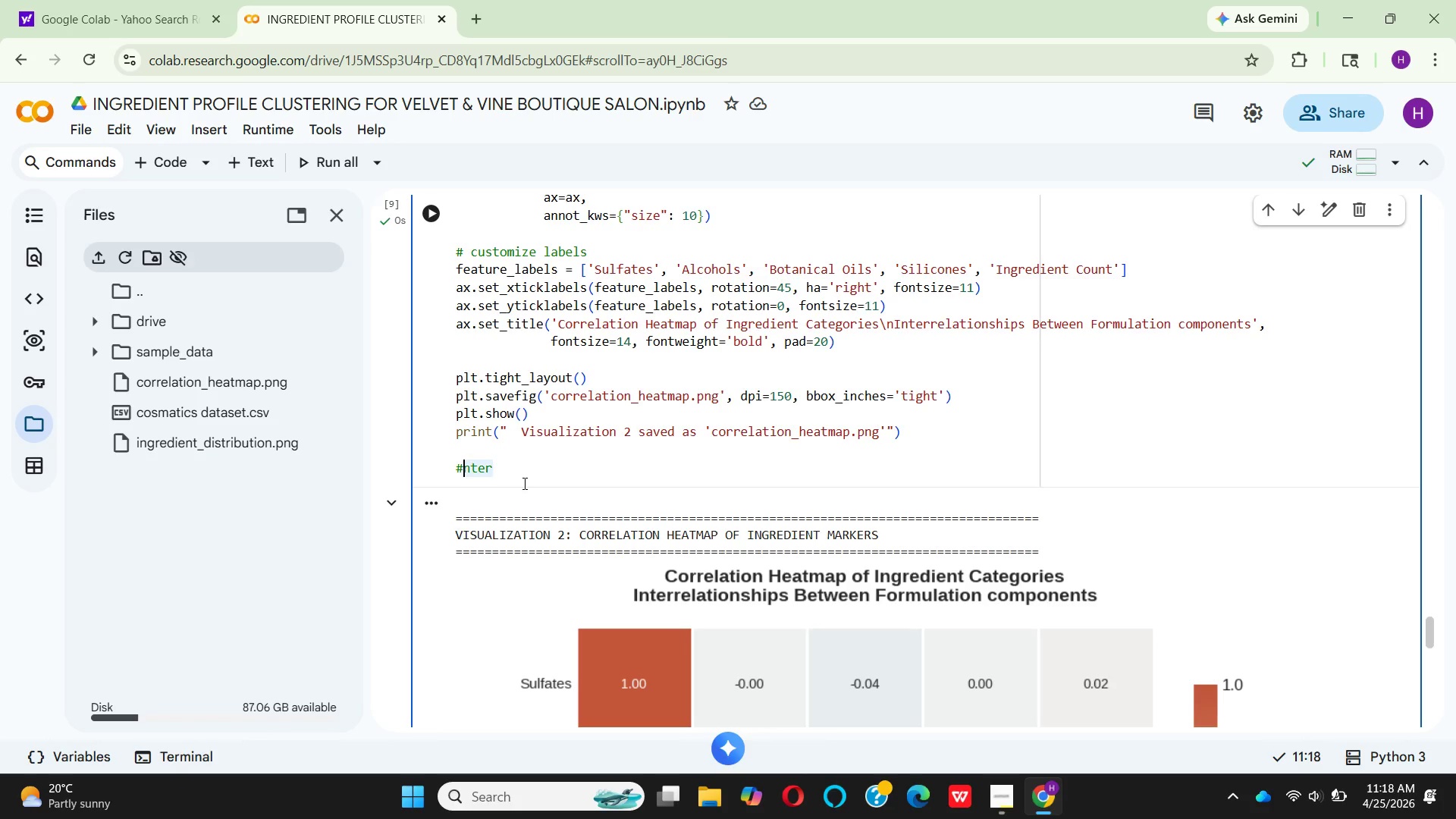 
key(I)
 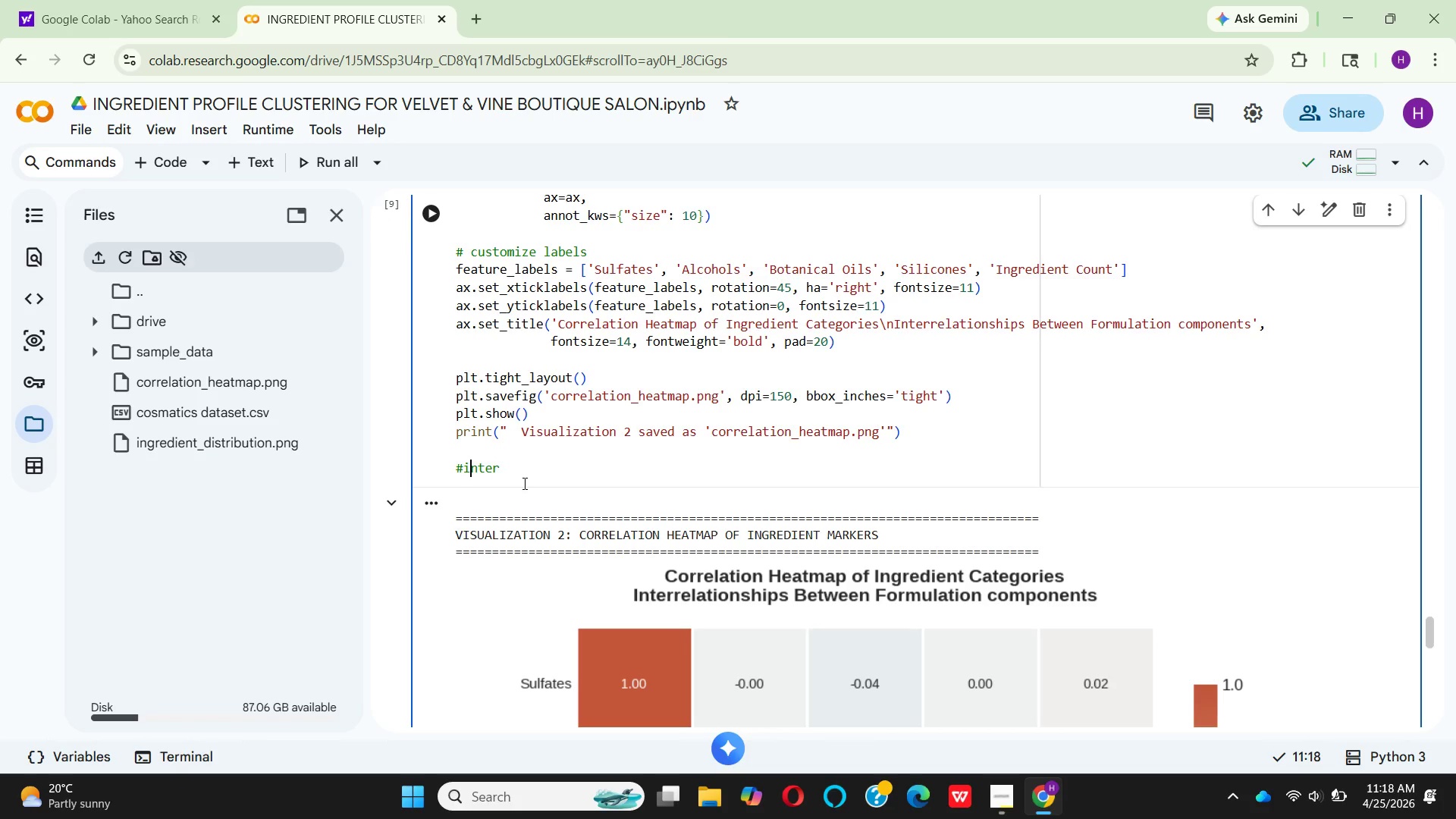 
key(Backspace)
 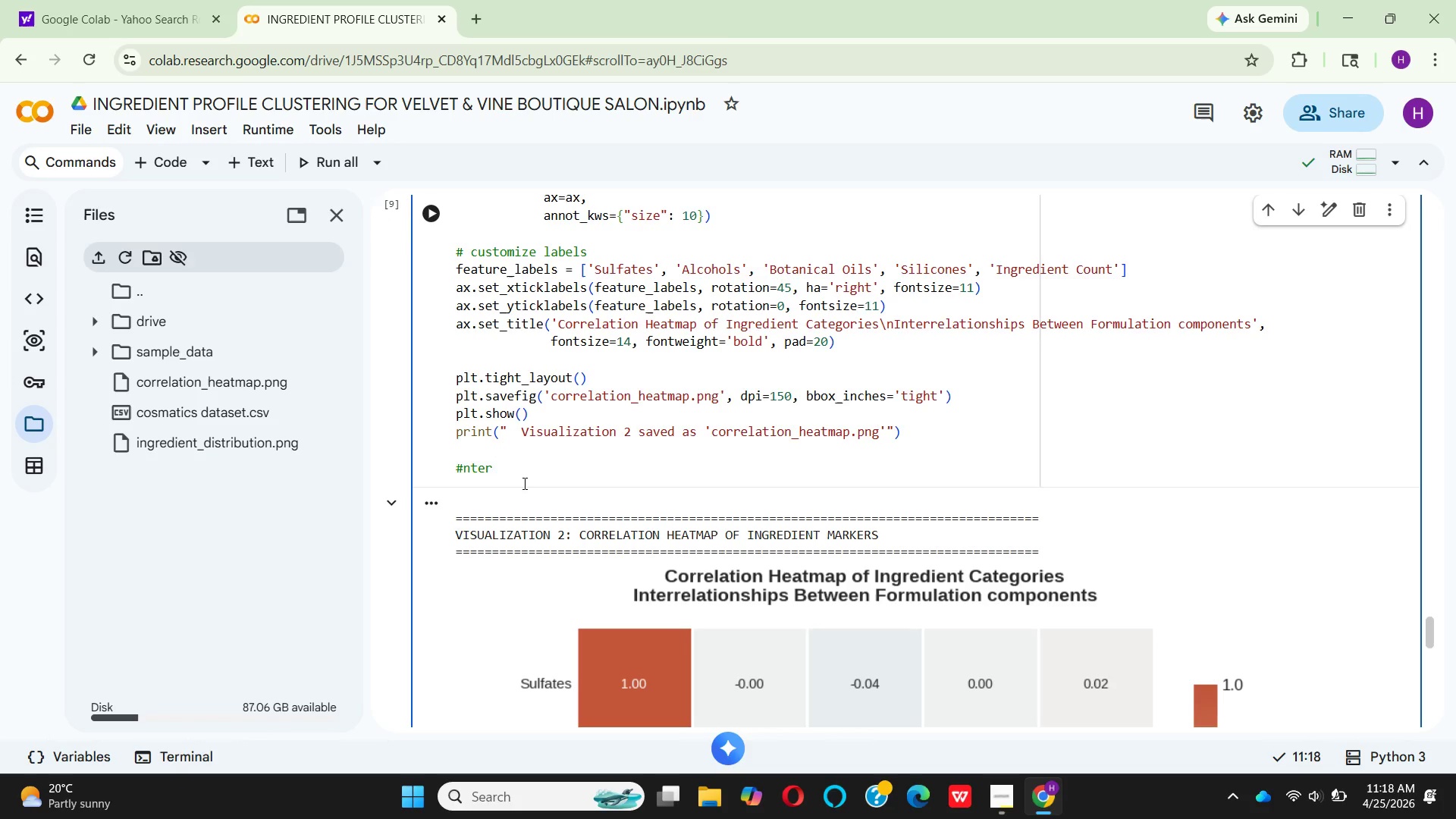 
key(Space)
 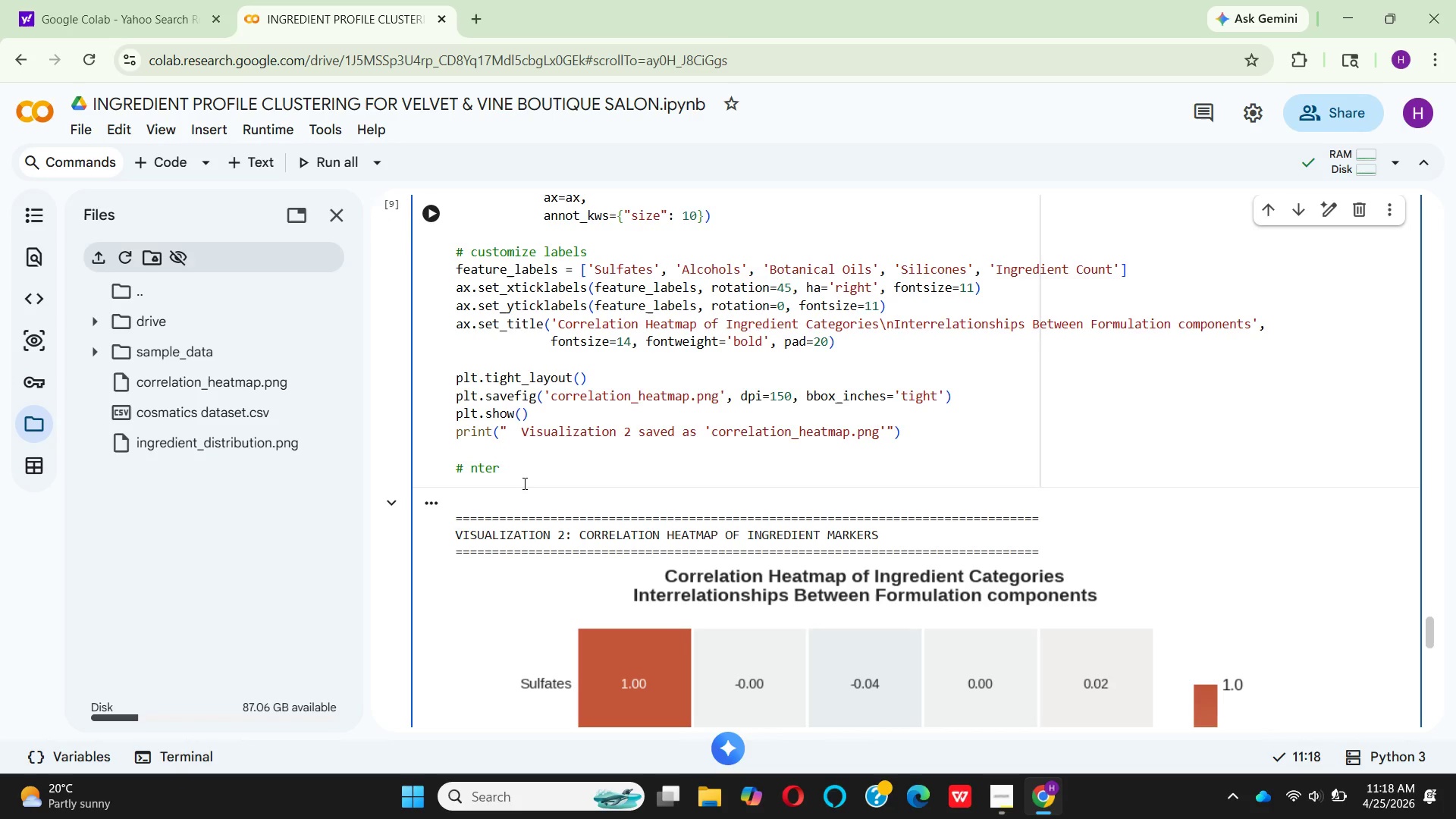 
key(CapsLock)
 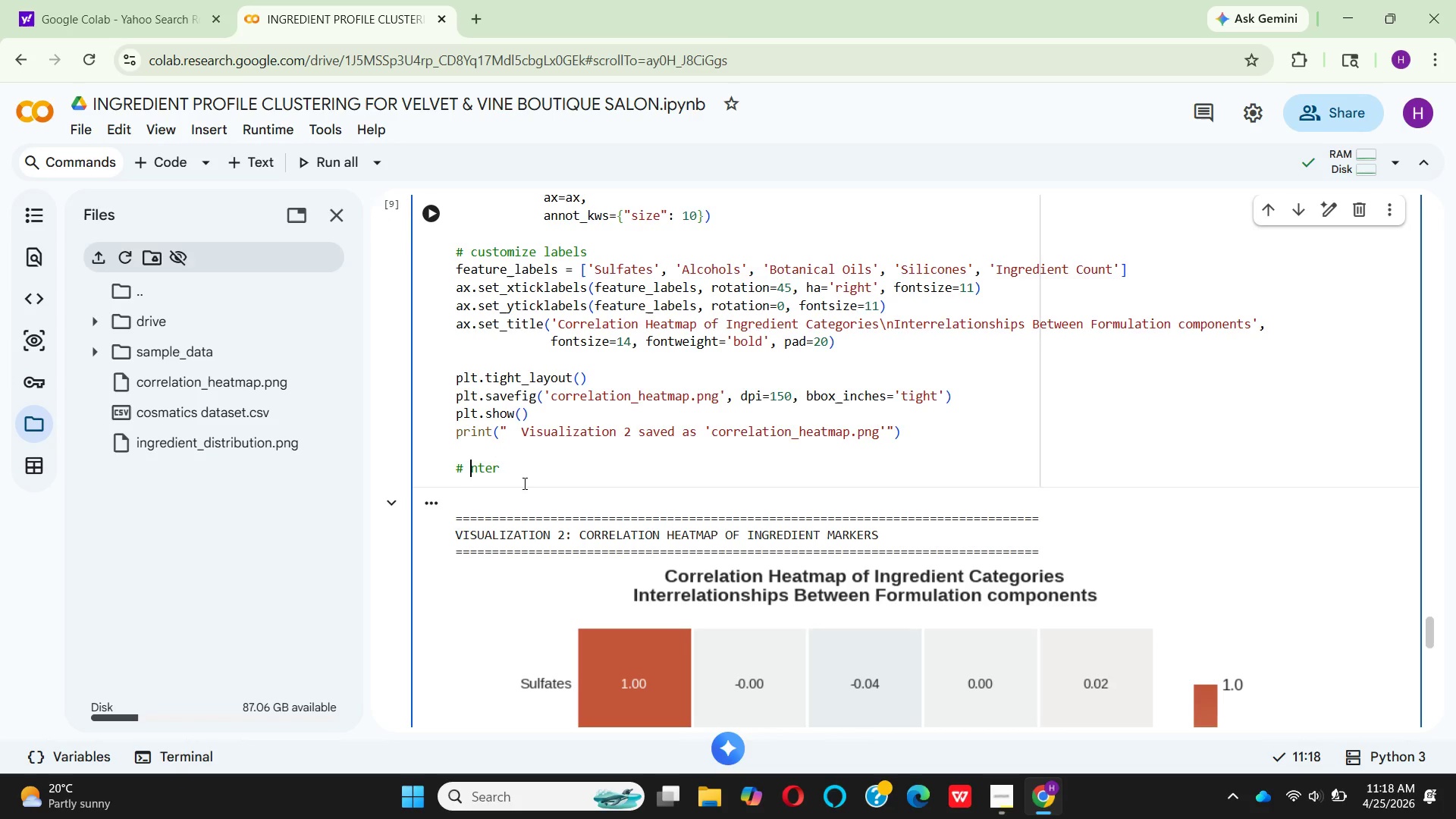 
key(I)
 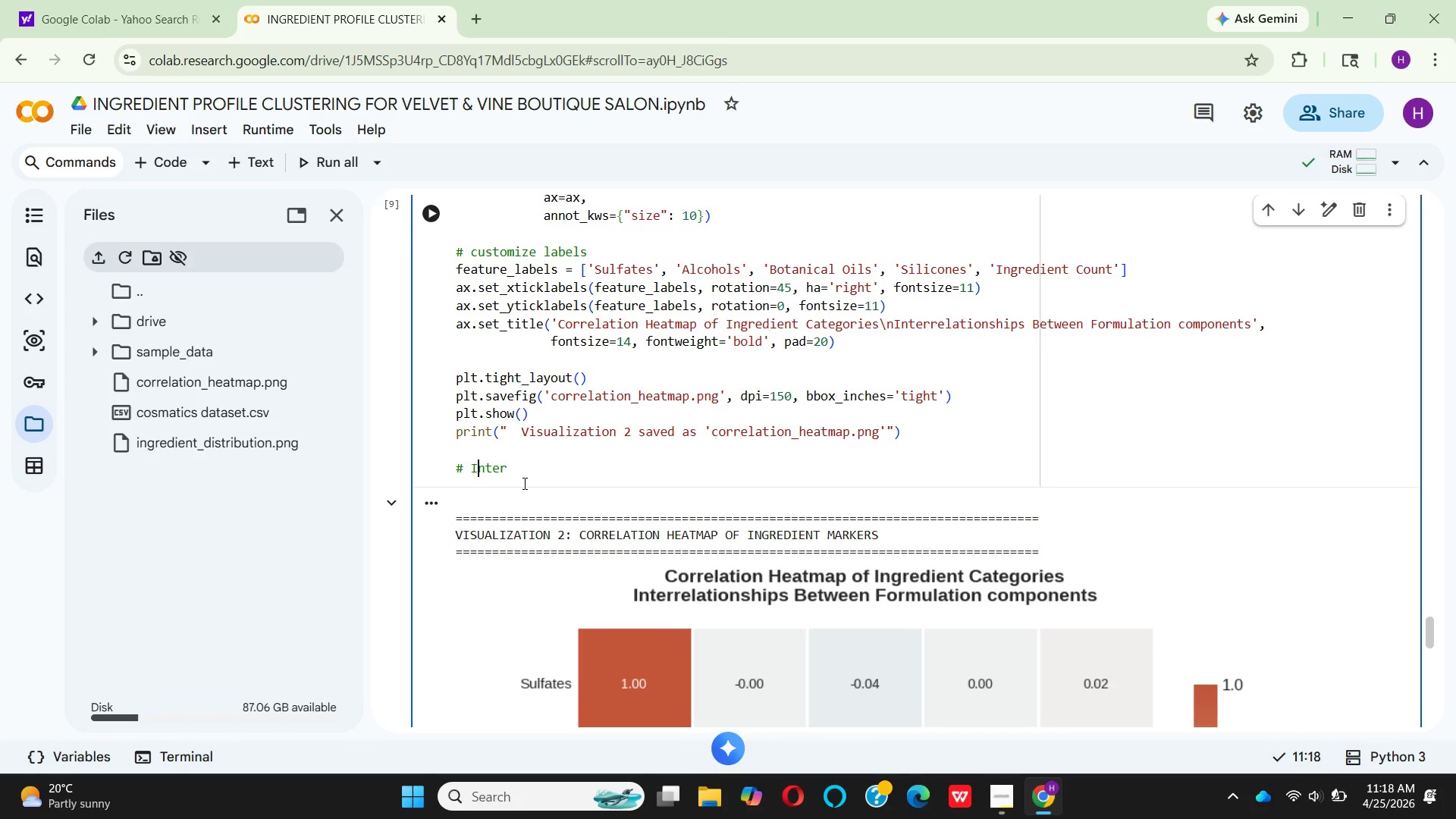 
key(ArrowRight)
 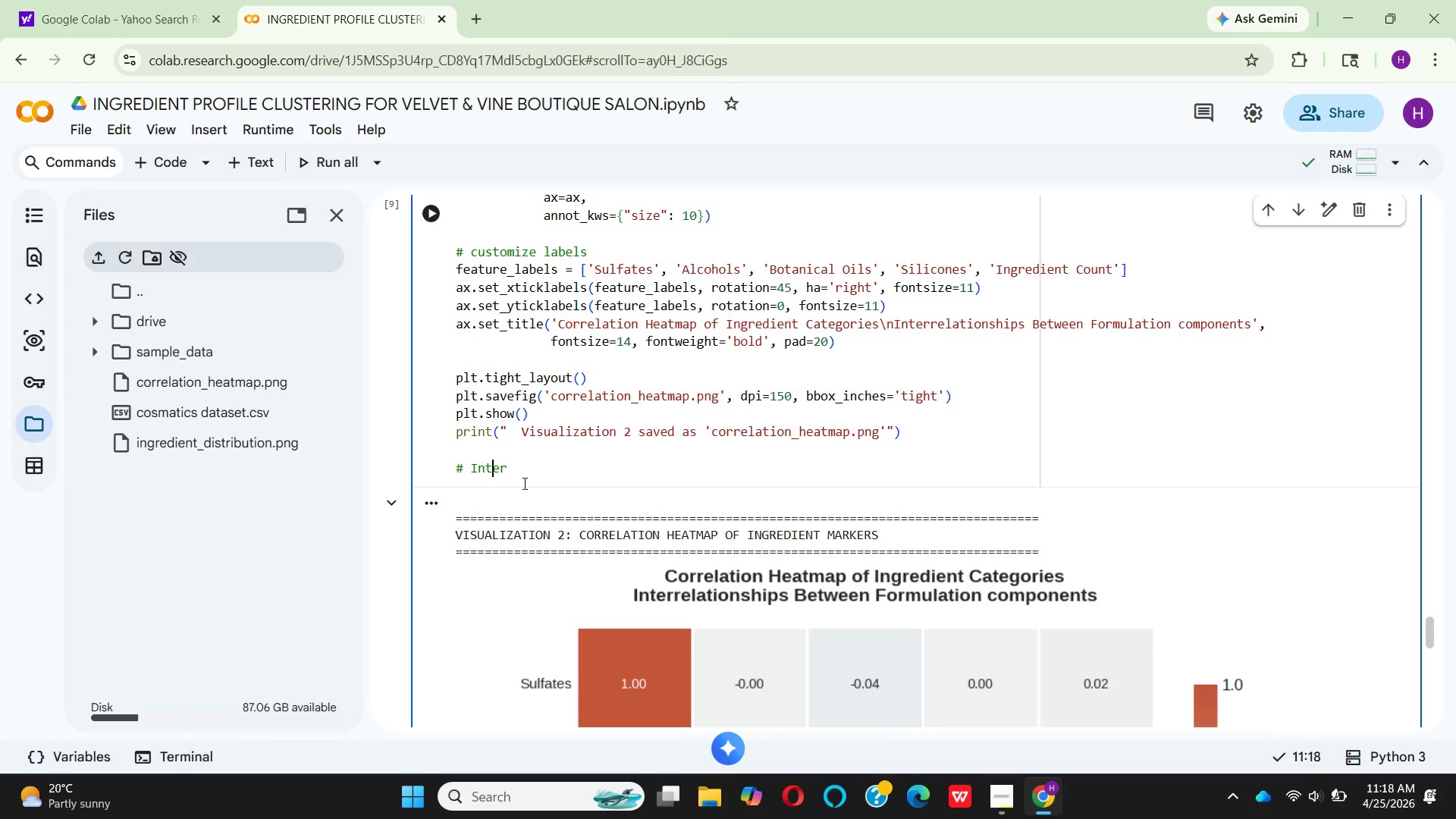 
key(ArrowRight)
 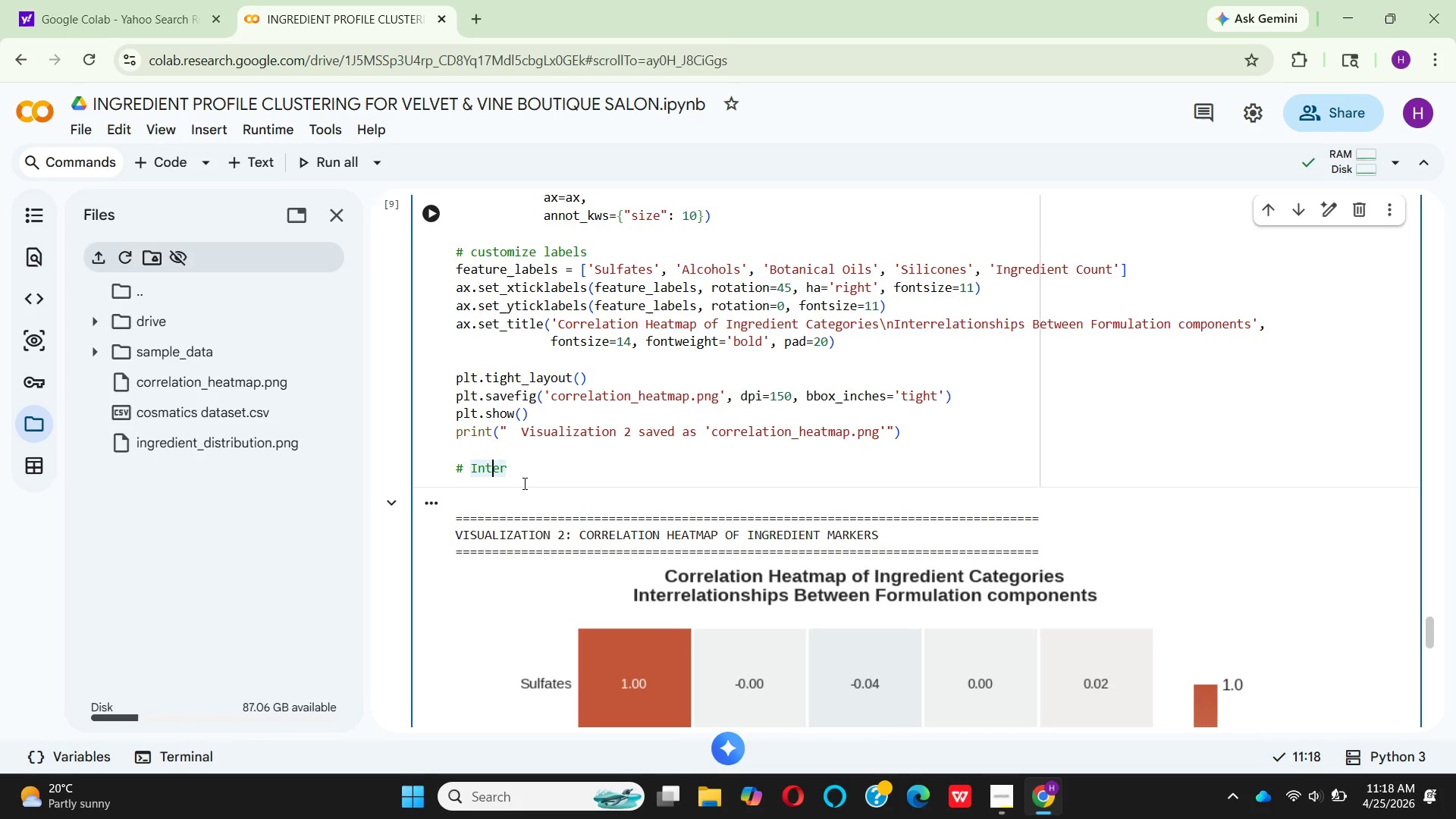 
key(ArrowRight)
 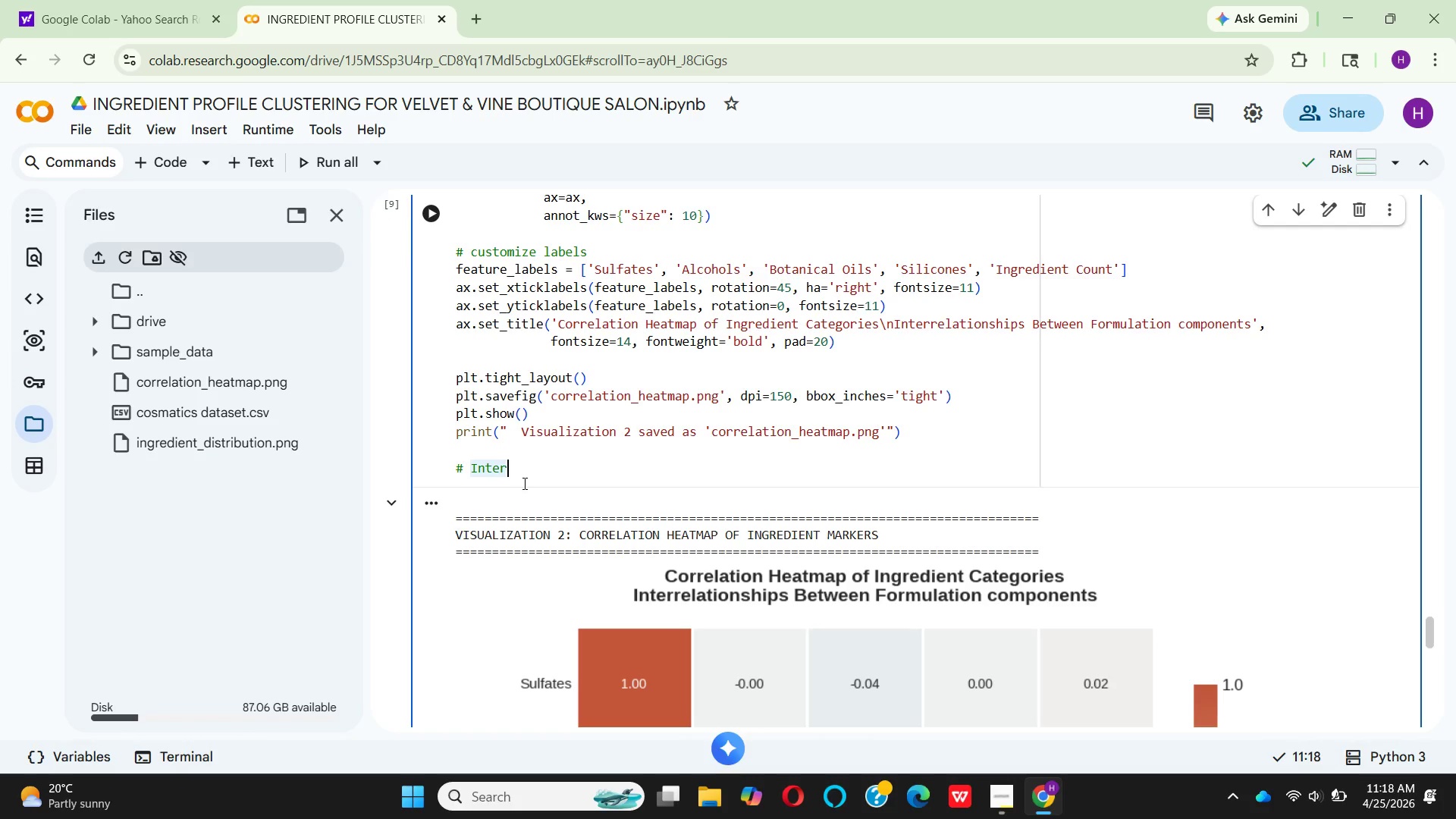 
key(ArrowRight)
 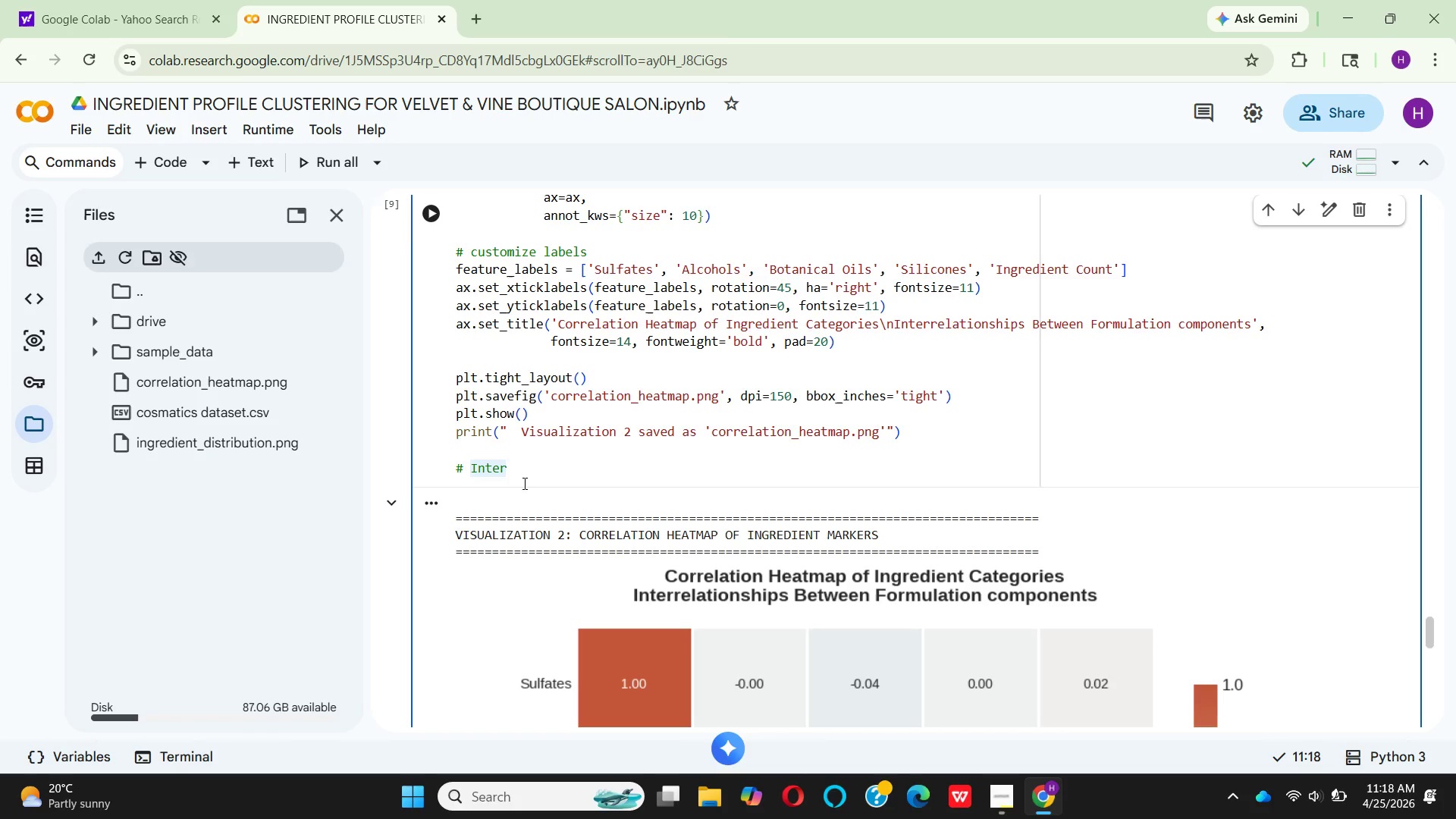 
wait(5.11)
 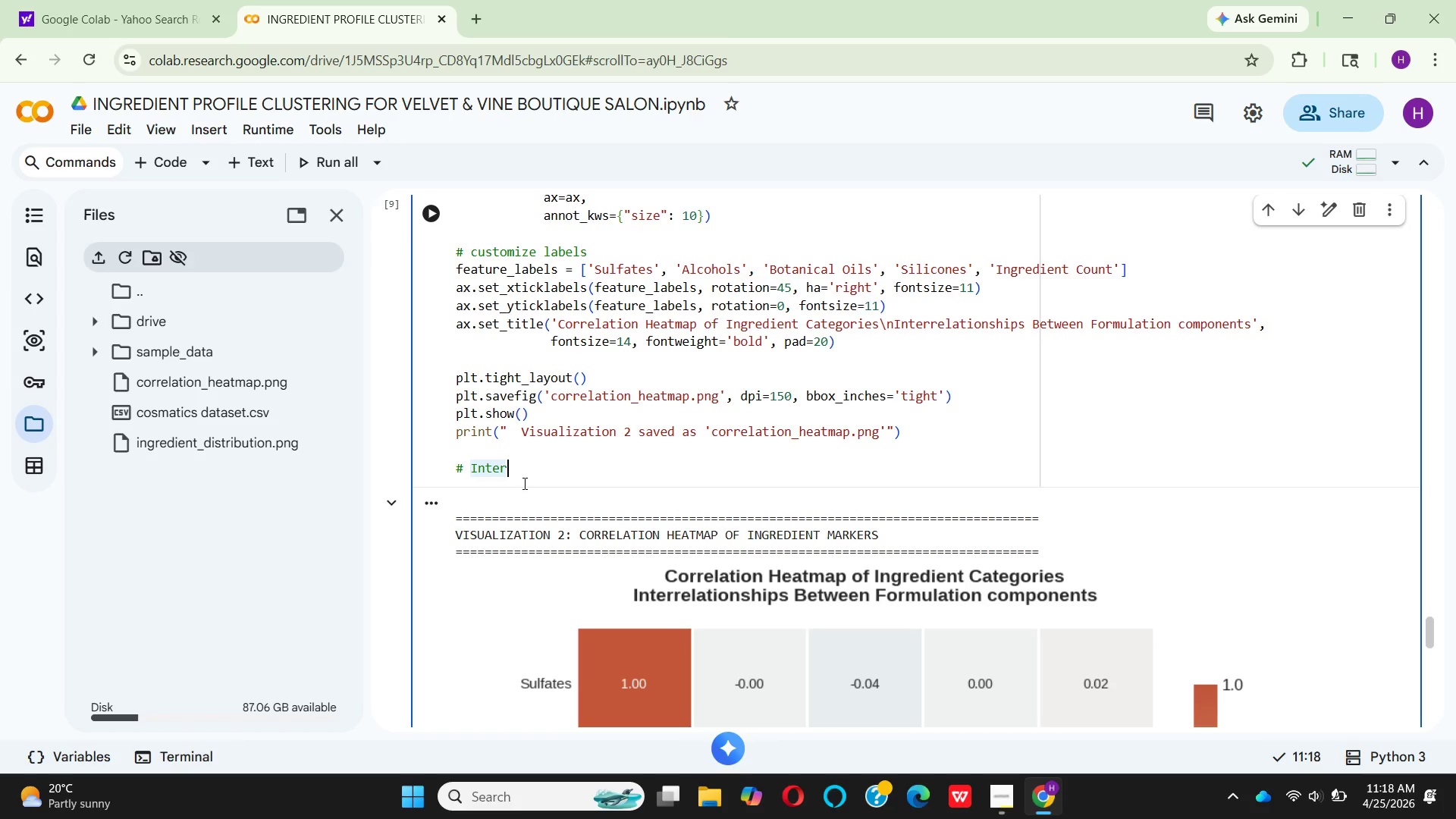 
key(CapsLock)
 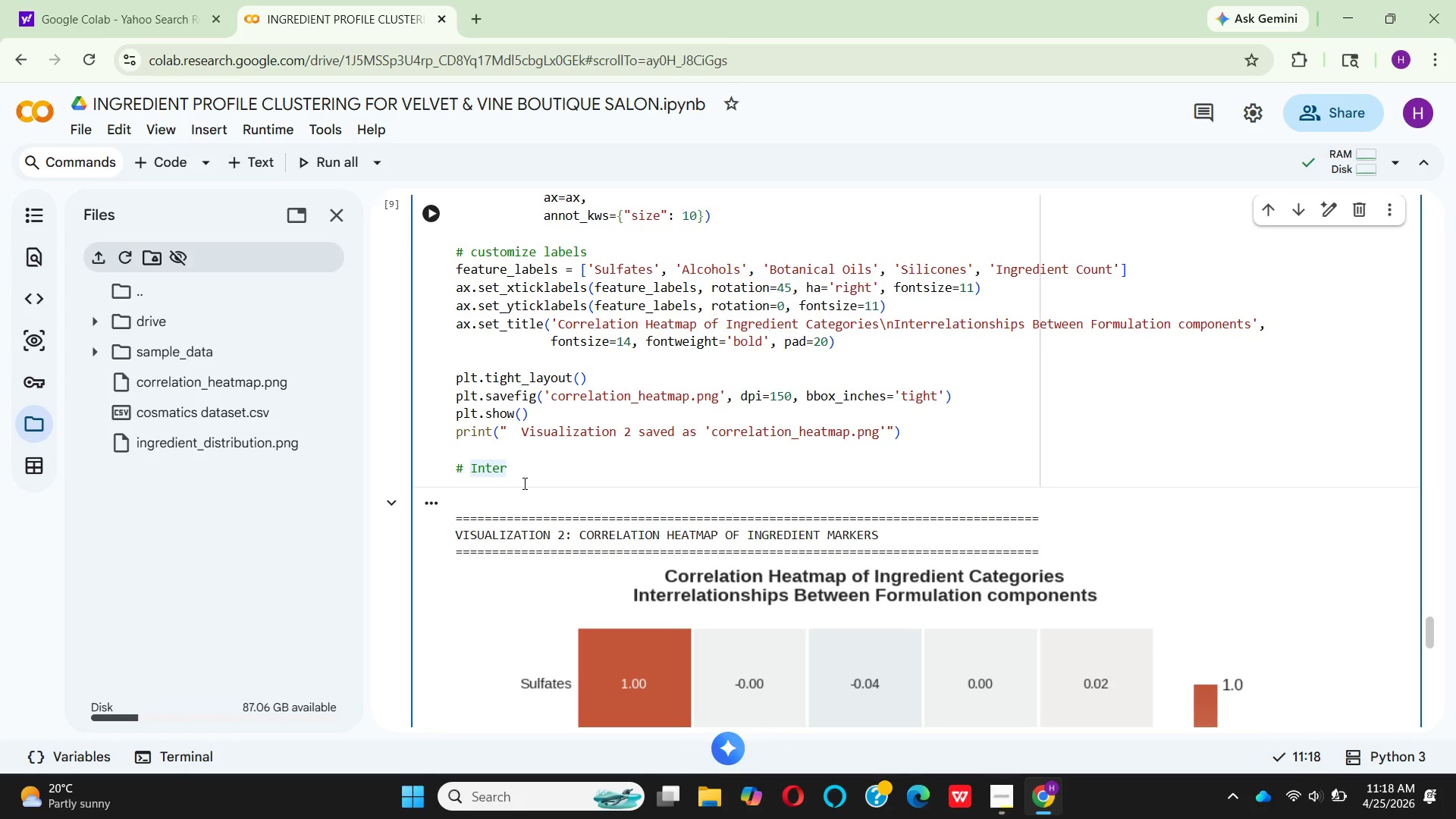 
key(P)
 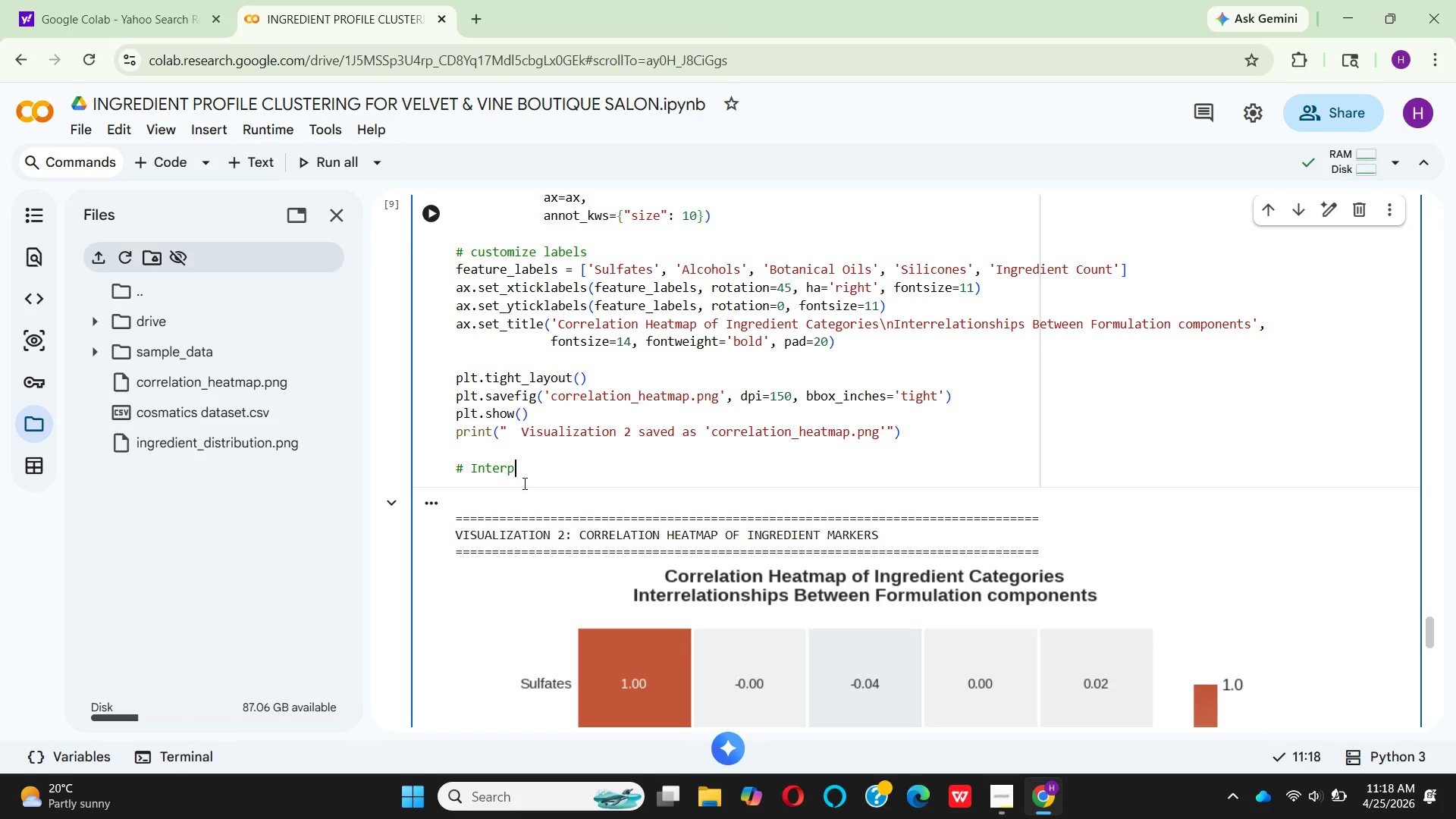 
type(re)
 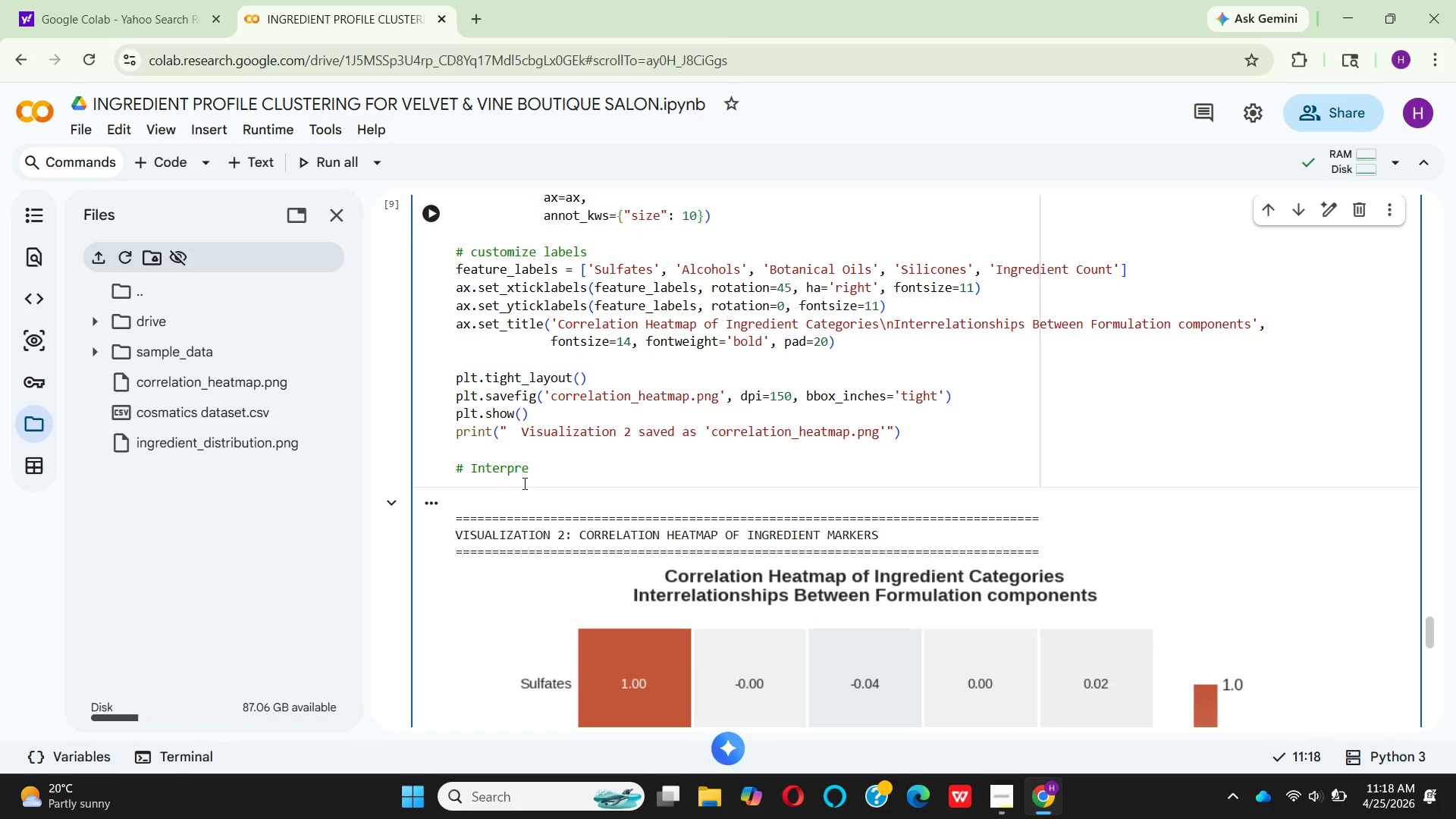 
type(tation of corr)
 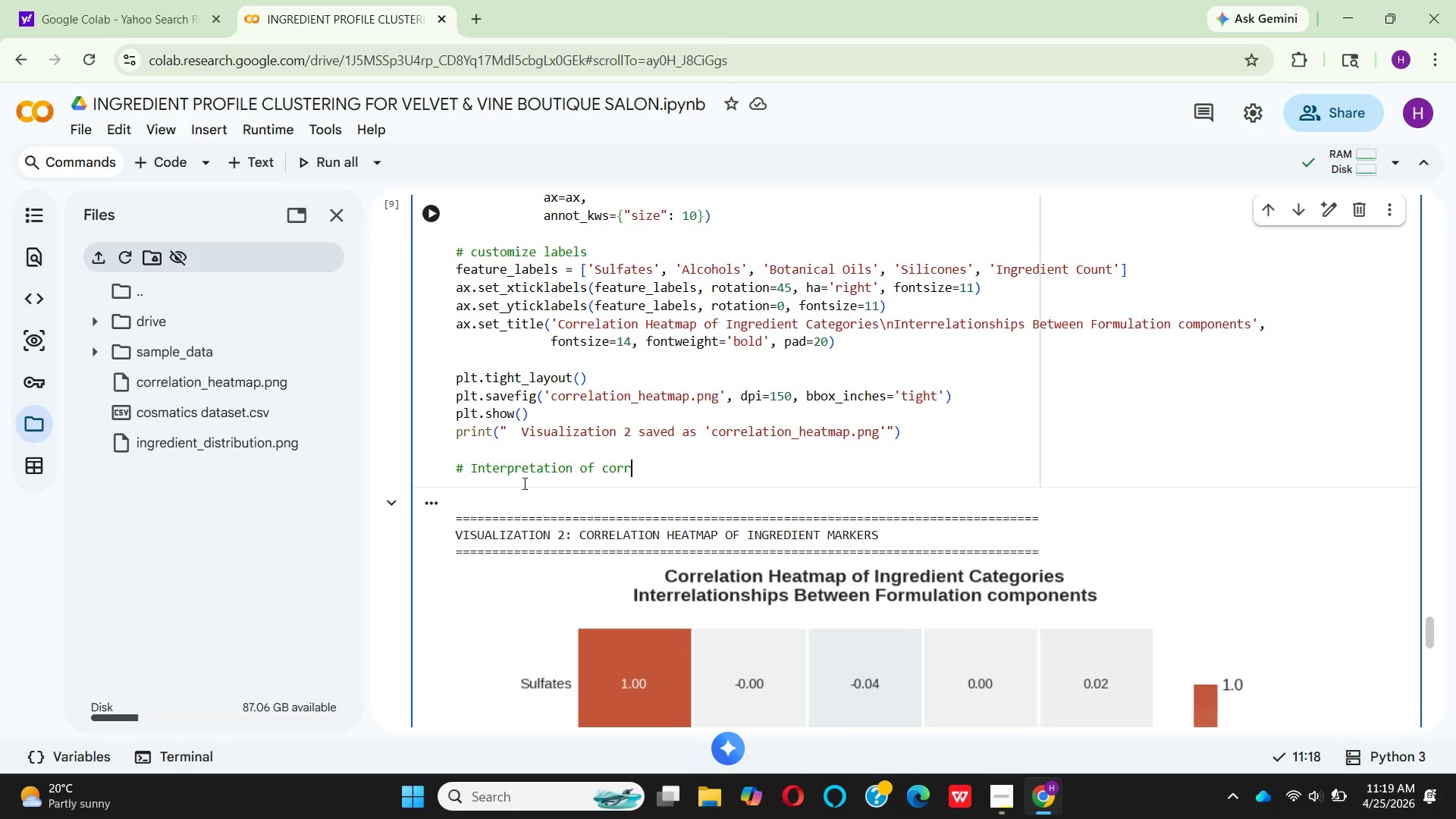 
key(E)
 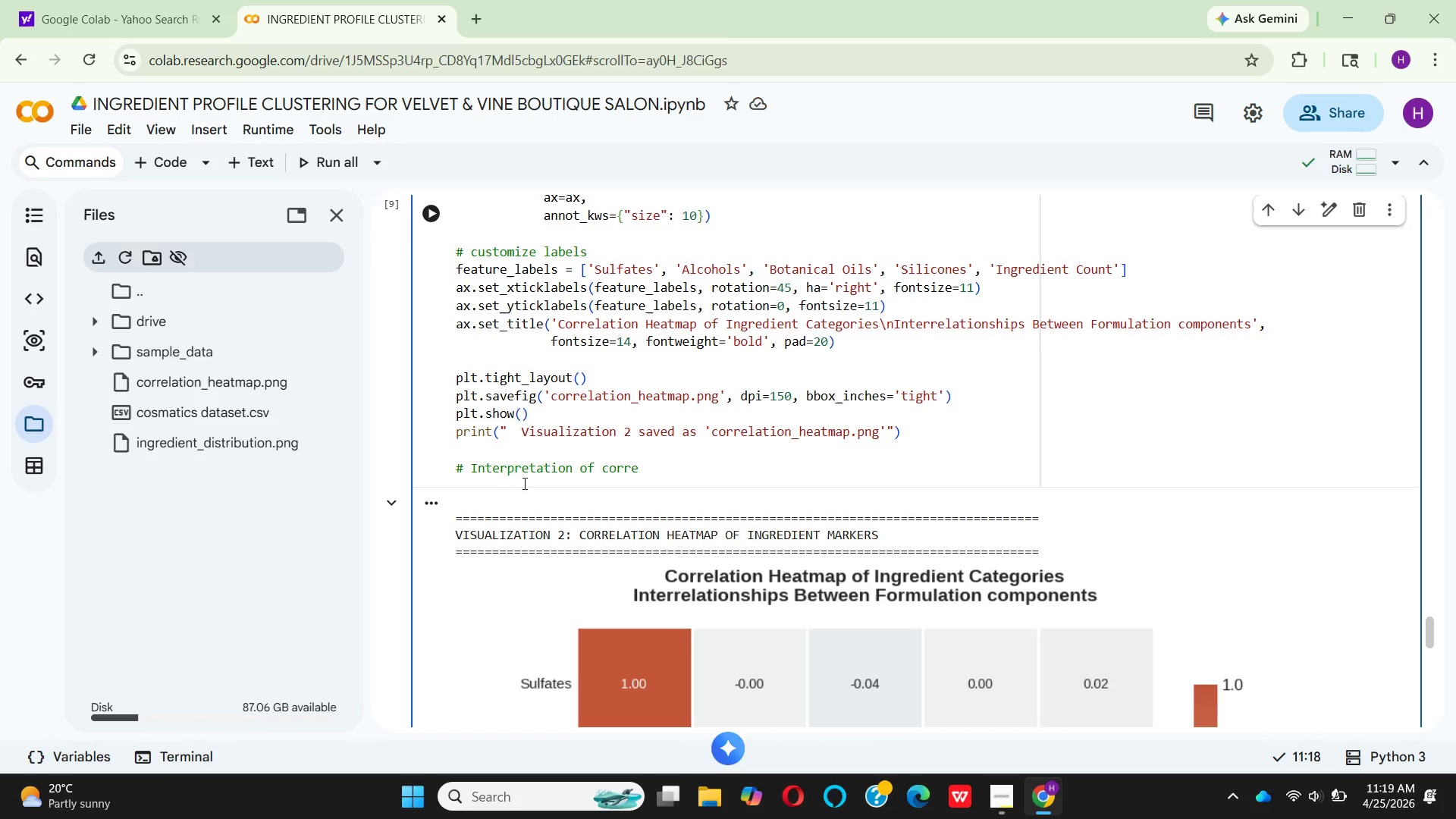 
wait(7.23)
 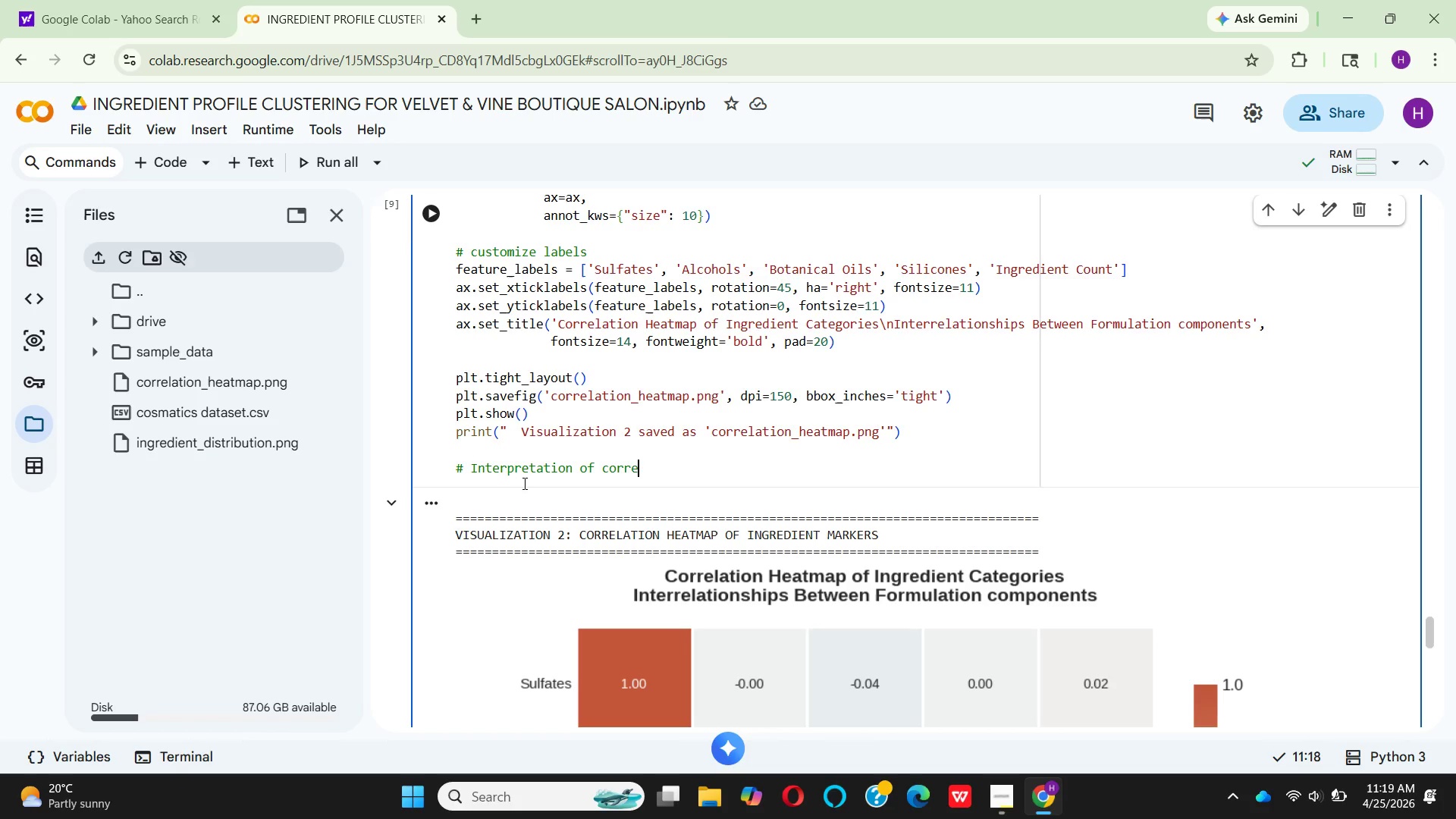 
type(lations)
 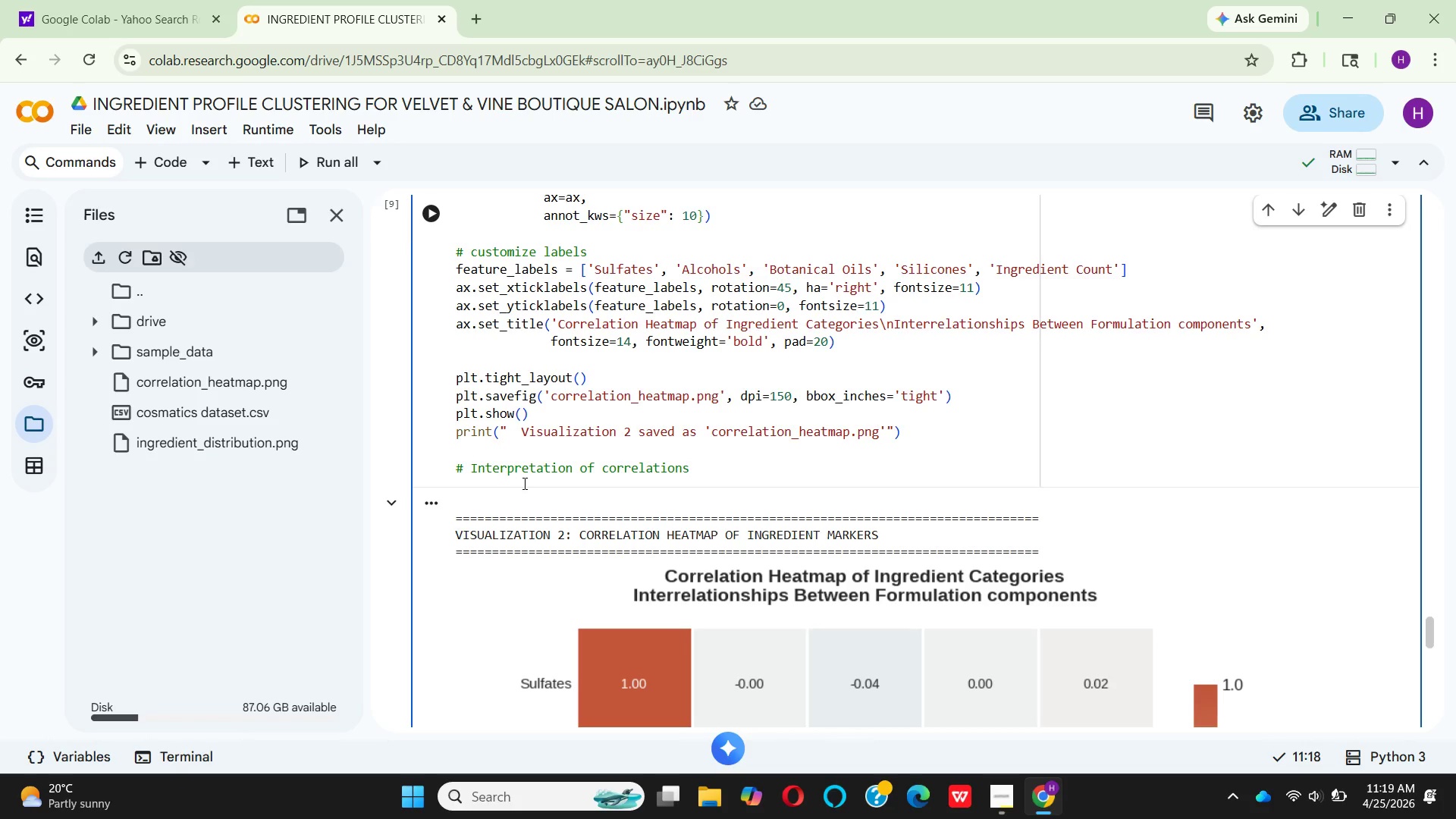 
key(Enter)
 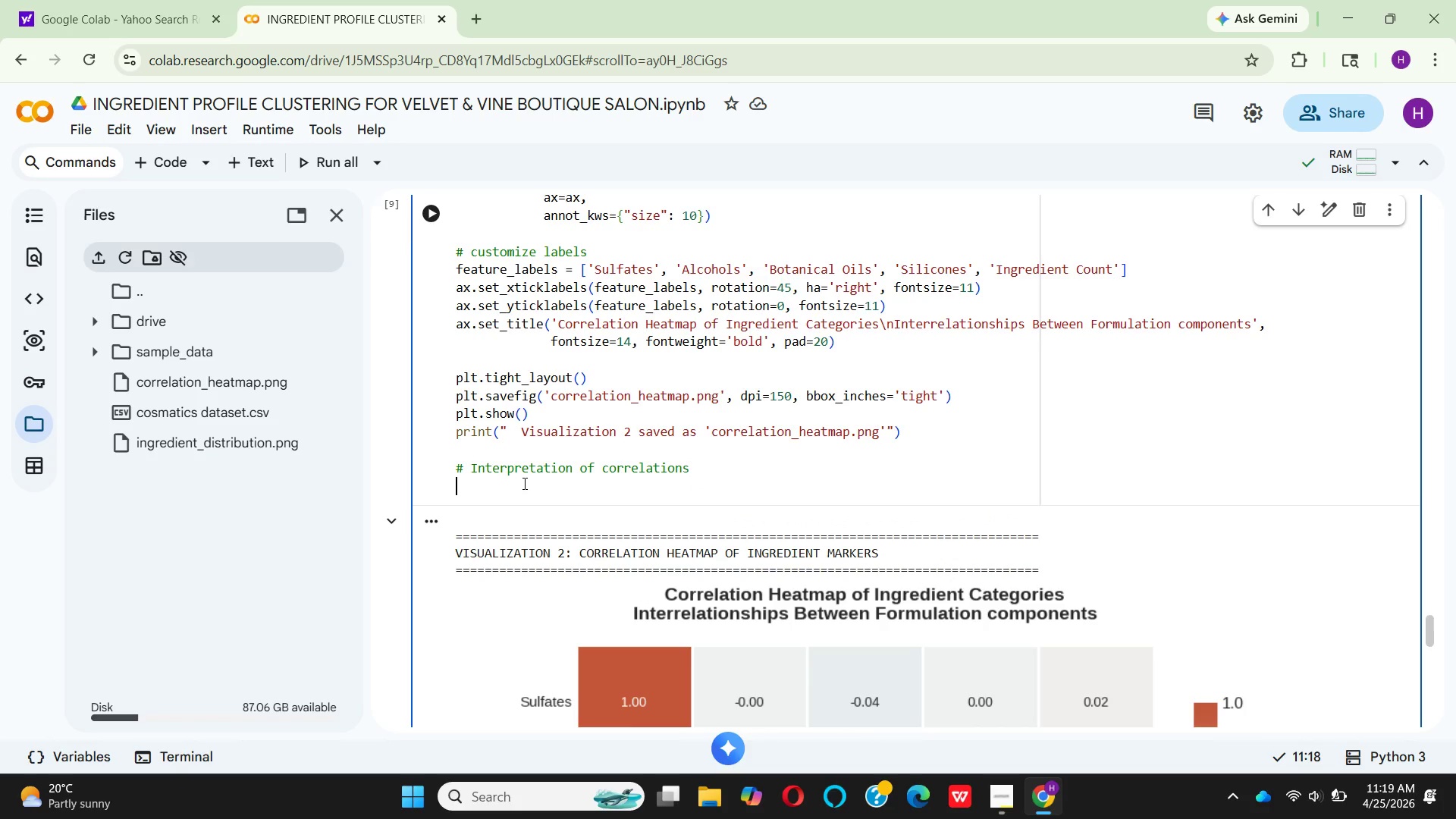 
type(print)
 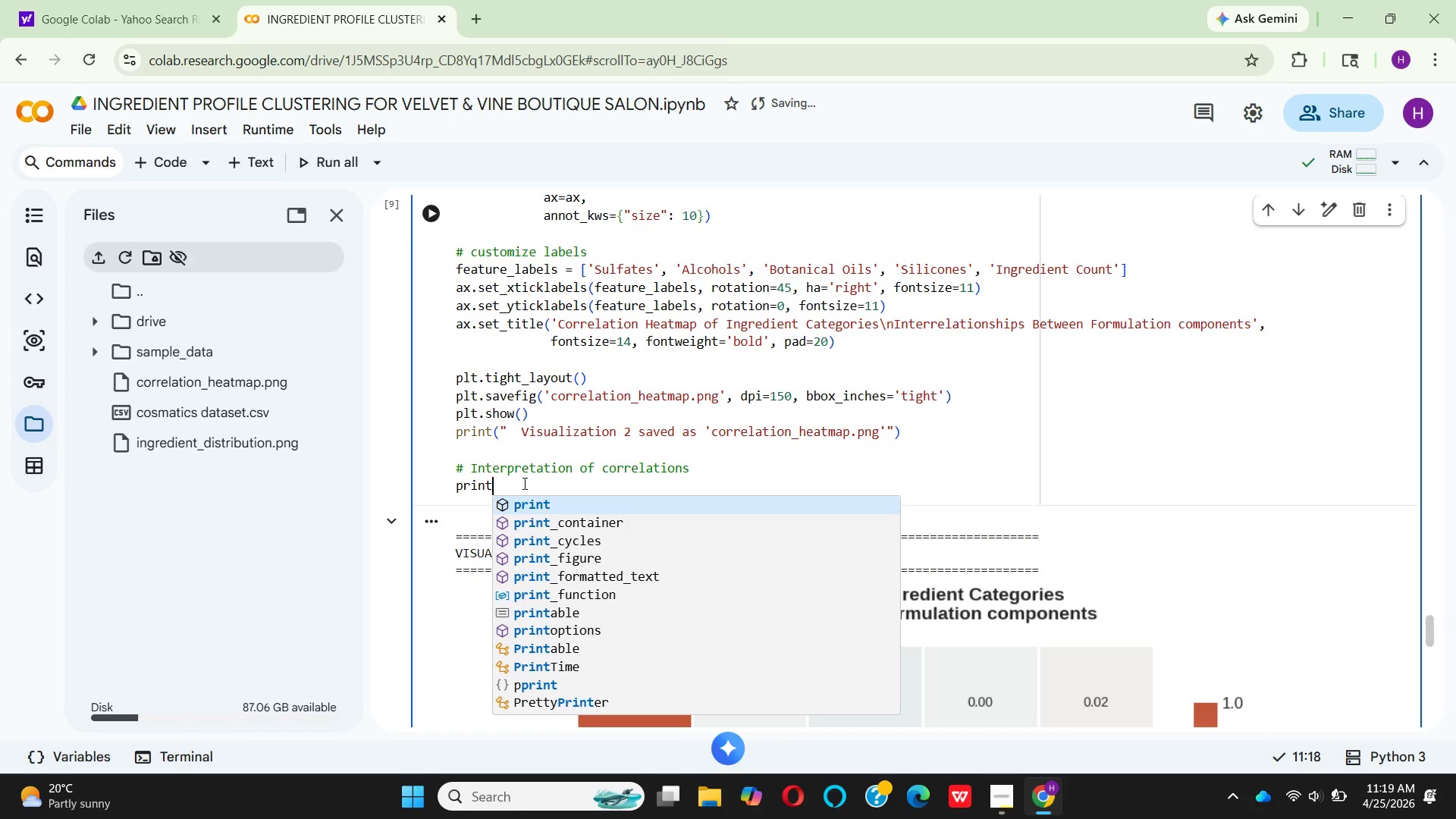 
key(Enter)
 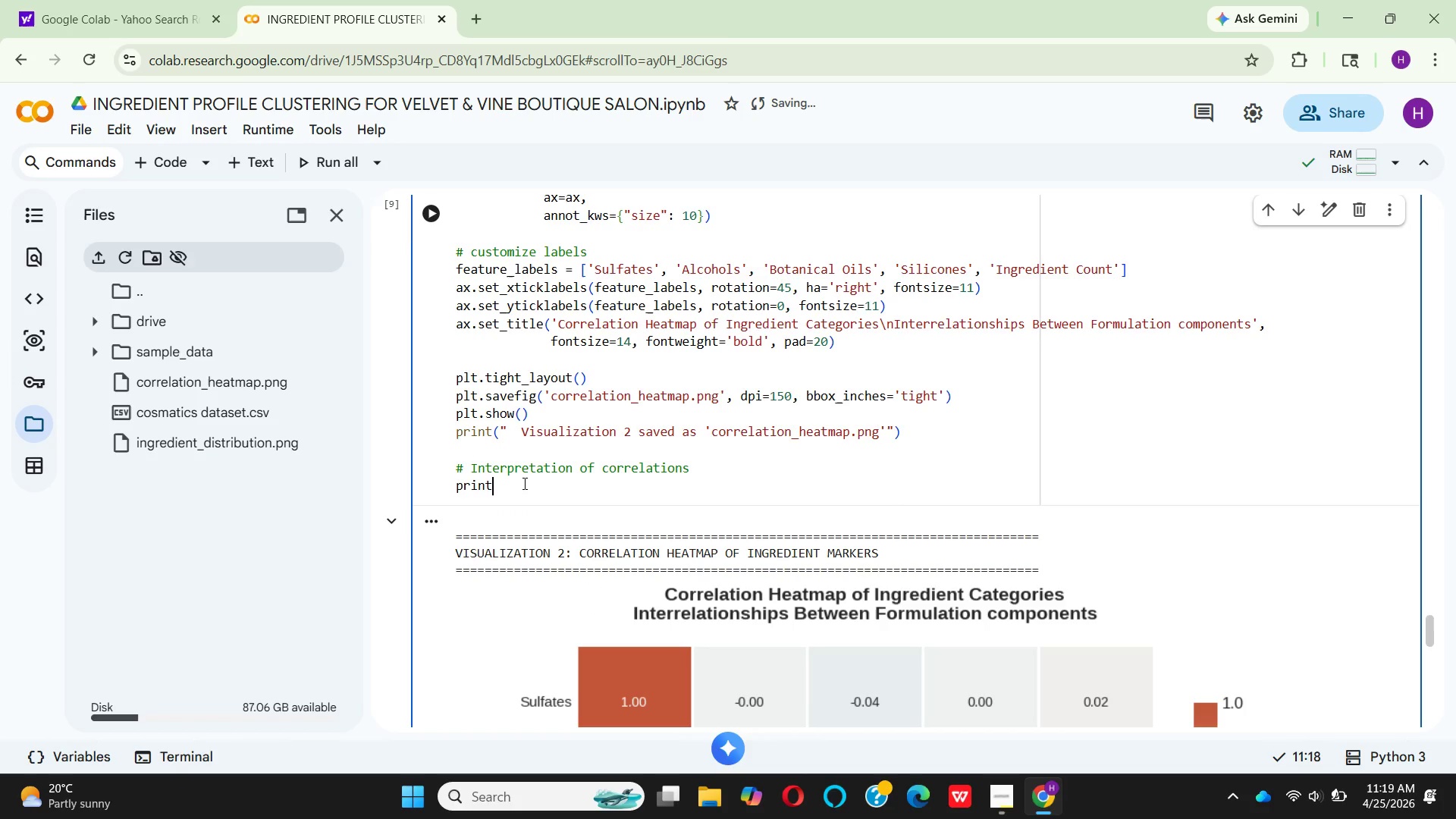 
key(Shift+9)
 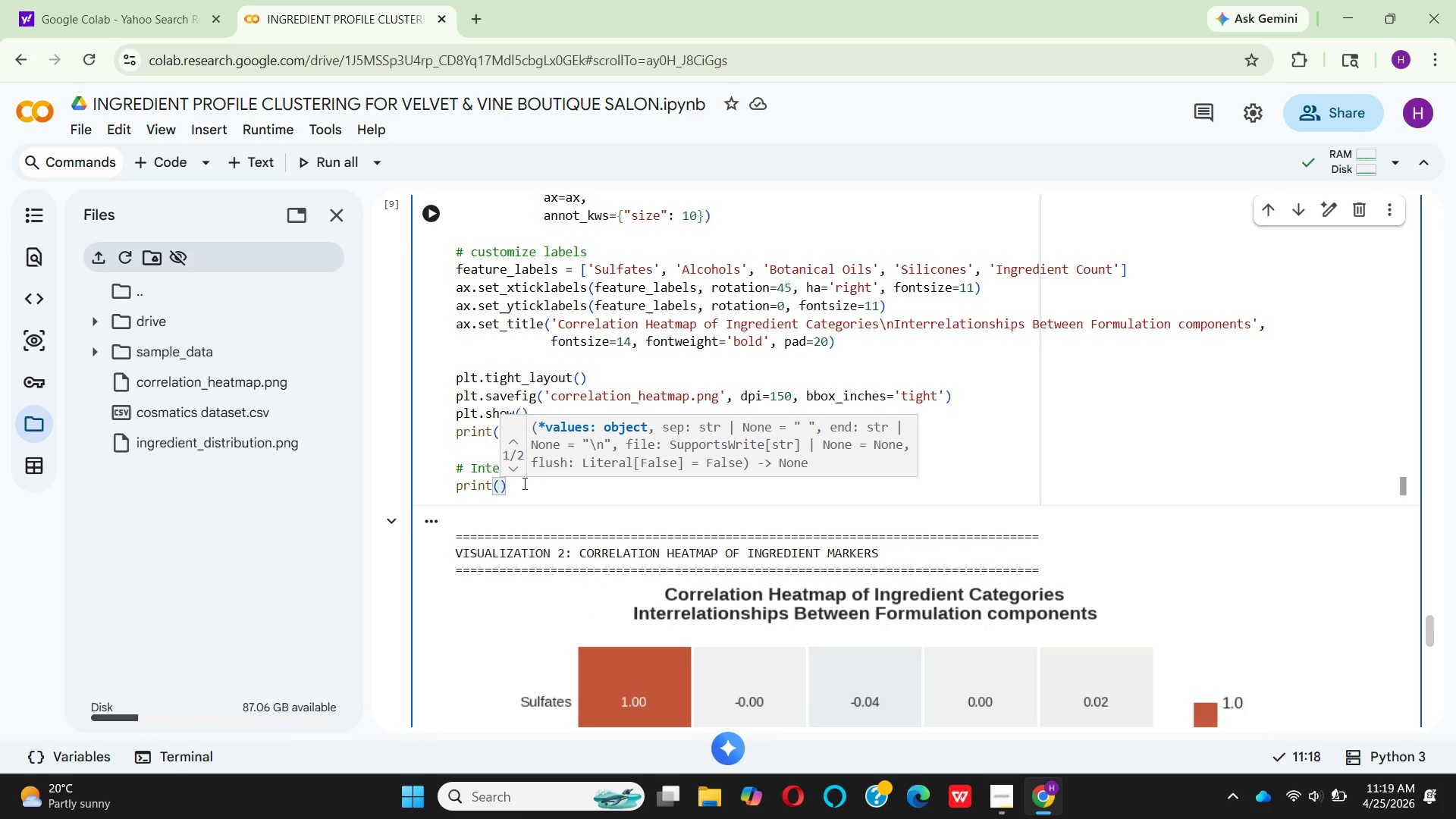 
key(Shift+ShiftRight)
 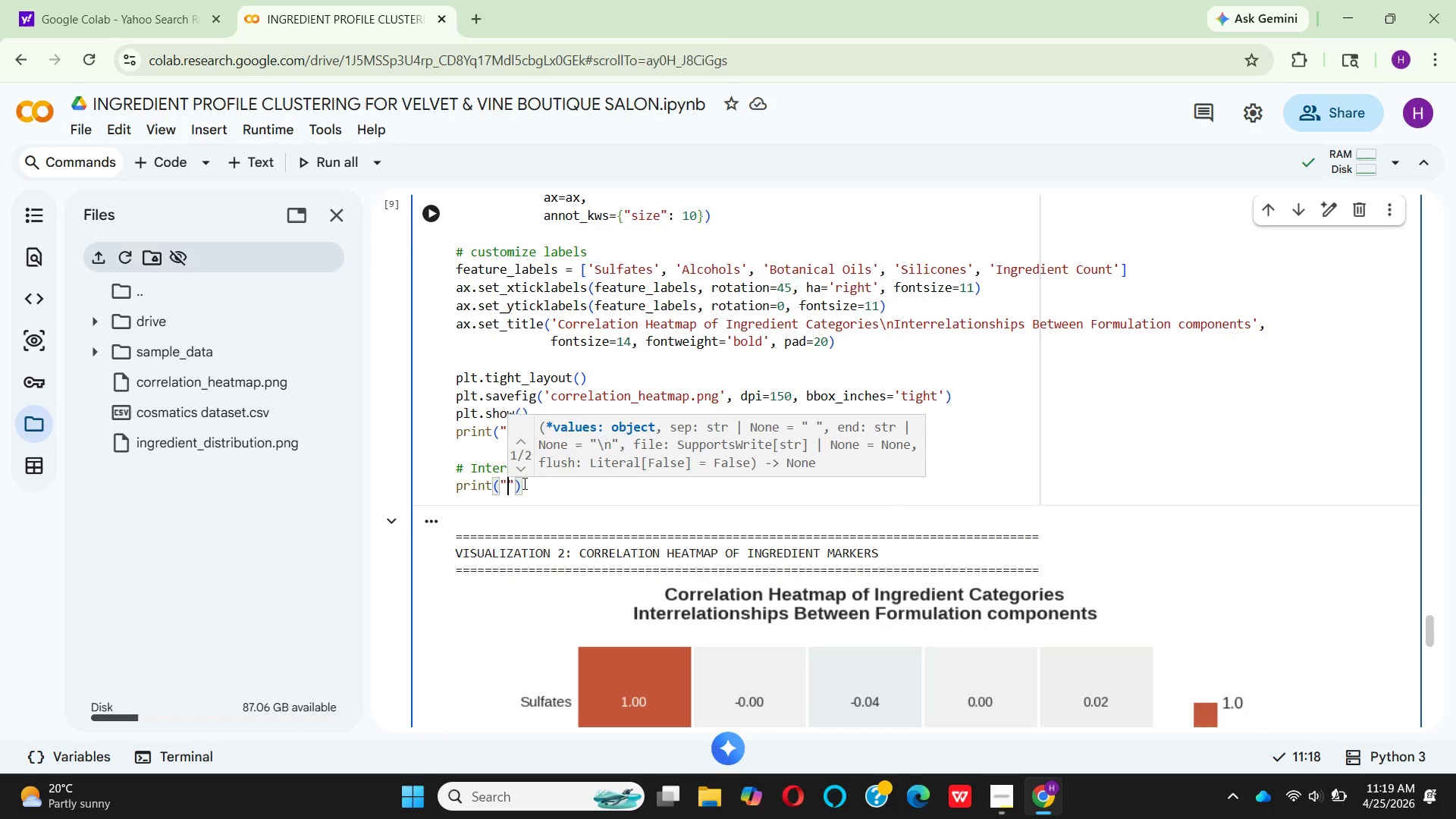 
key(Shift+Quote)
 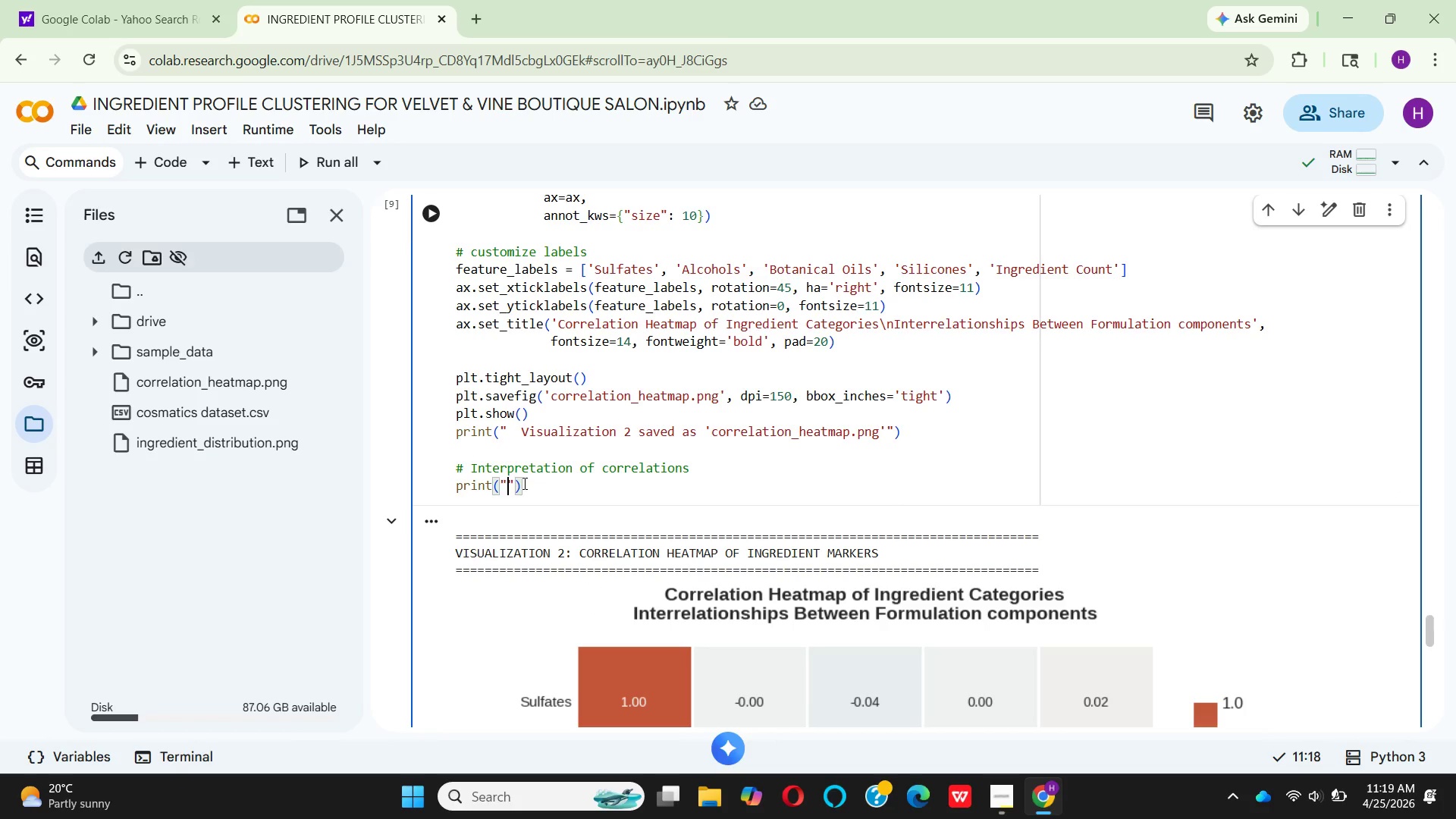 
key(Backslash)
 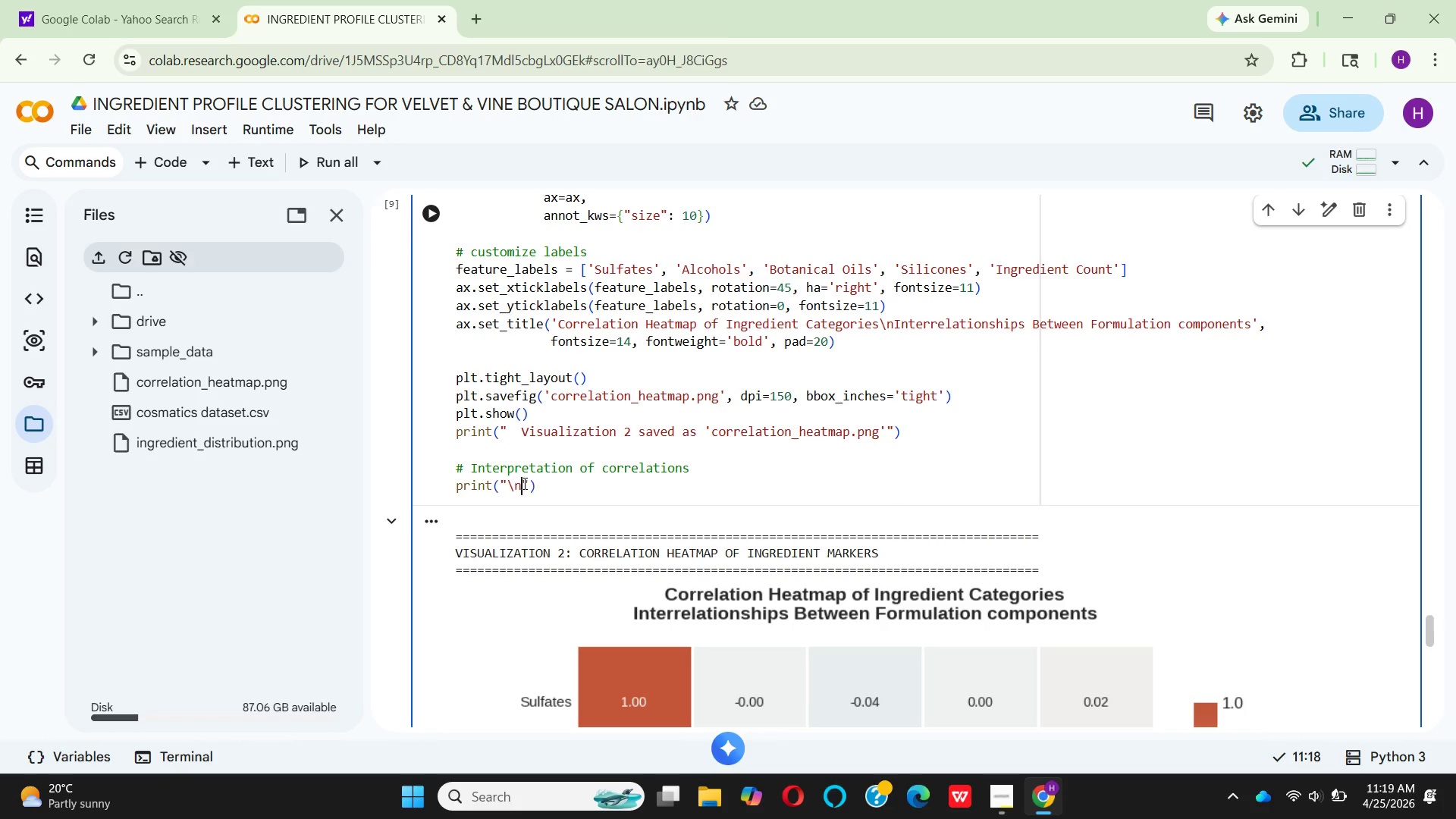 
key(N)
 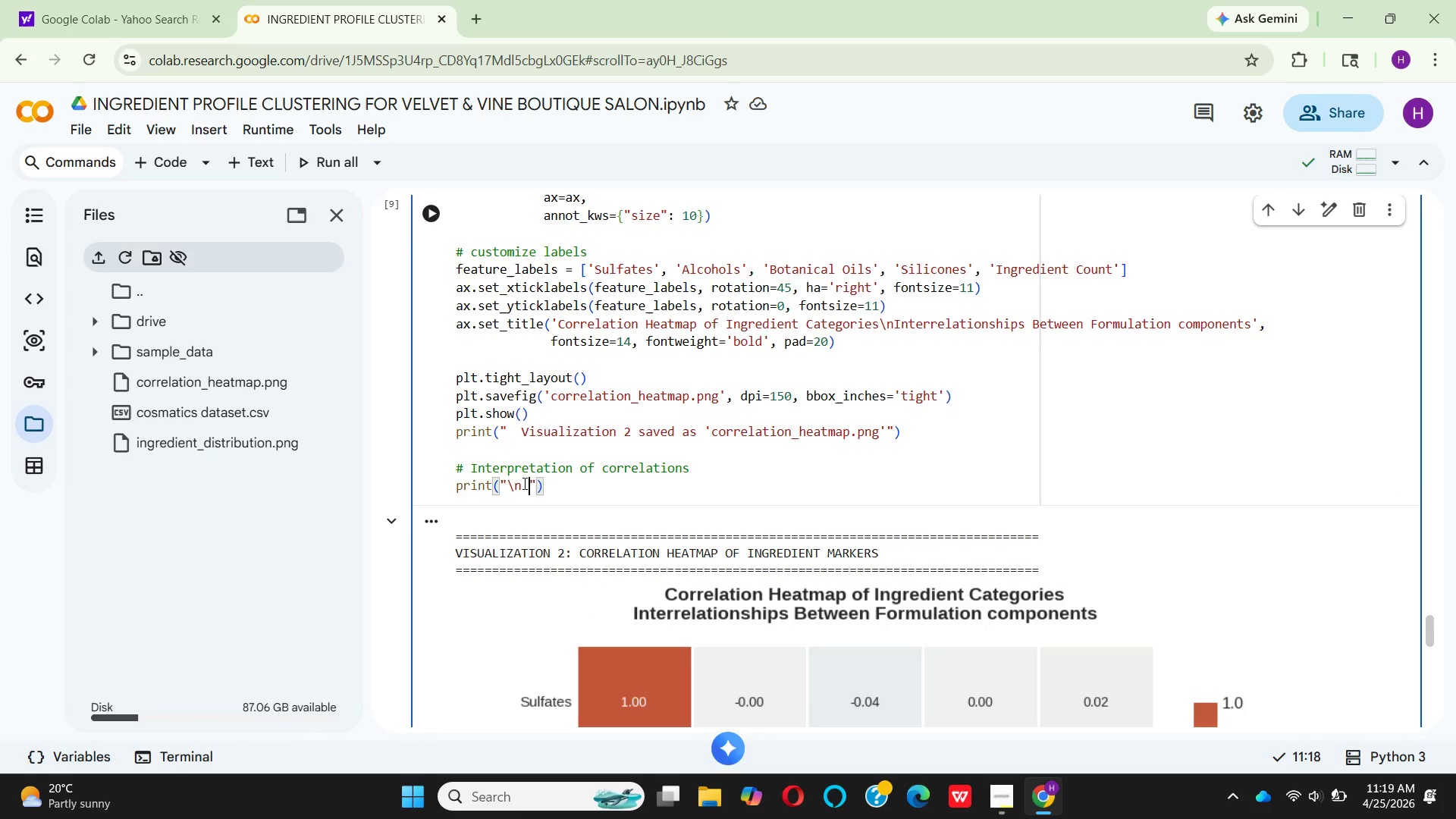 
key(Space)
 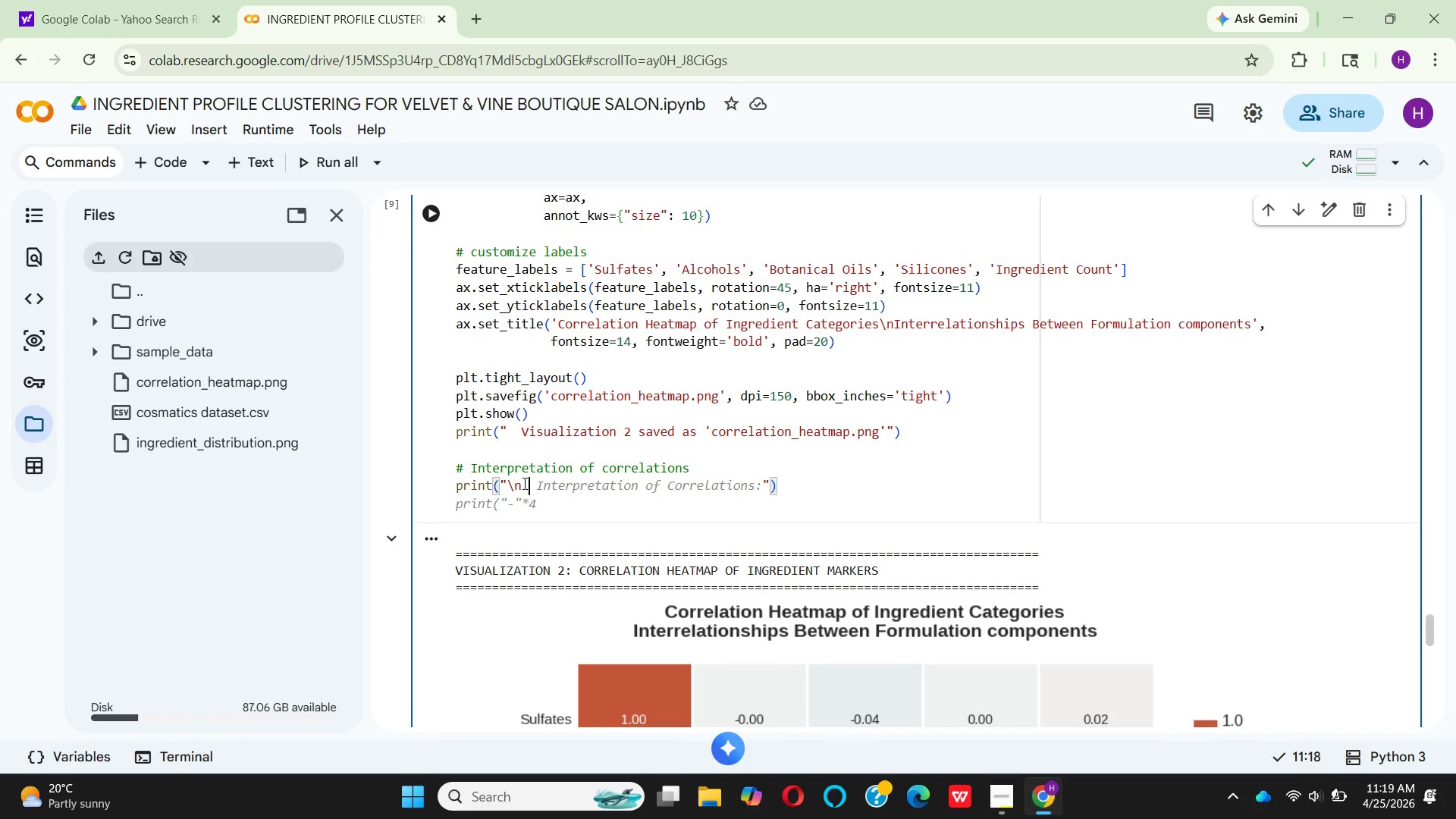 
key(Space)
 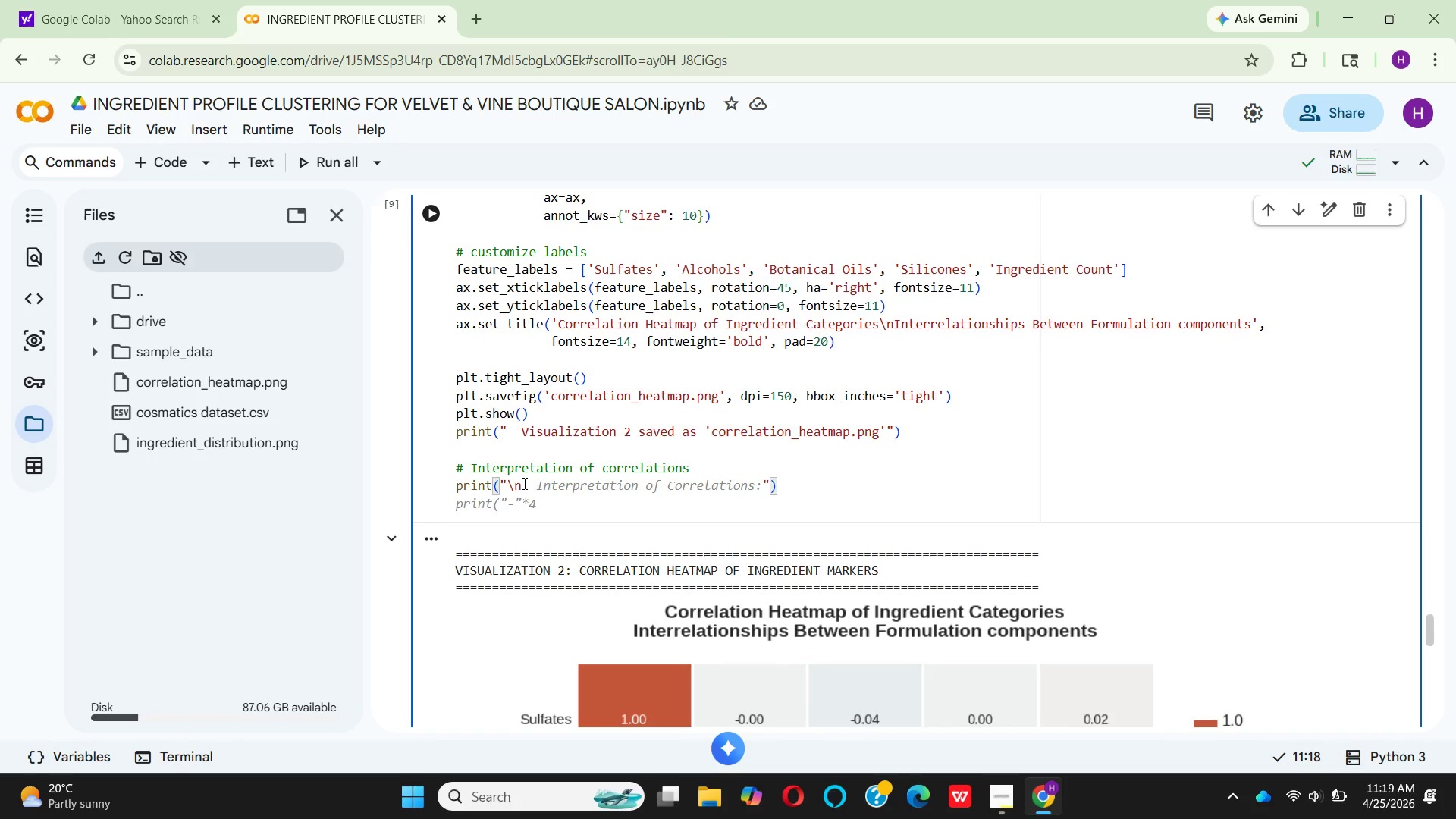 
key(CapsLock)
 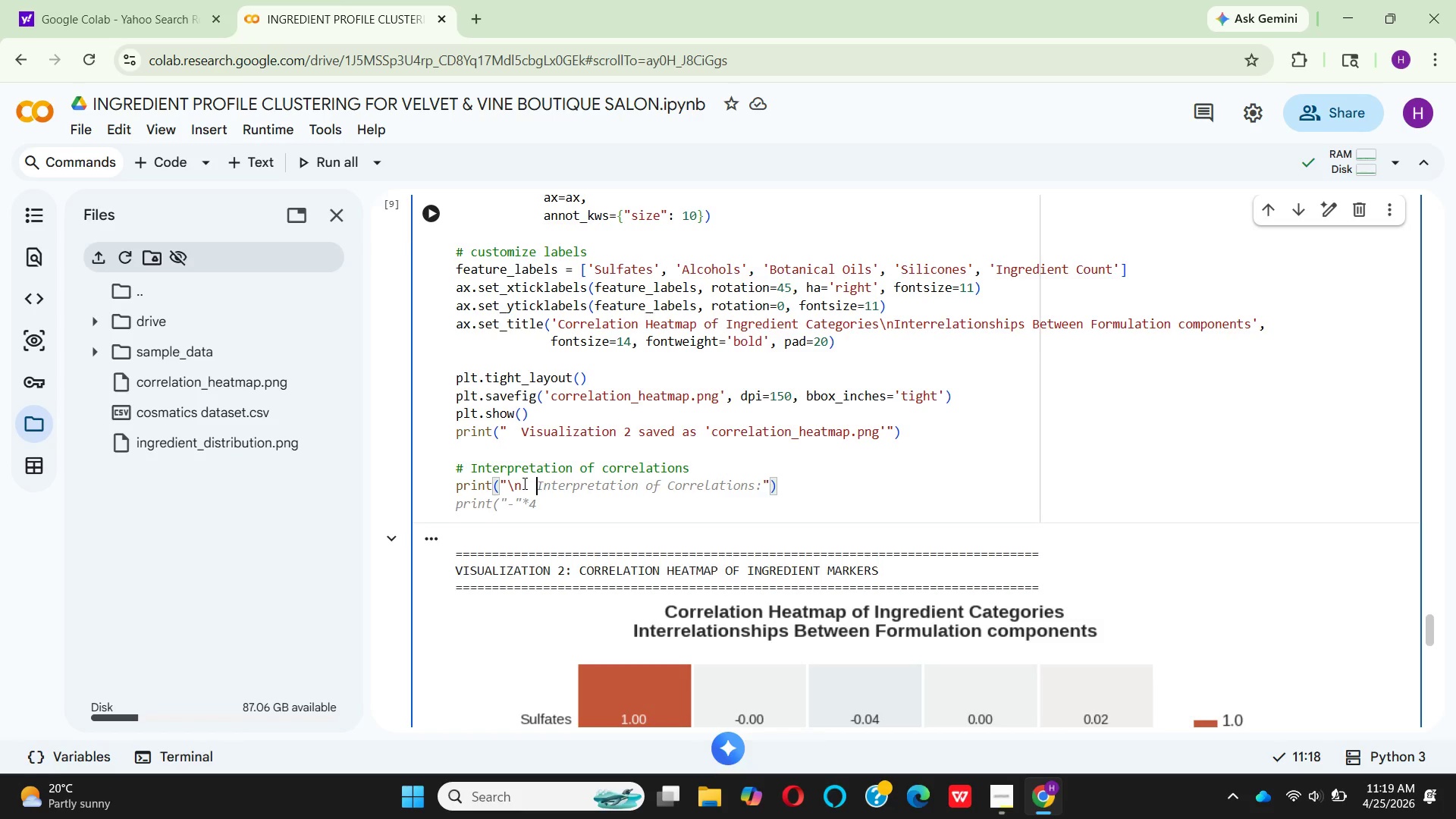 
key(C)
 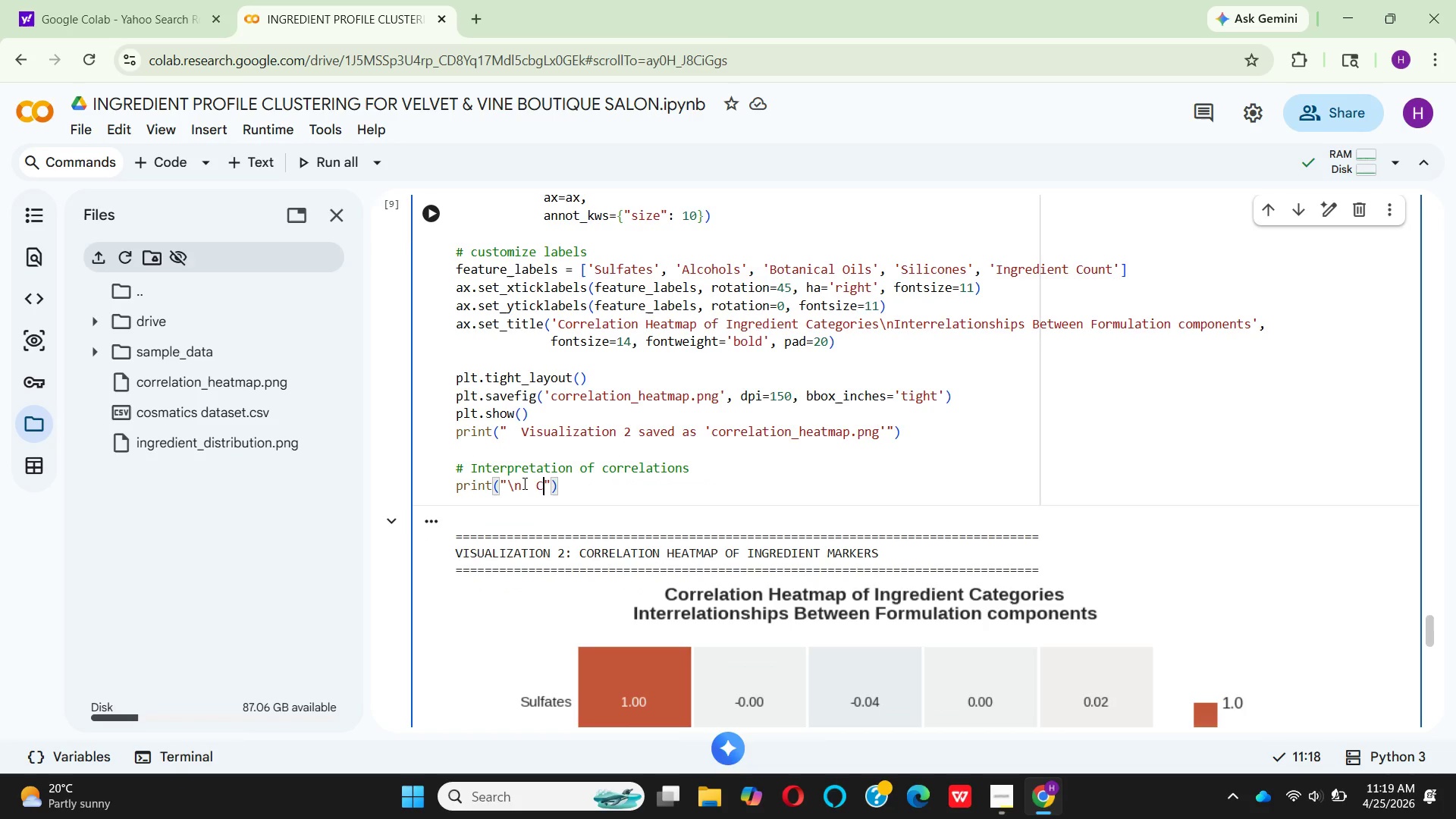 
key(CapsLock)
 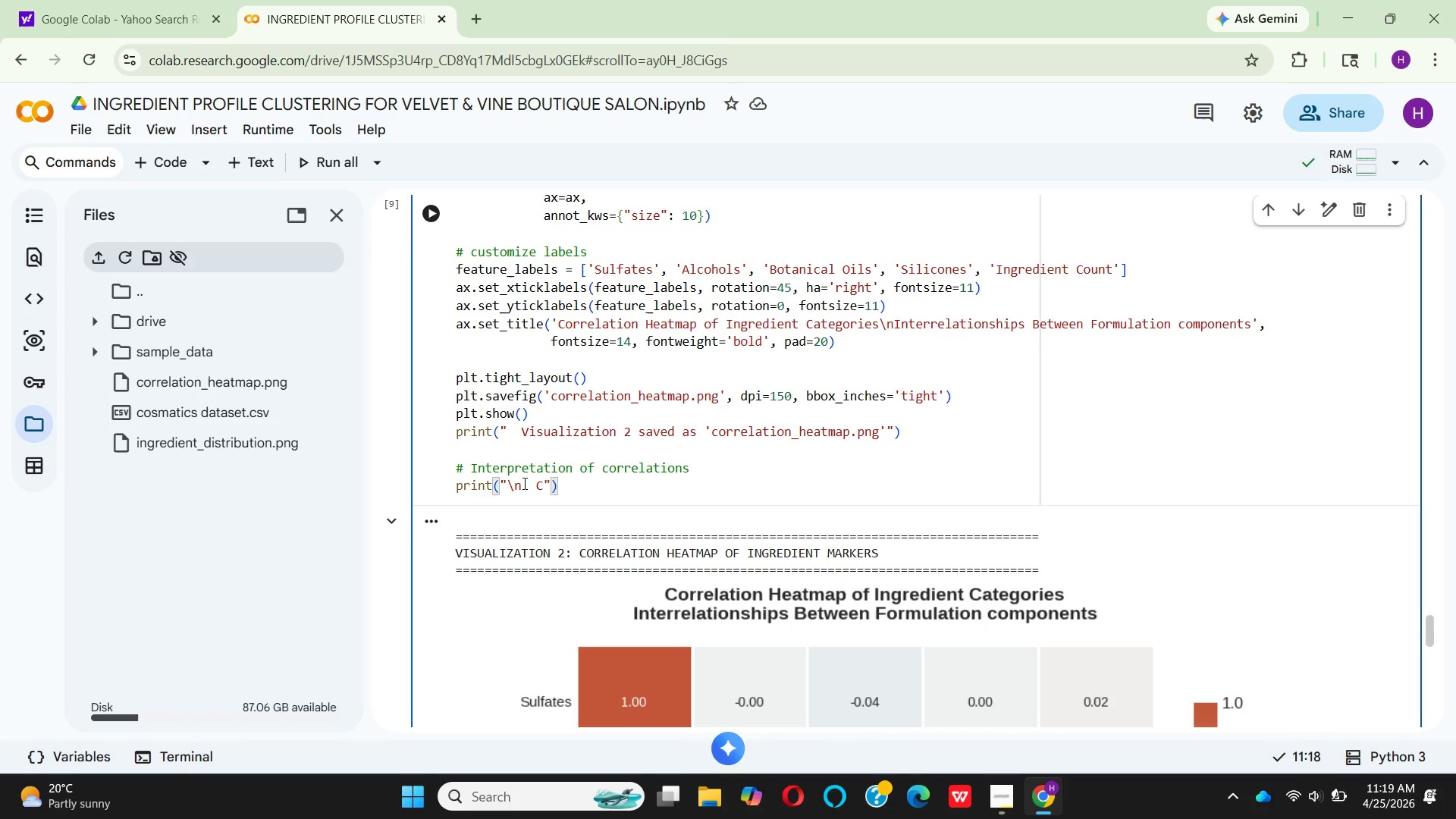 
type(orrelation Inai)
 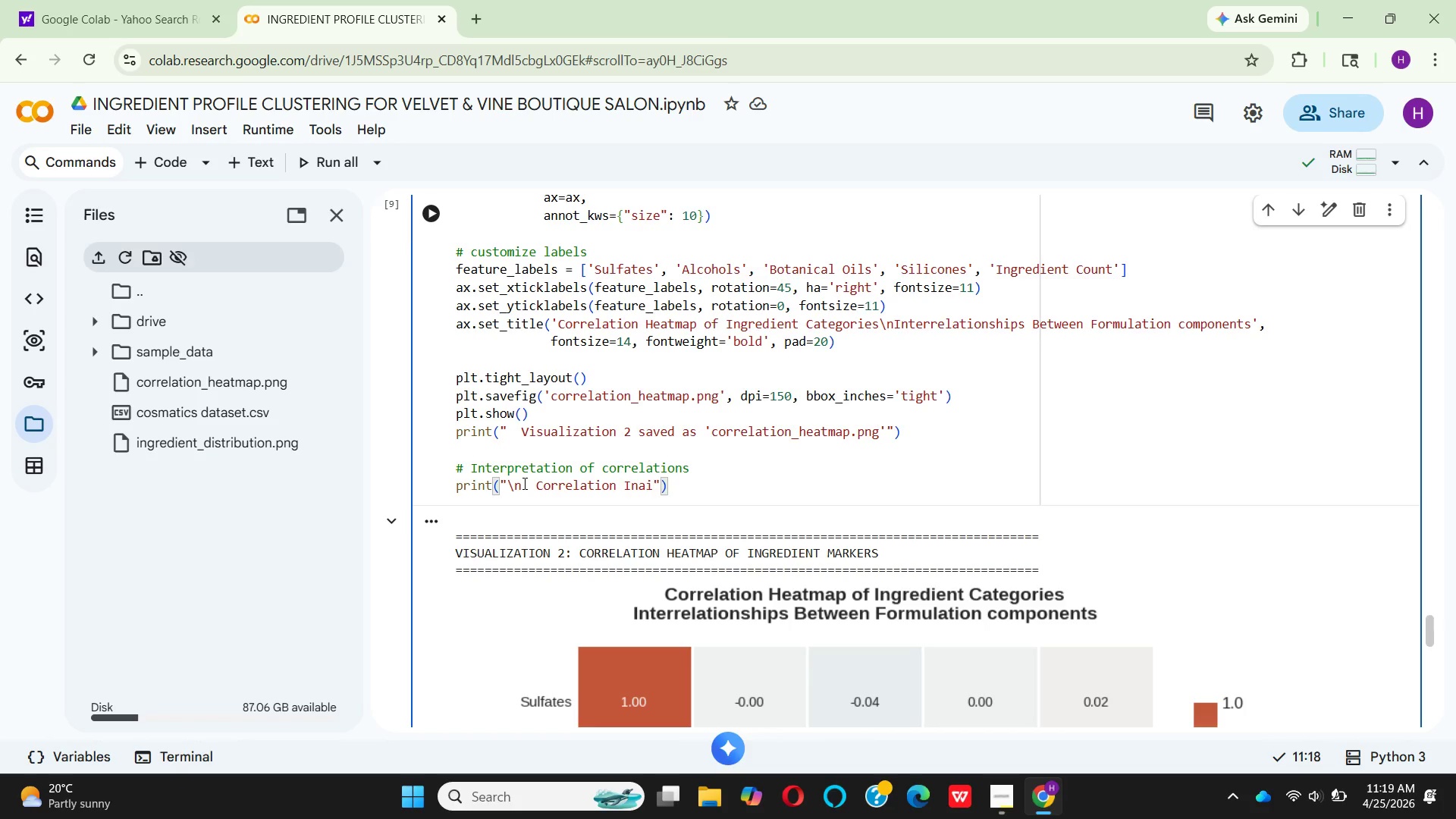 
type(gh)
 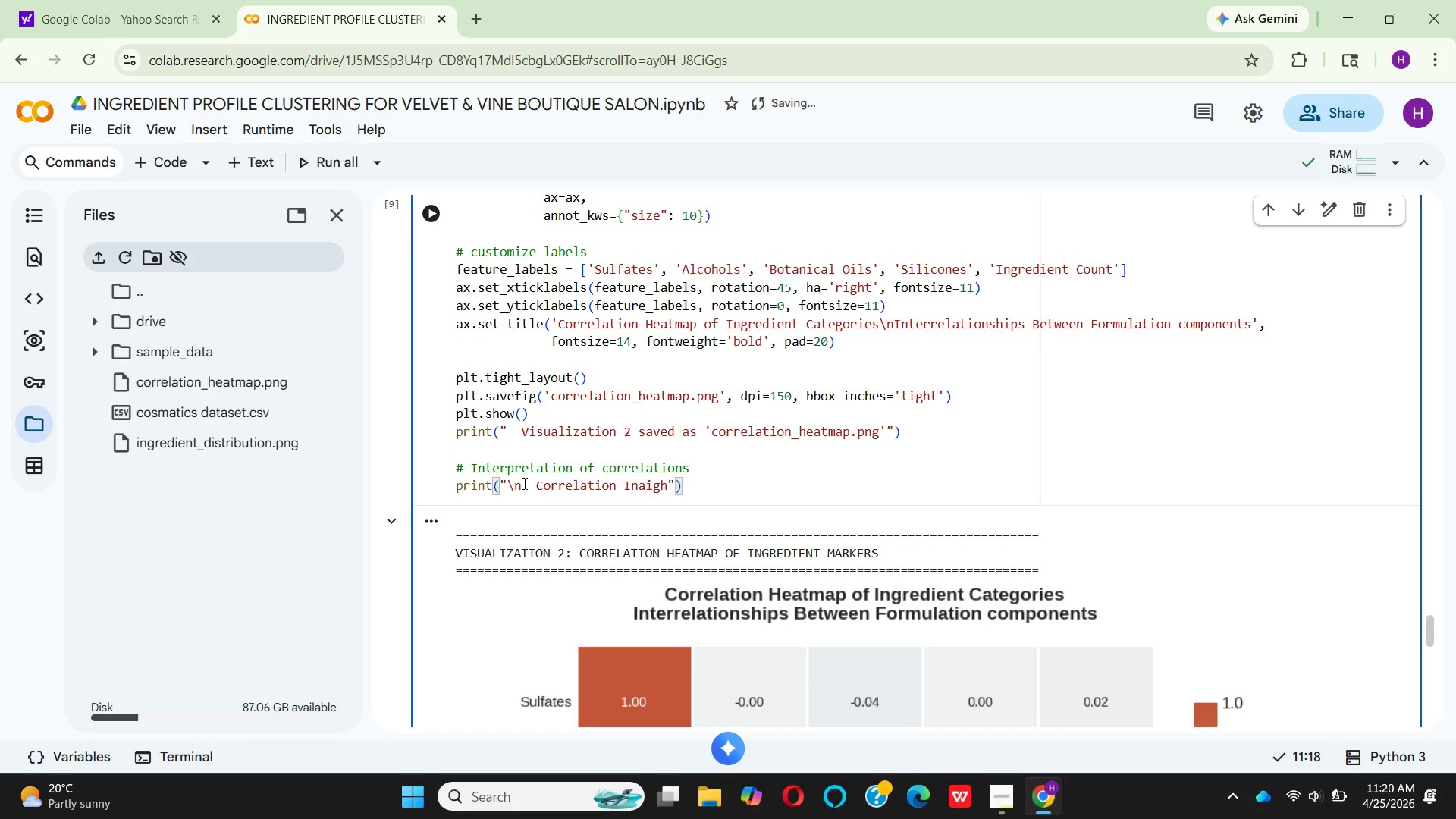 
key(ArrowLeft)
 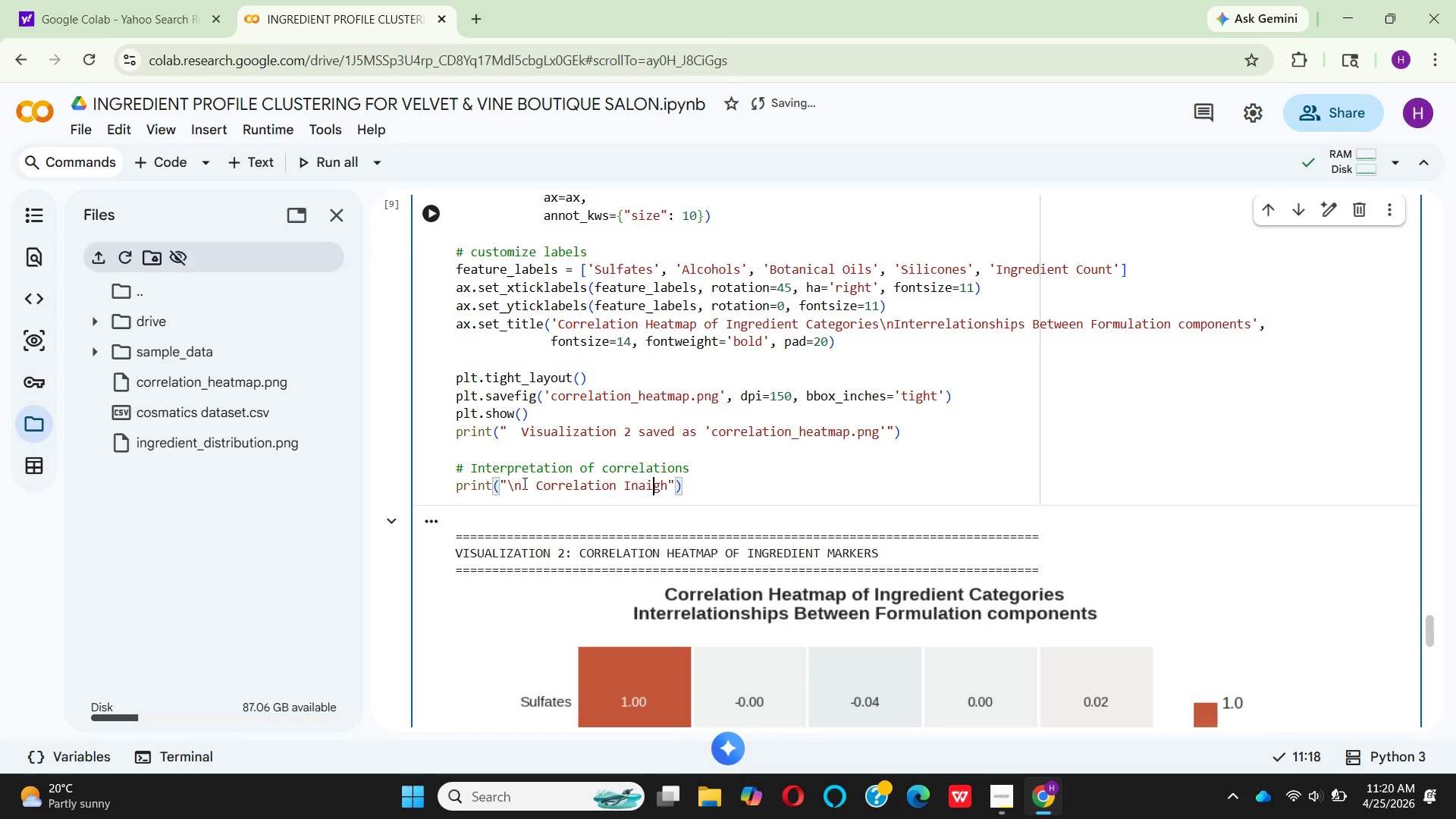 
key(ArrowLeft)
 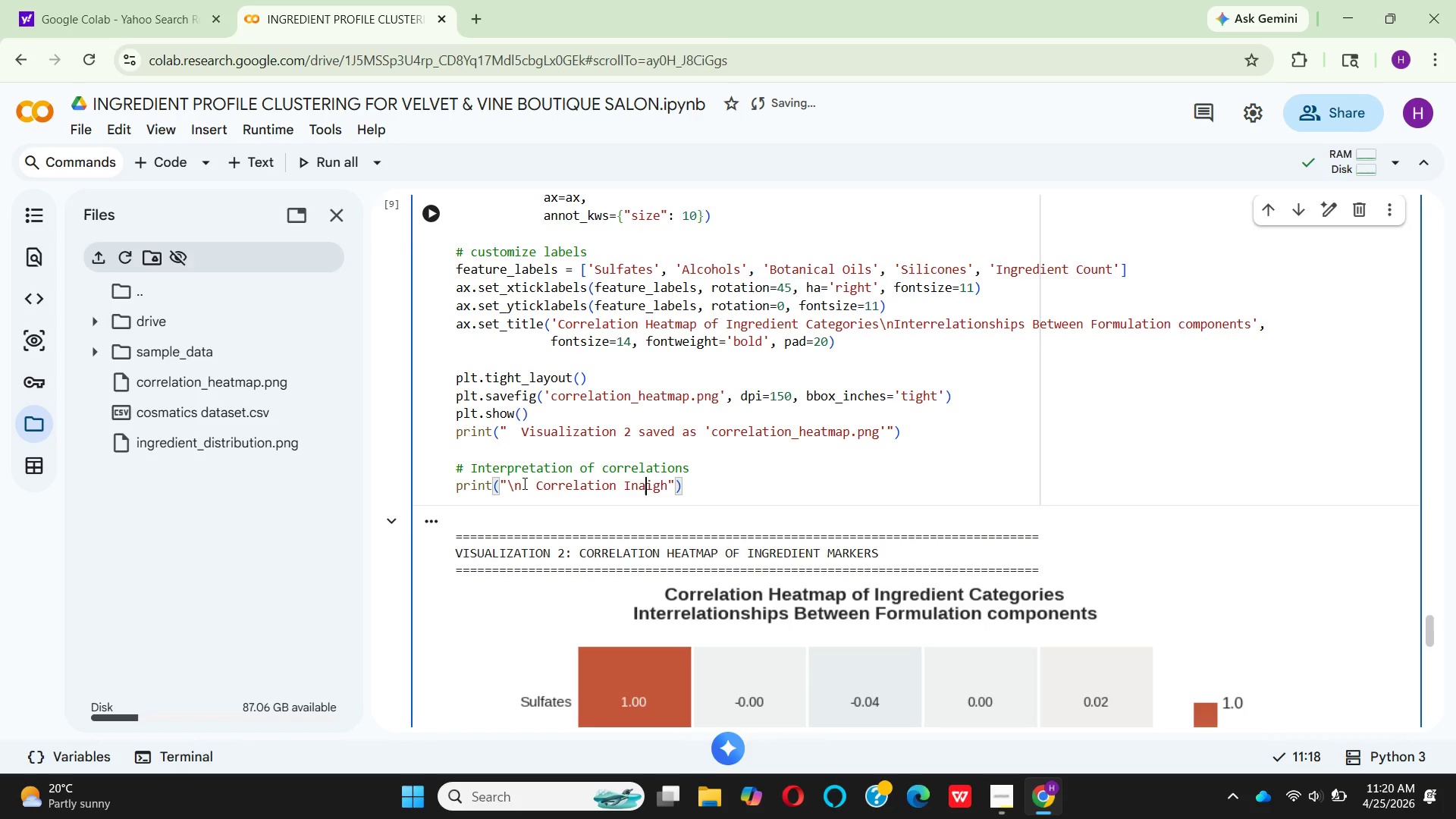 
key(ArrowLeft)
 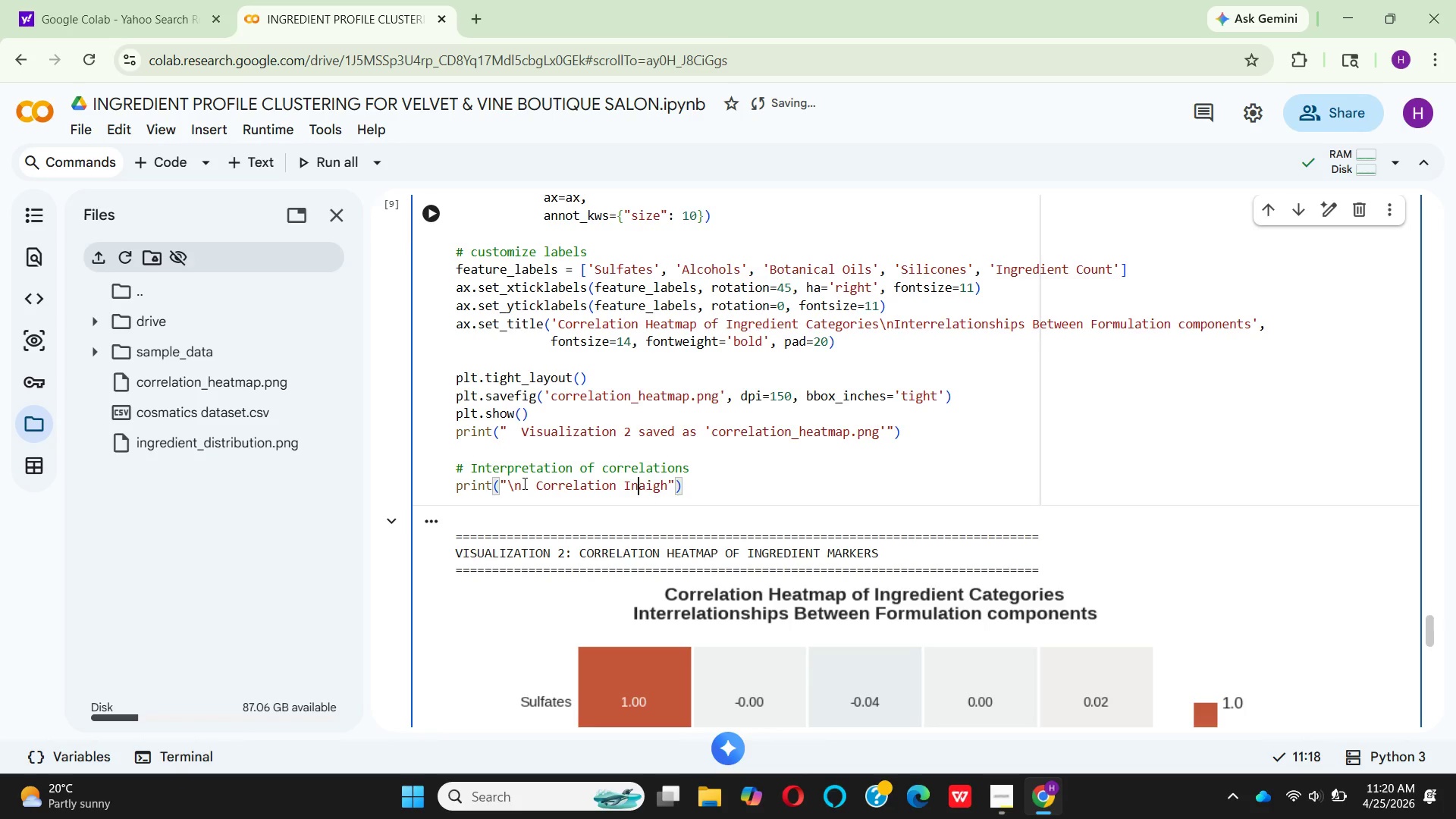 
key(ArrowLeft)
 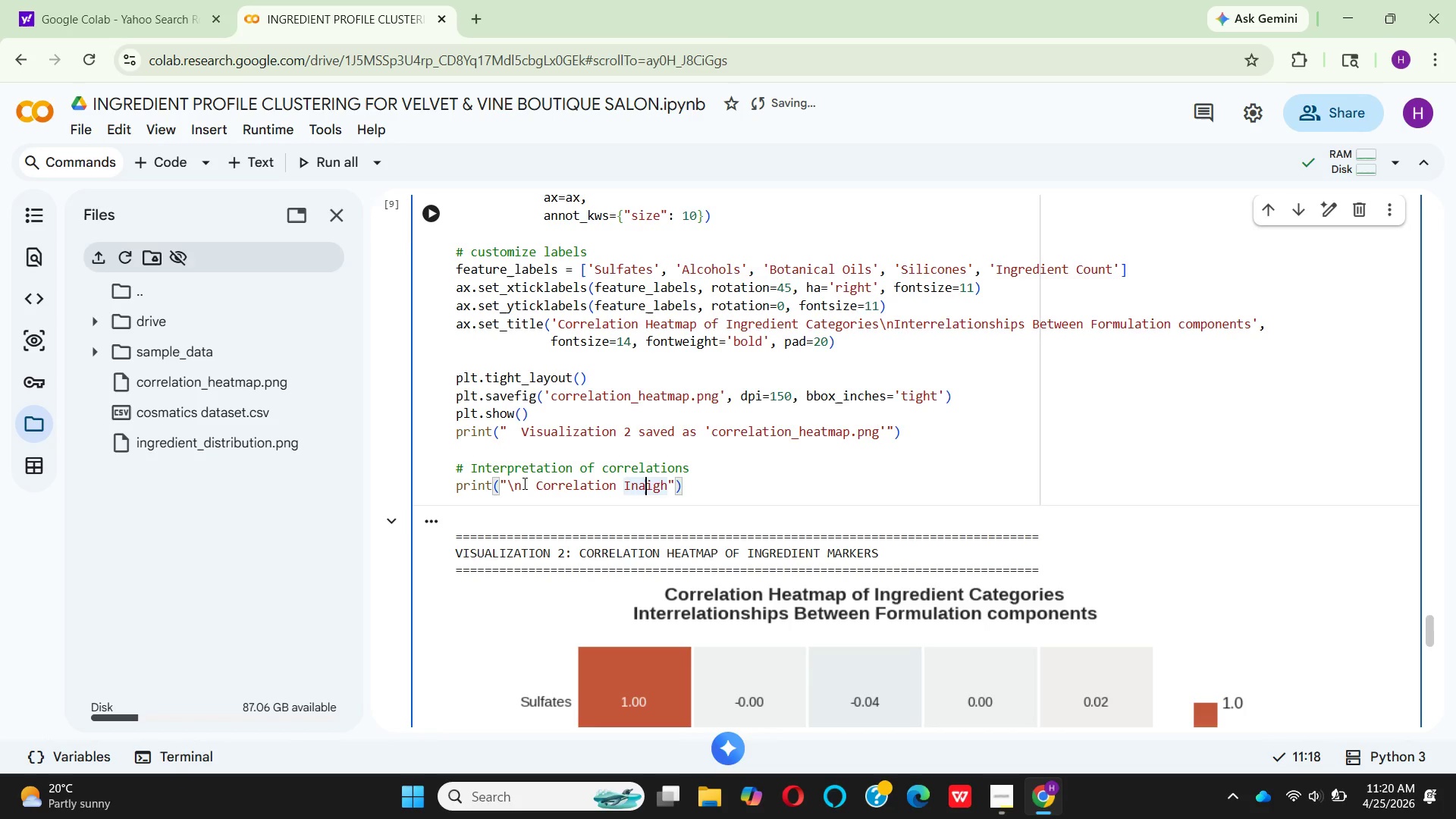 
key(ArrowRight)
 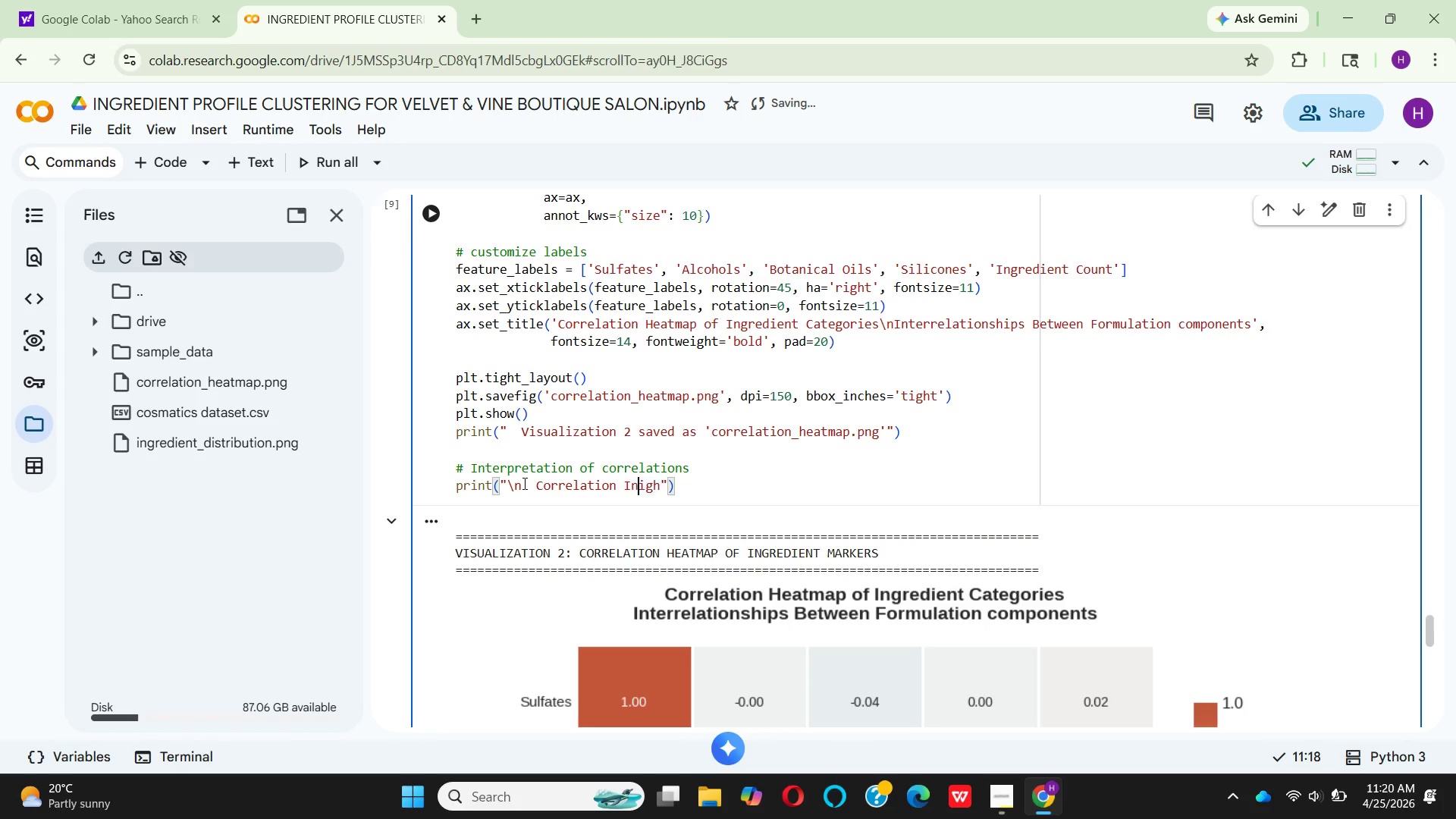 
key(Backspace)
 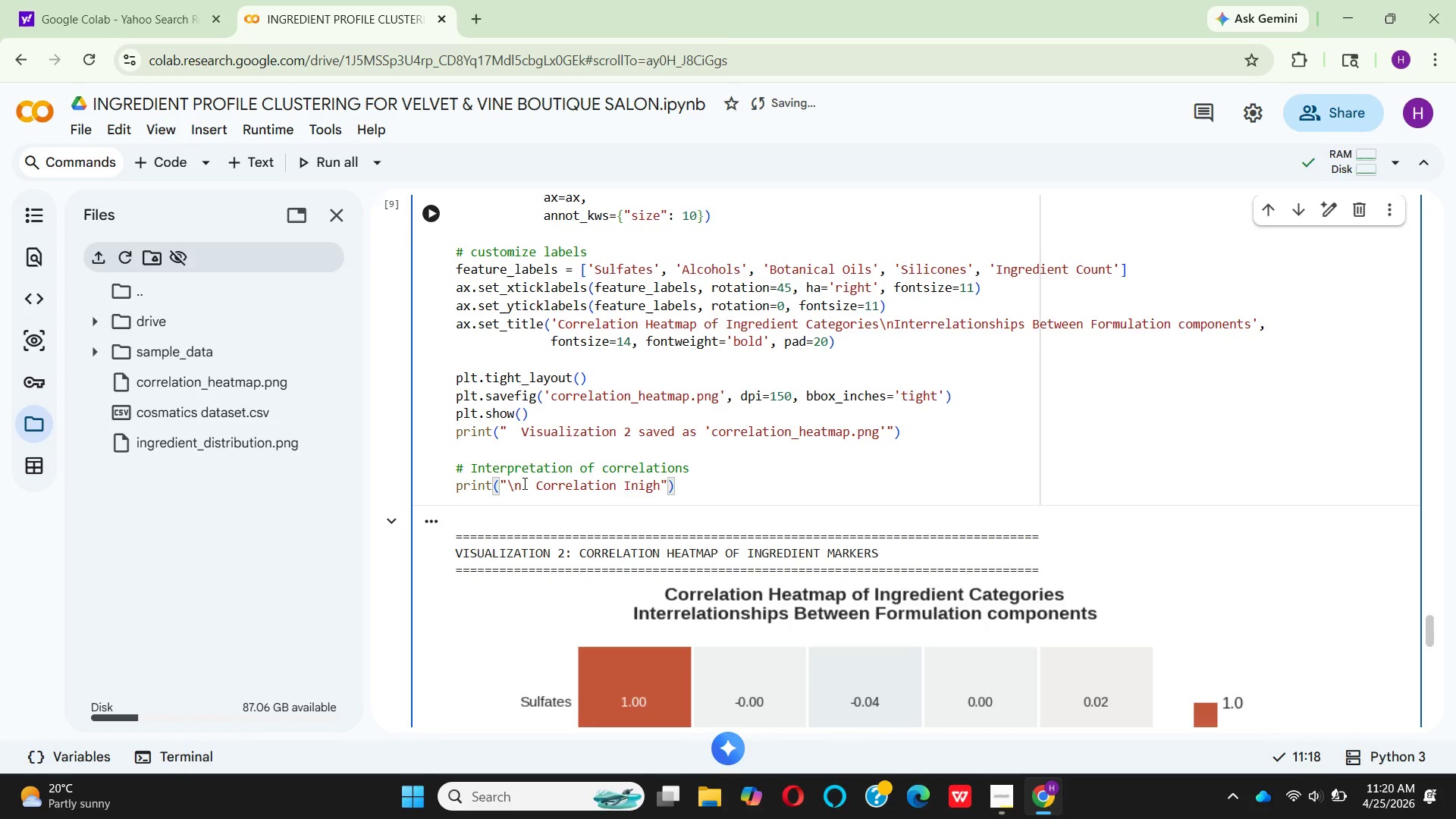 
key(S)
 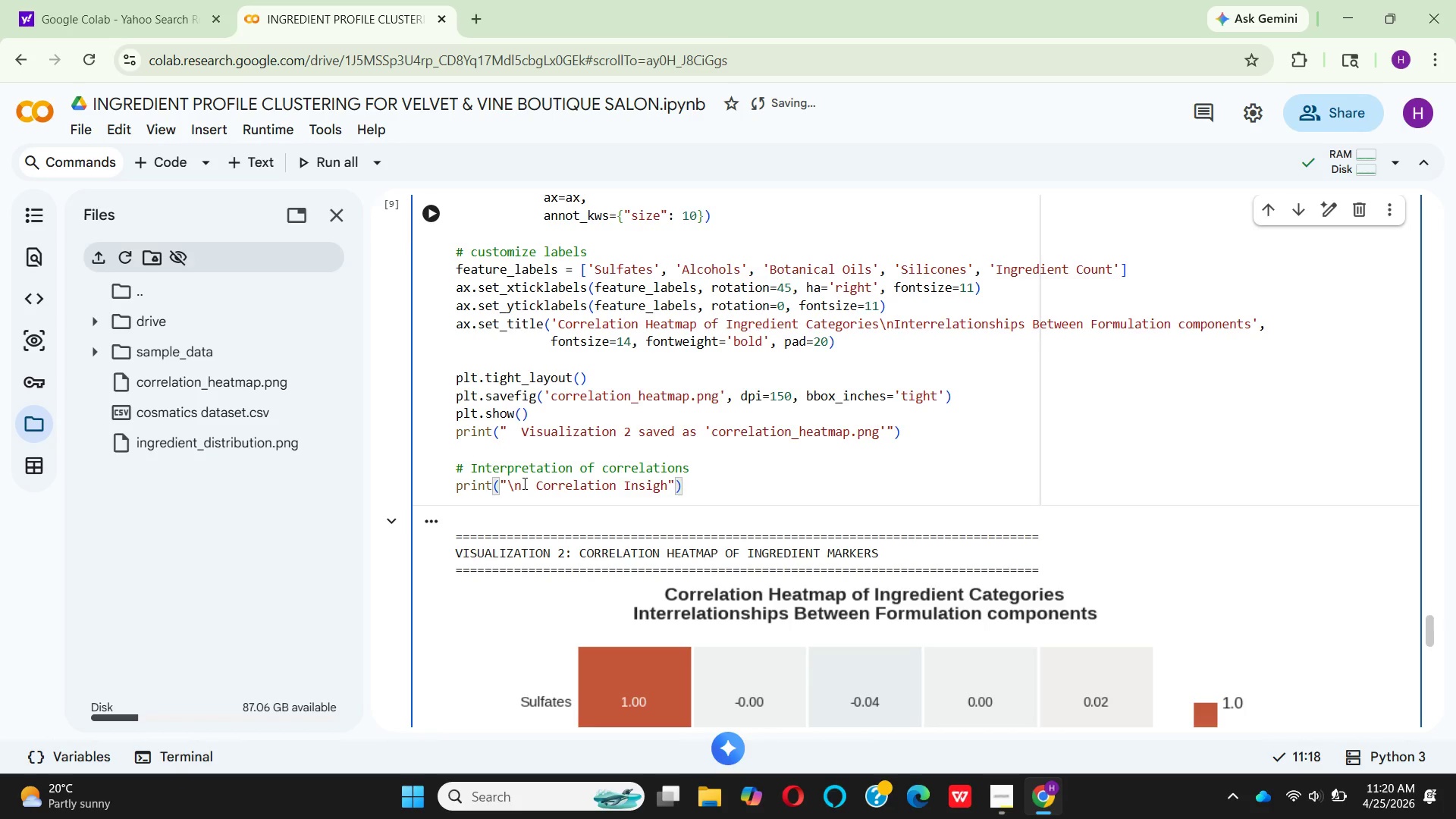 
key(ArrowRight)
 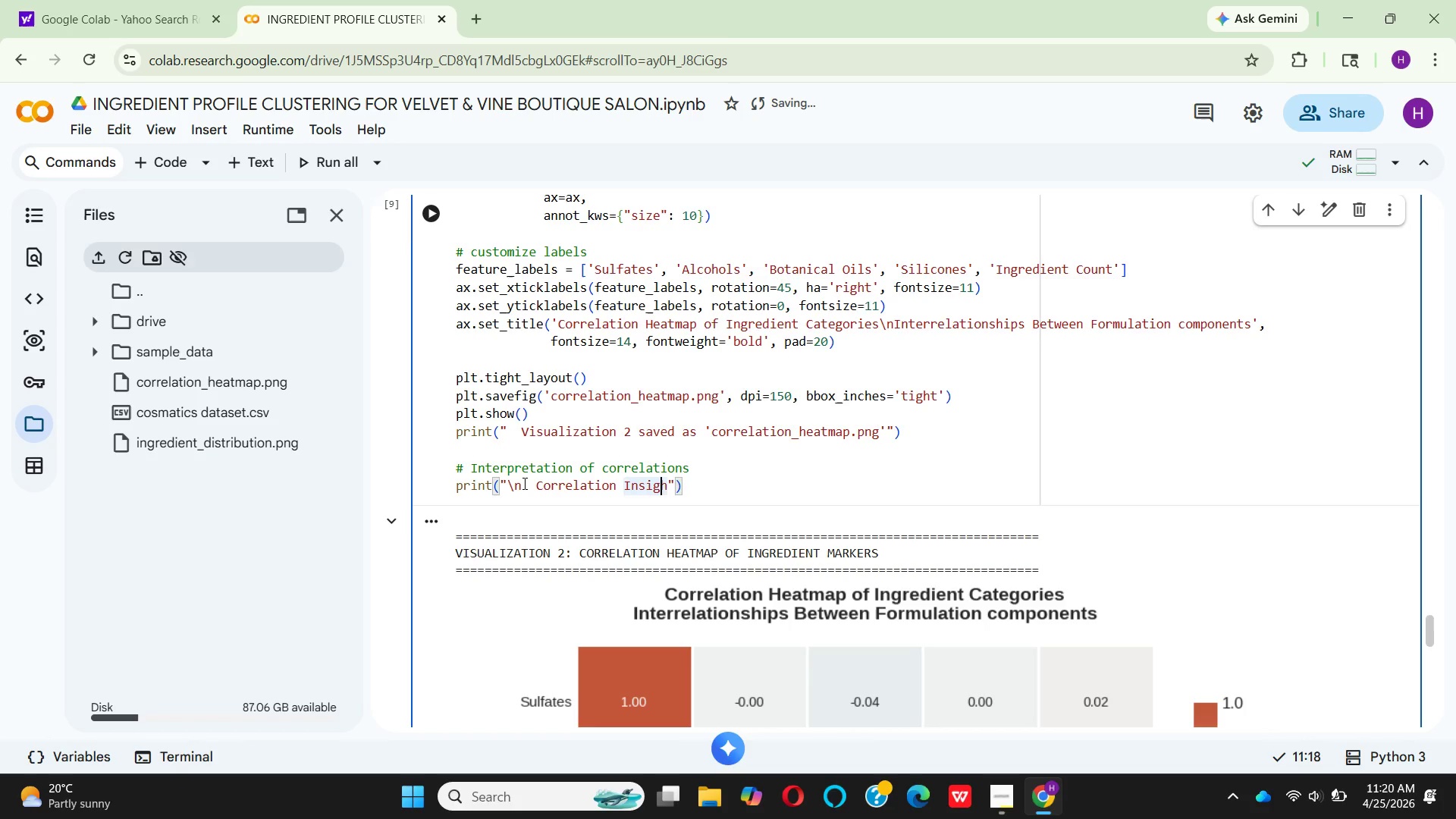 
key(ArrowRight)
 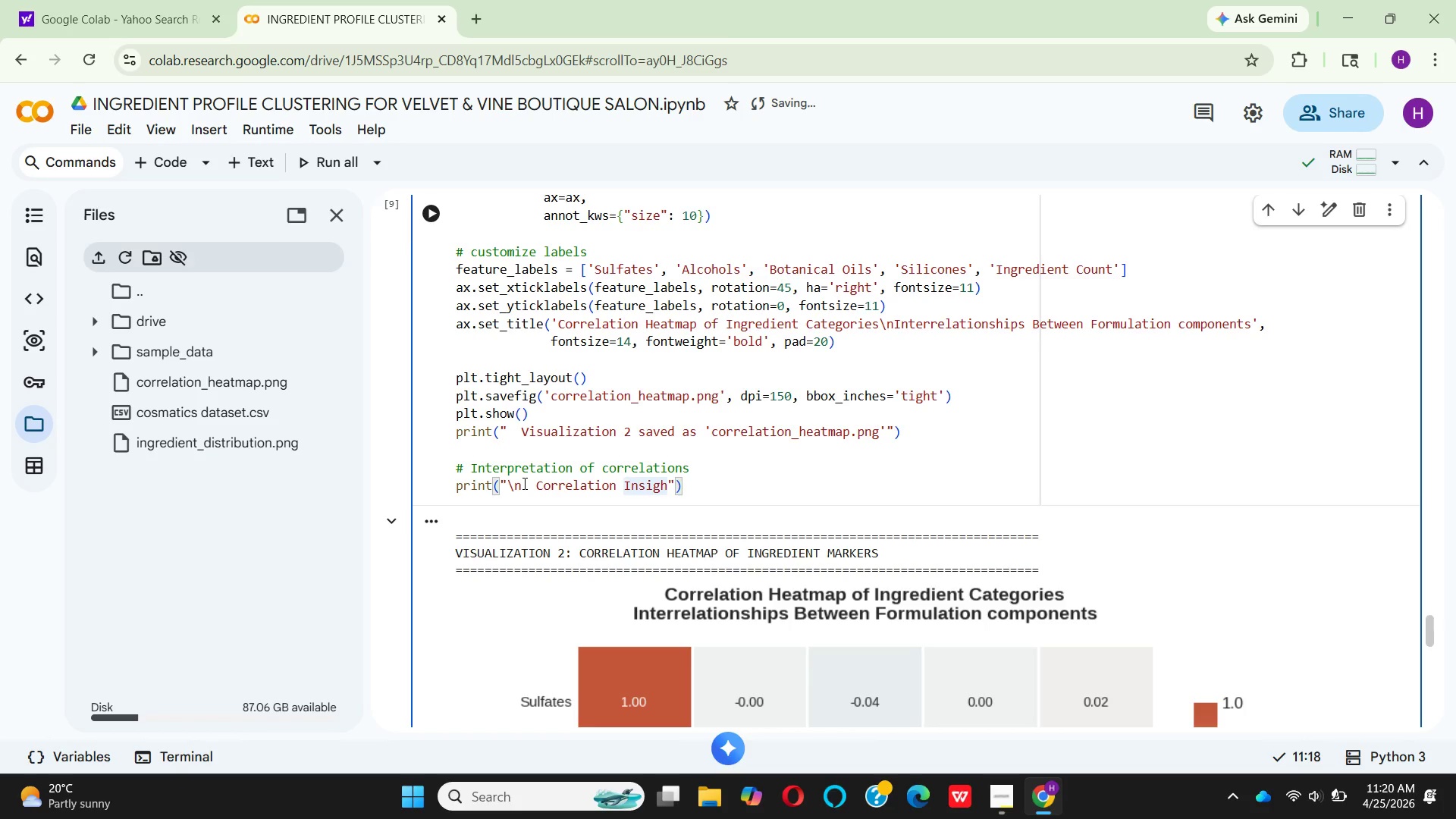 
key(ArrowRight)
 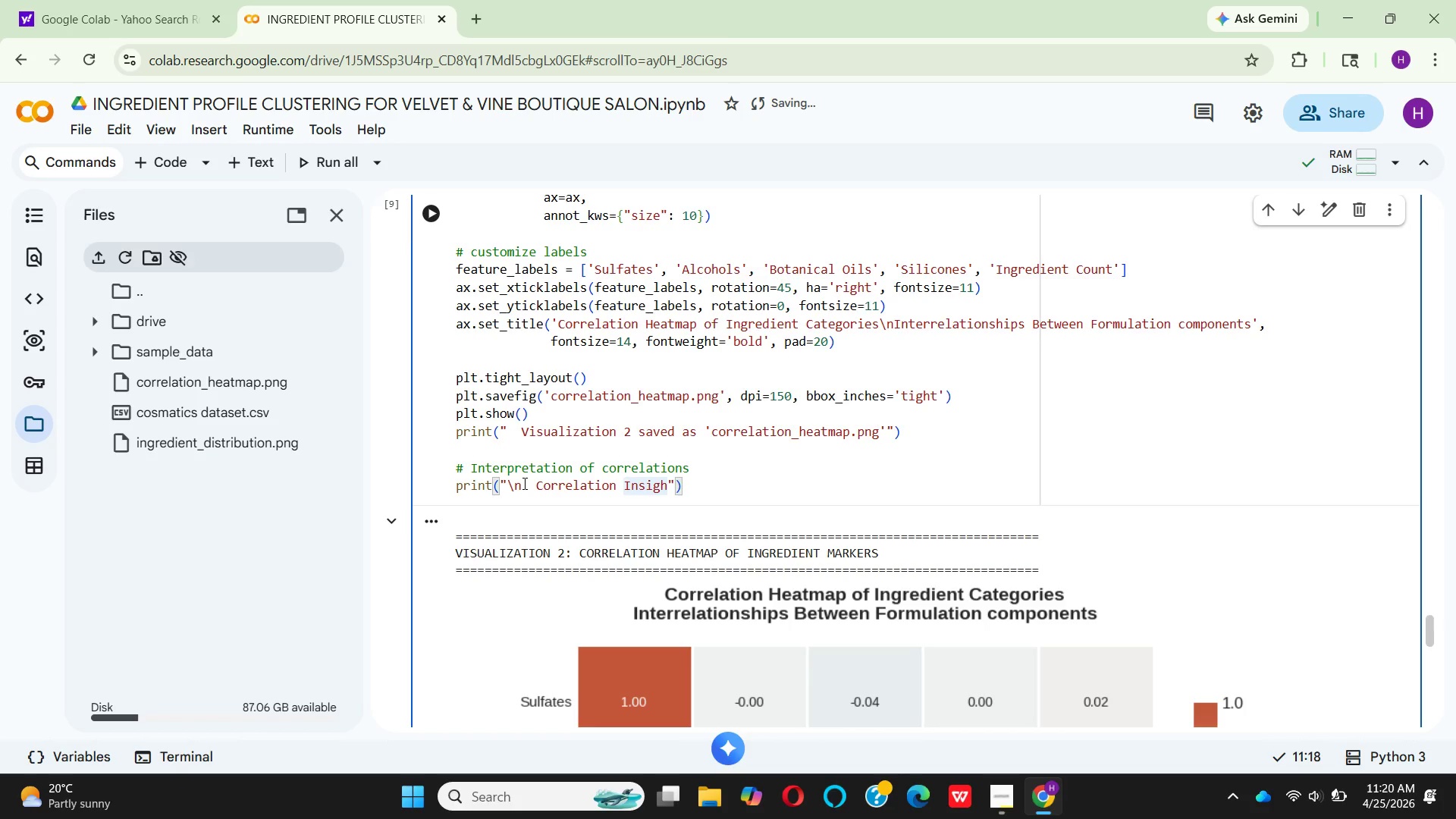 
type(ts:)
 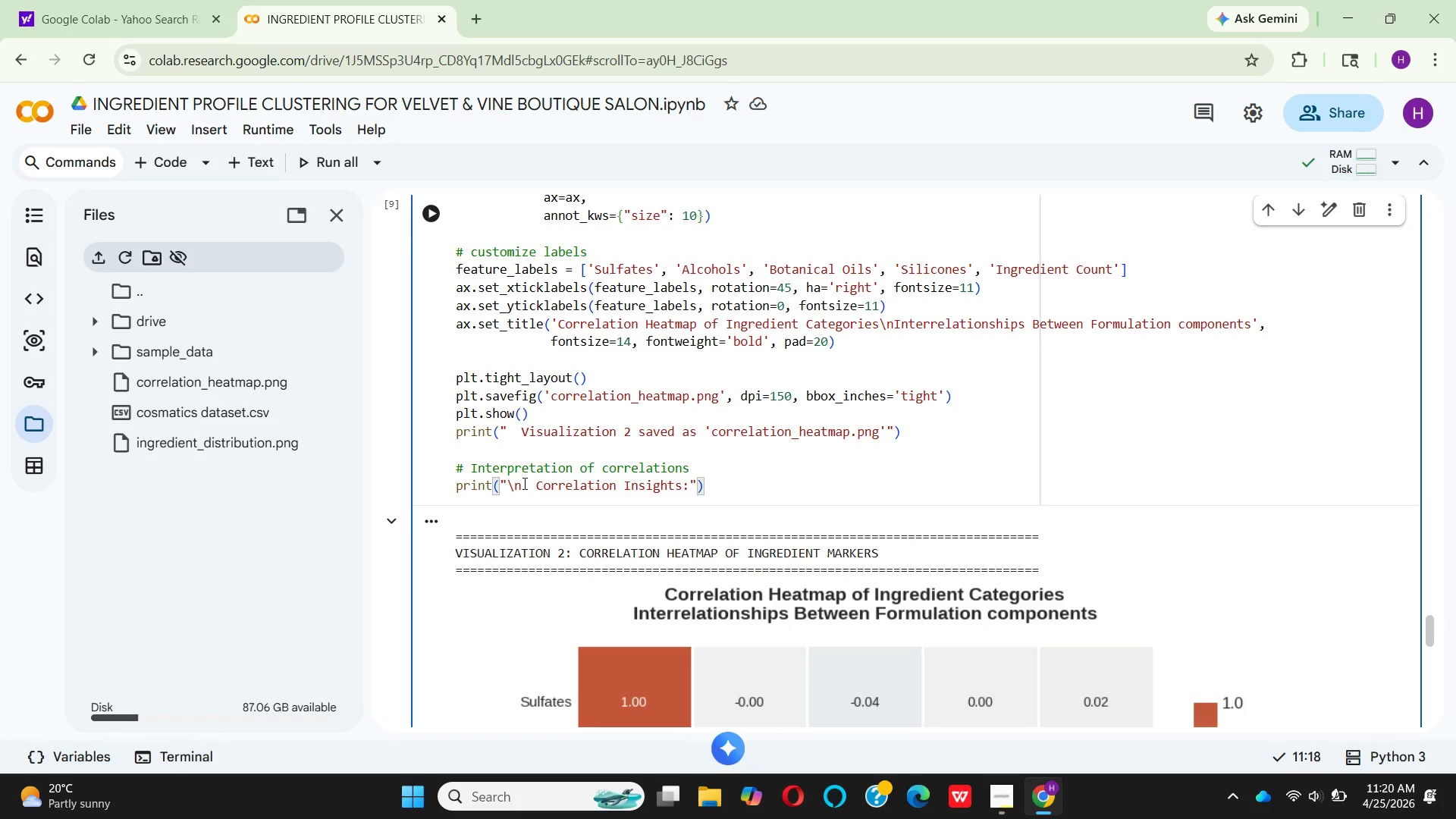 
key(ArrowRight)
 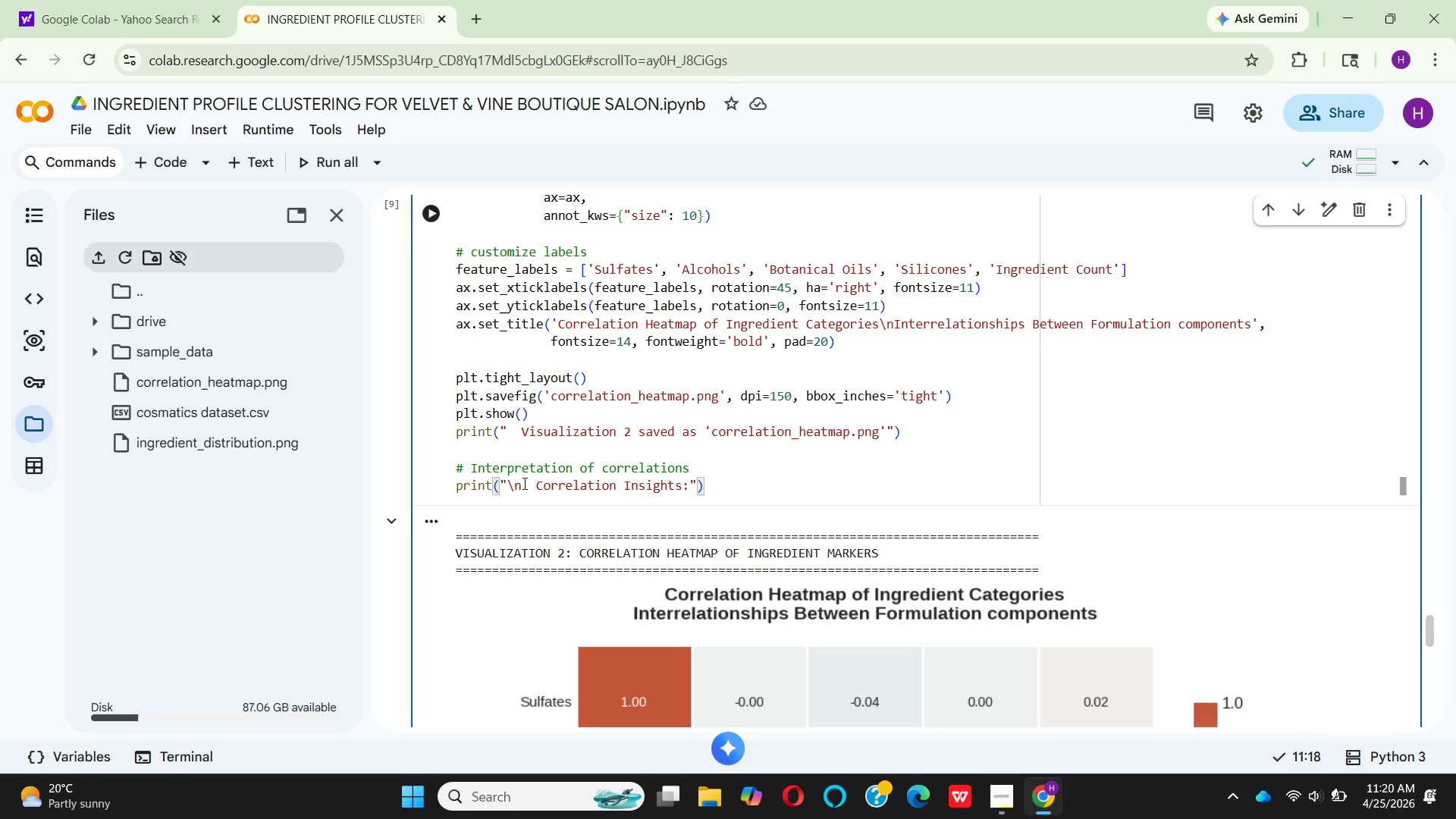 
key(ArrowRight)
 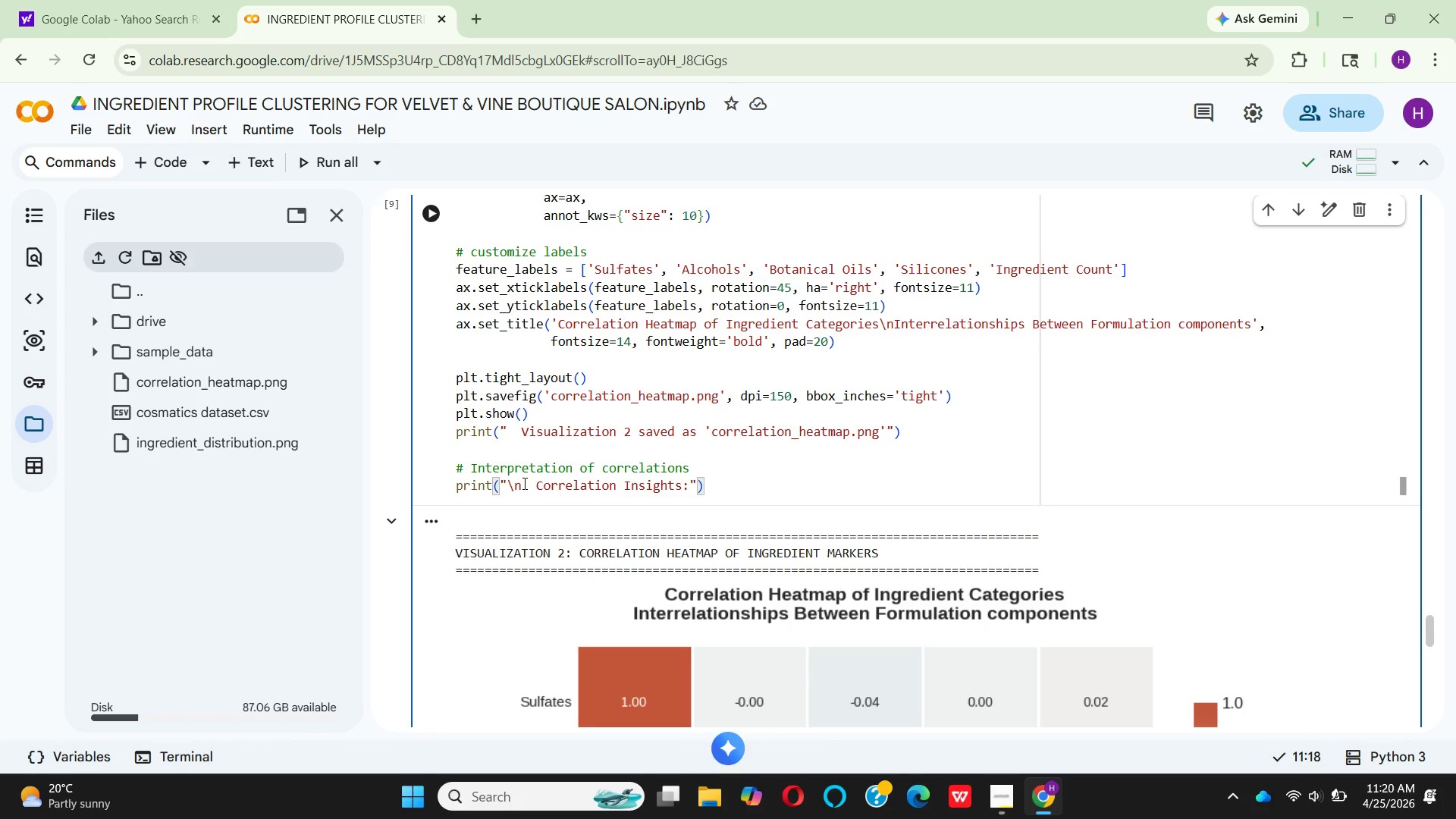 
key(Enter)
 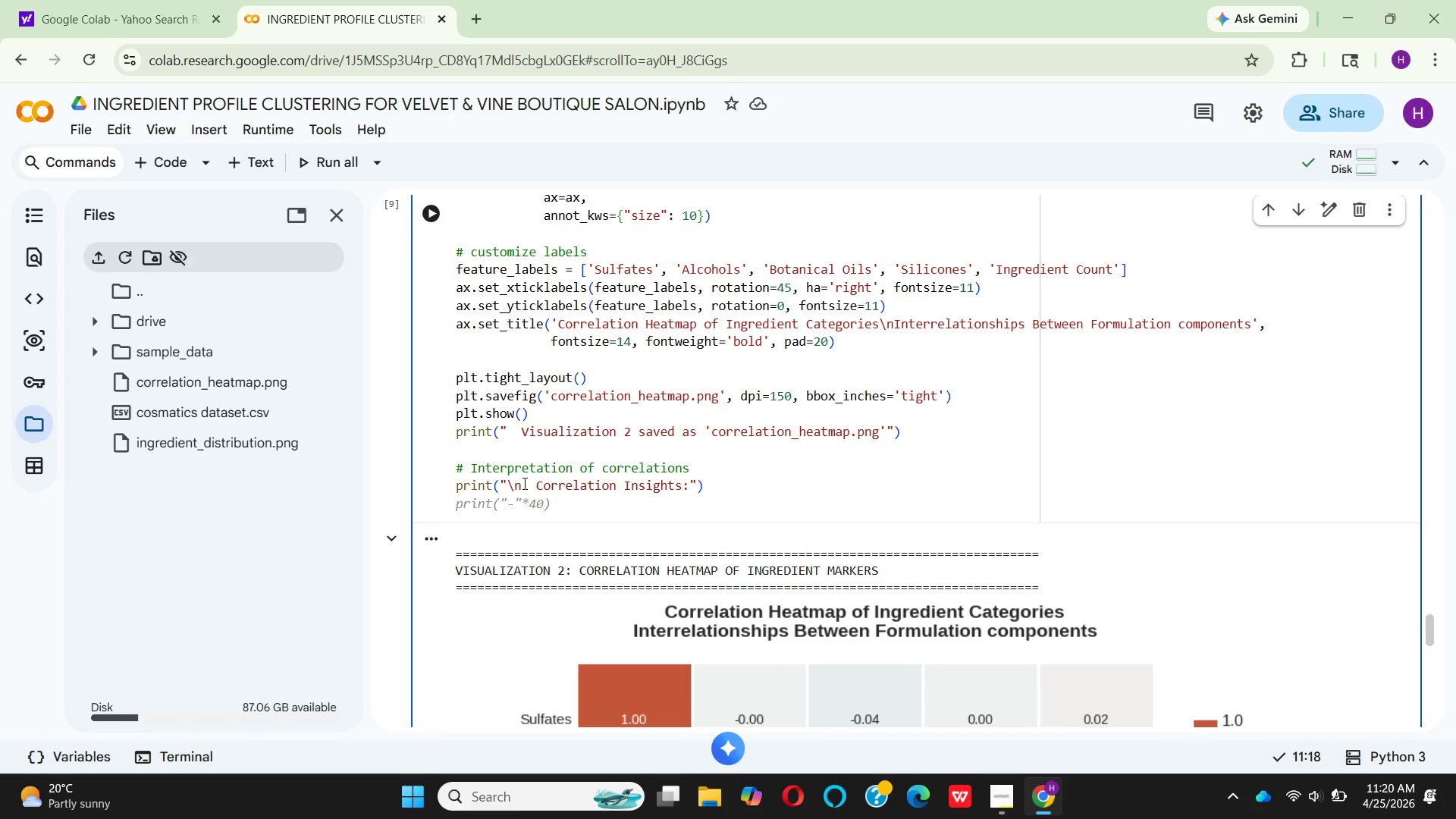 
type(pr)
 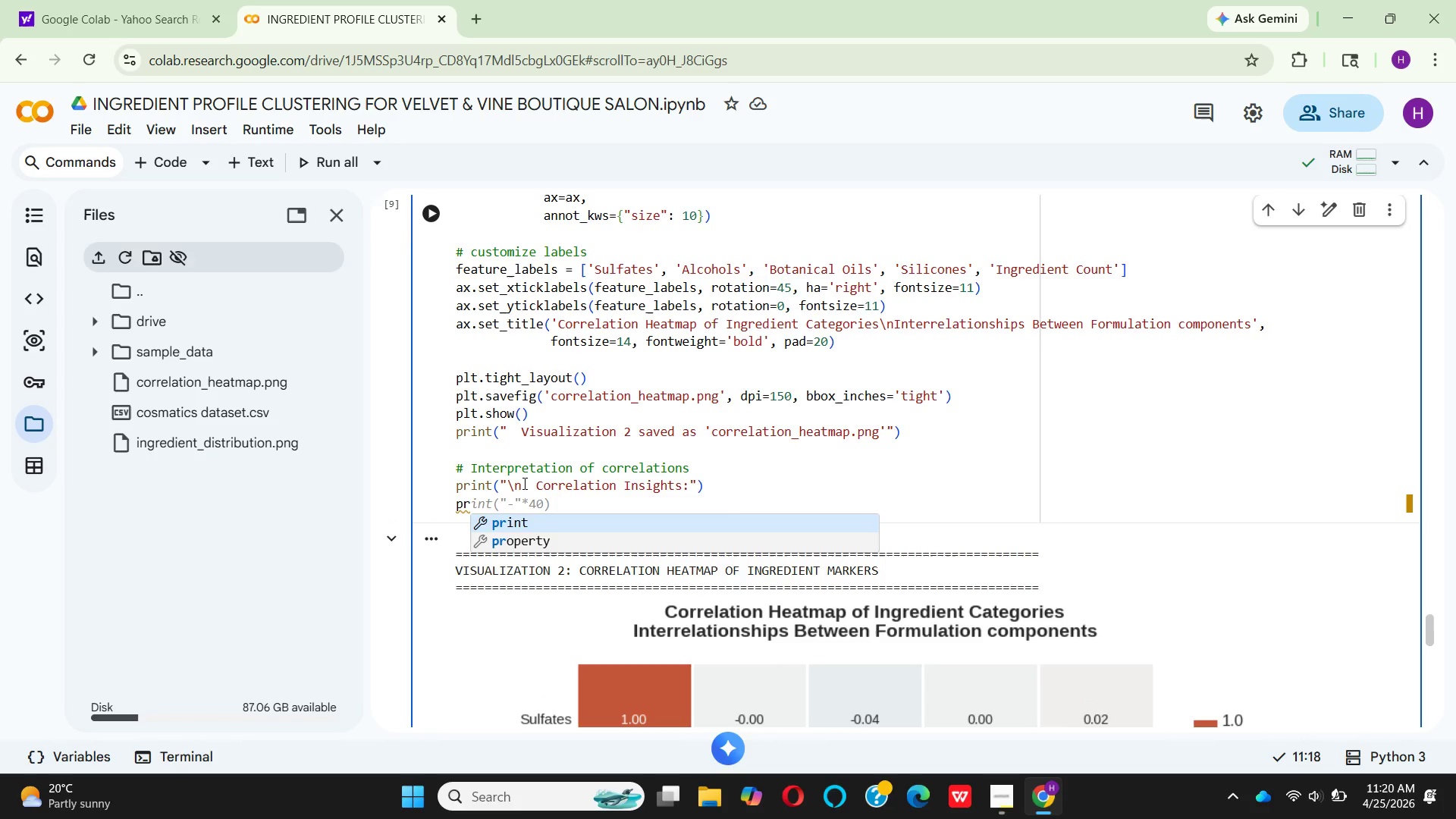 
key(Enter)
 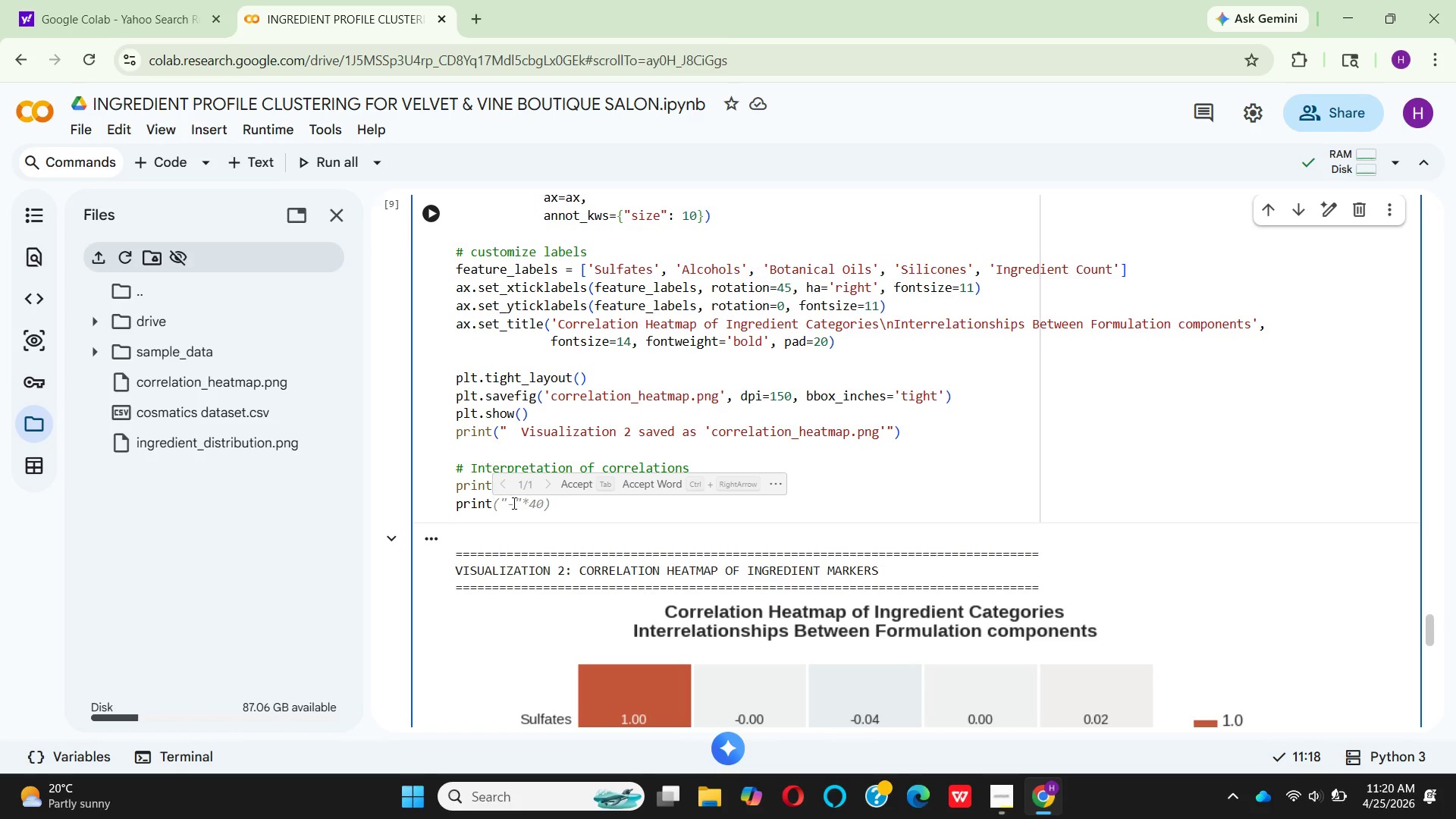 
mouse_move([577, 497])
 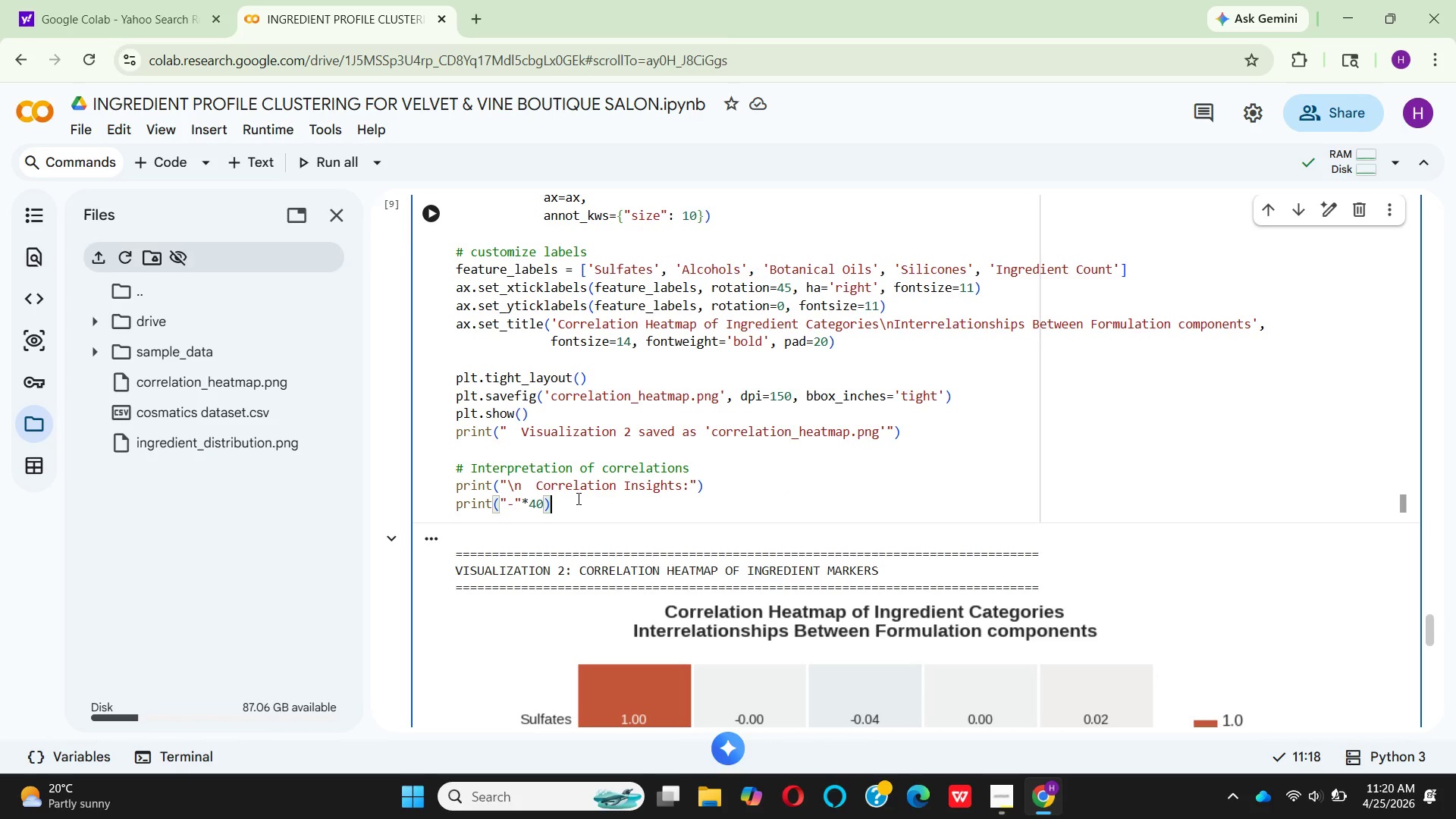 
key(Enter)
 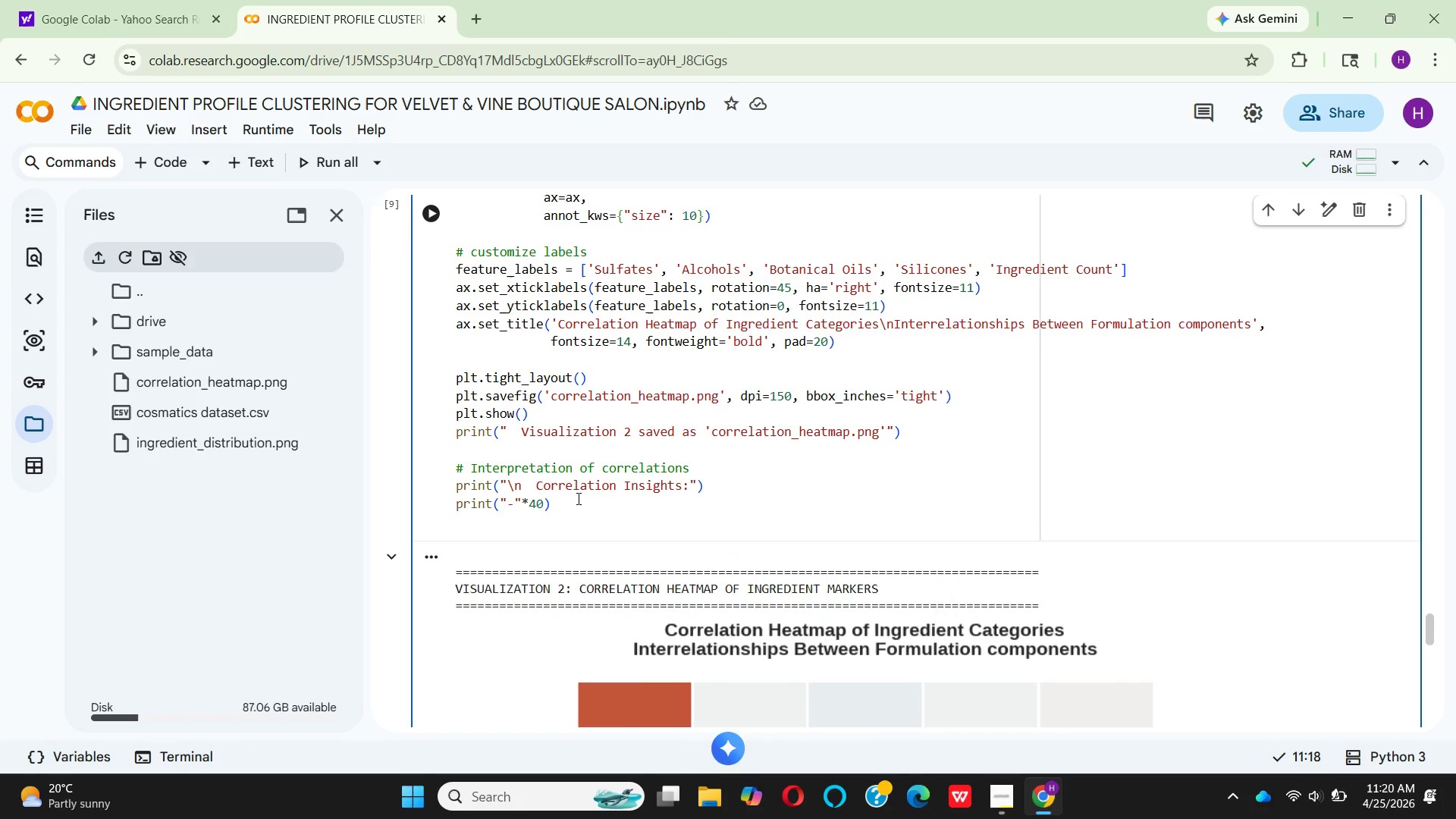 
type(print()
 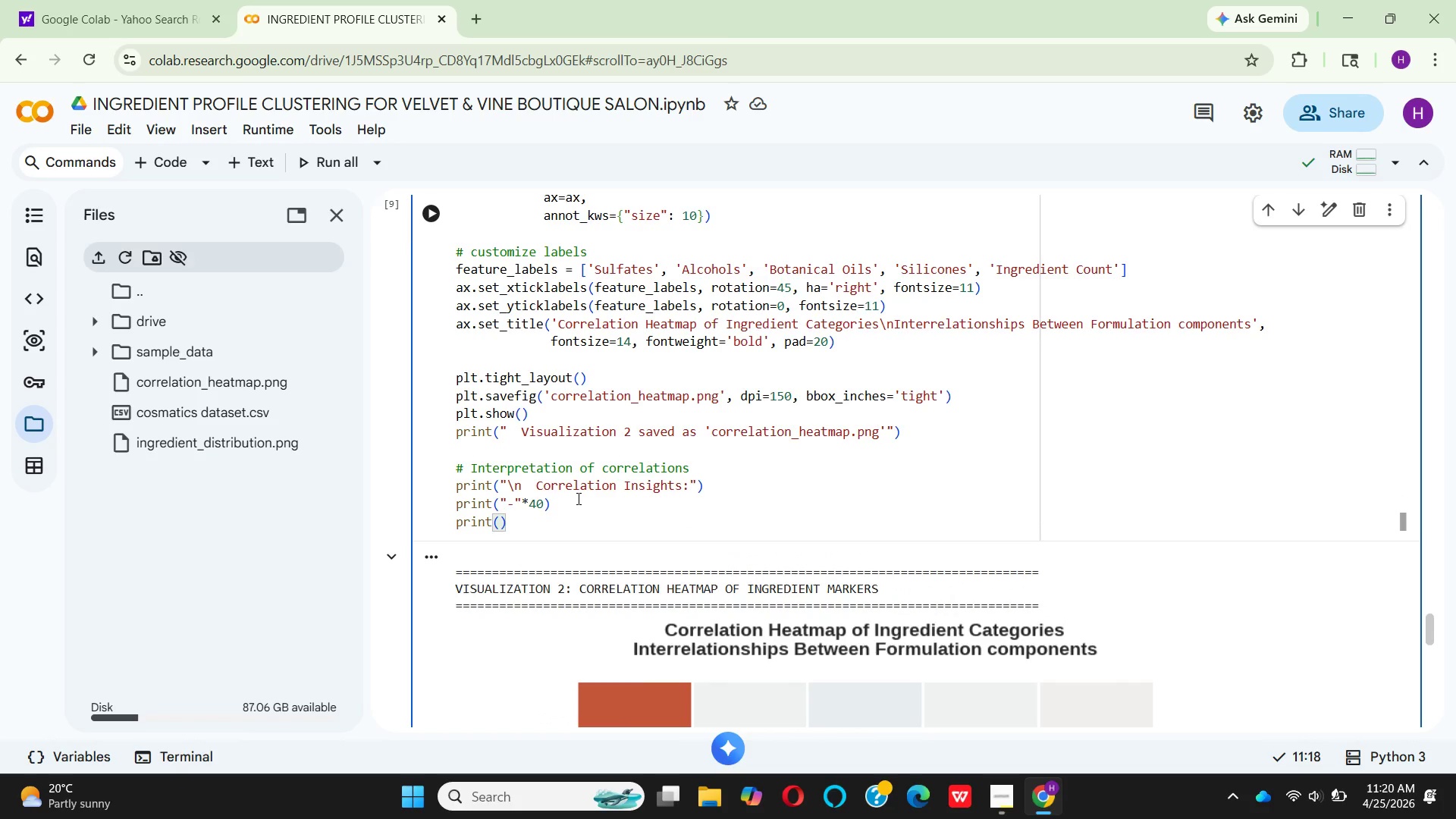 
key(Shift+Quote)
 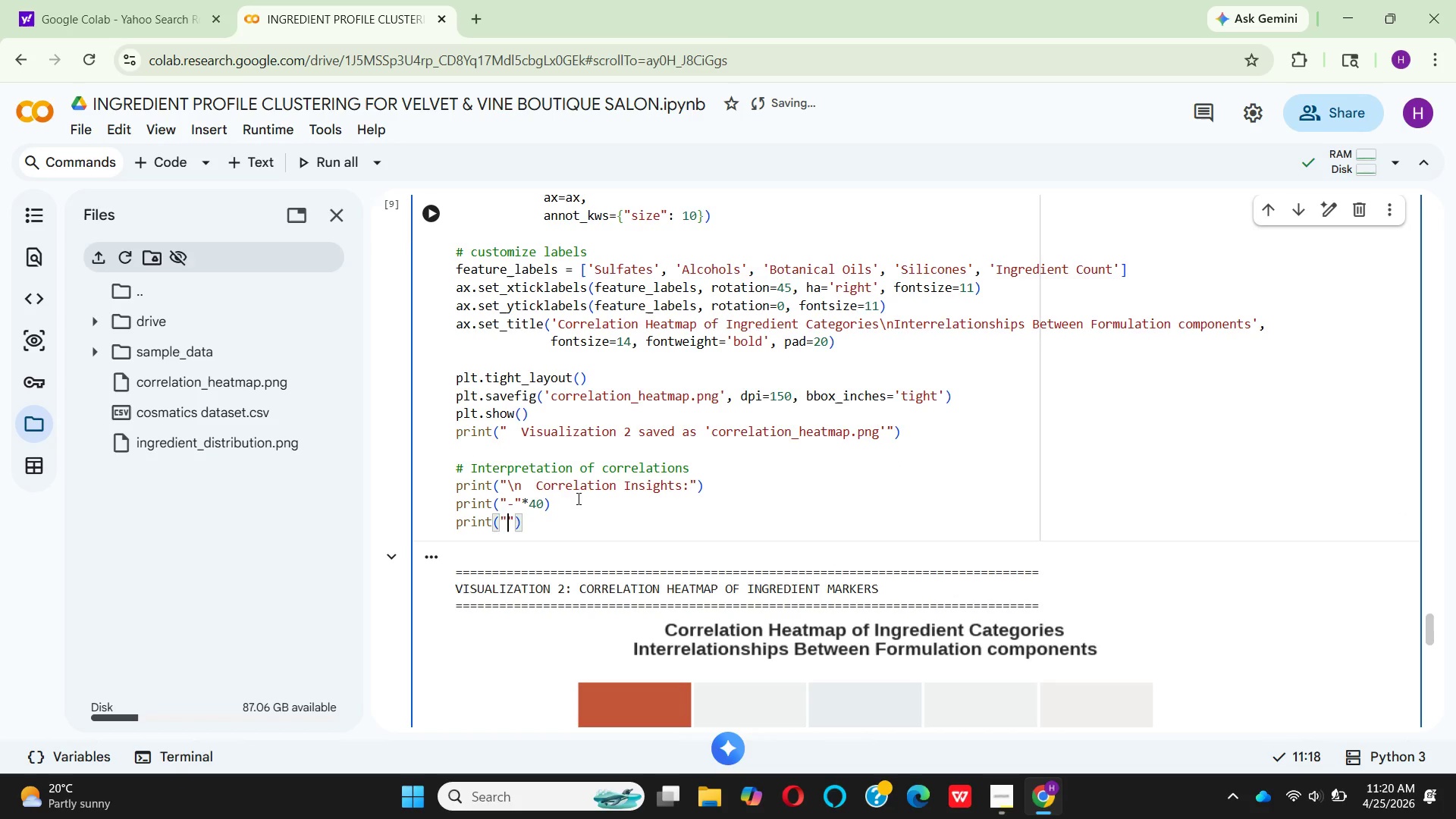 
key(Period)
 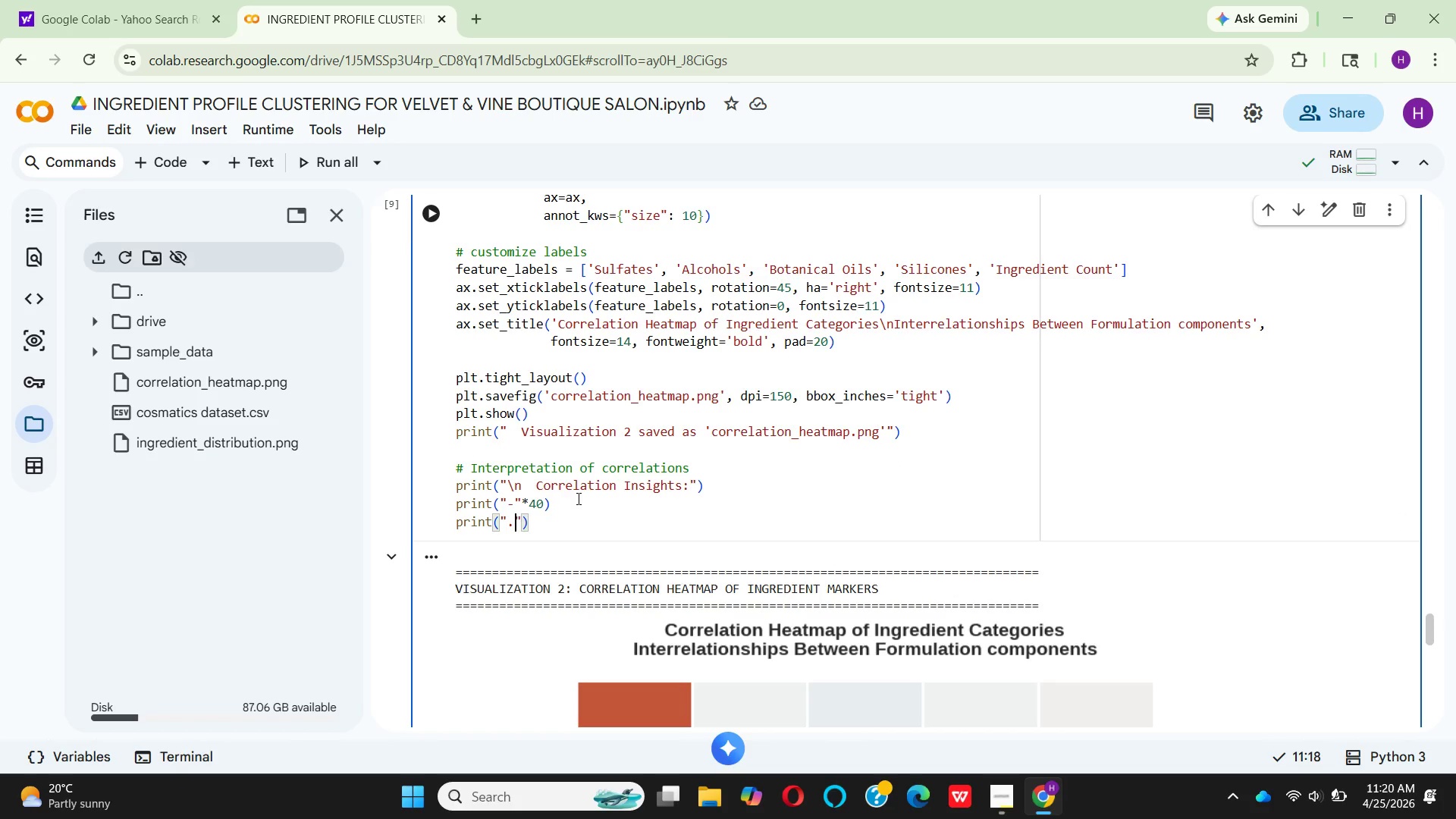 
wait(5.48)
 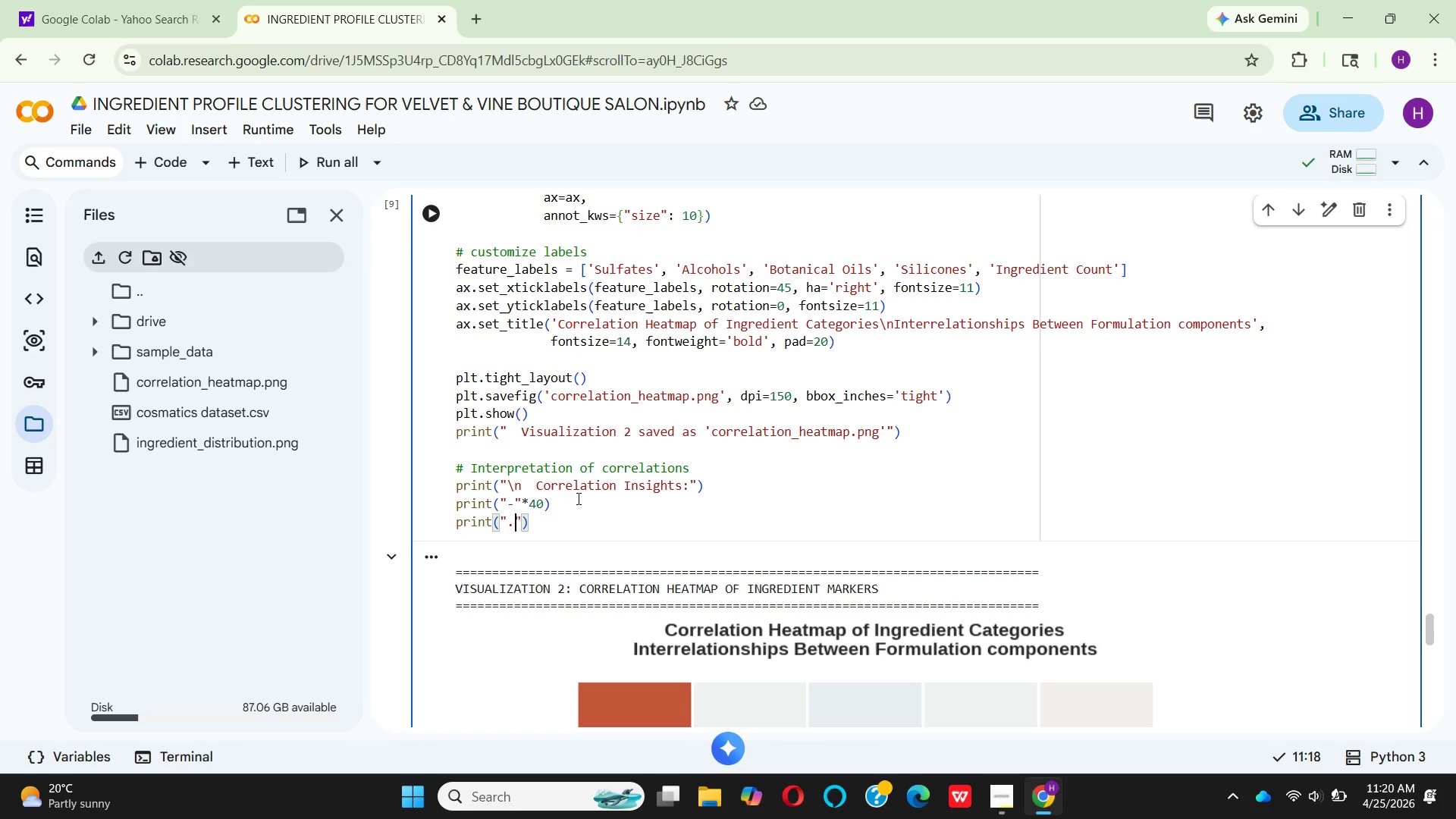 
key(Space)
 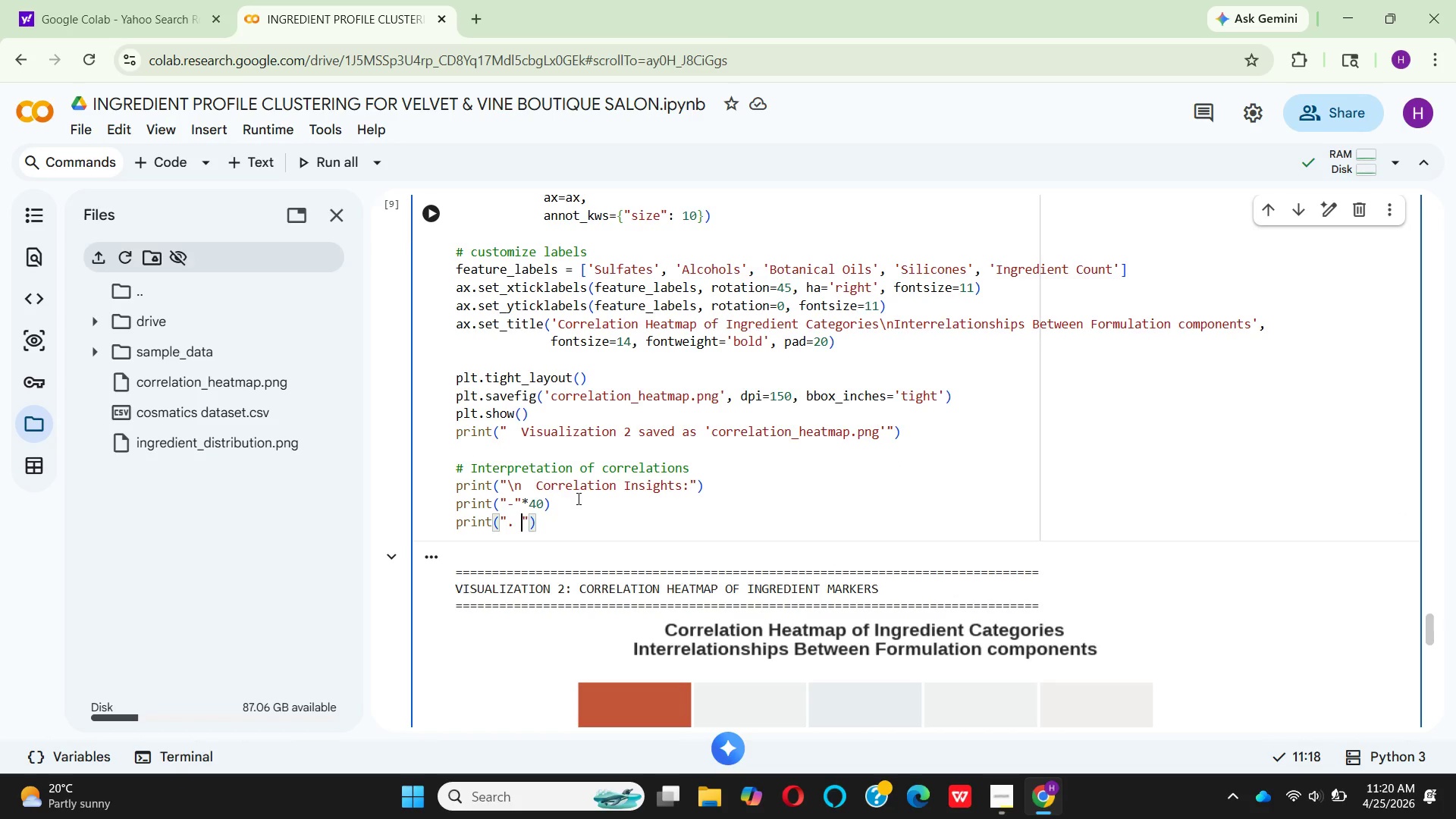 
key(CapsLock)
 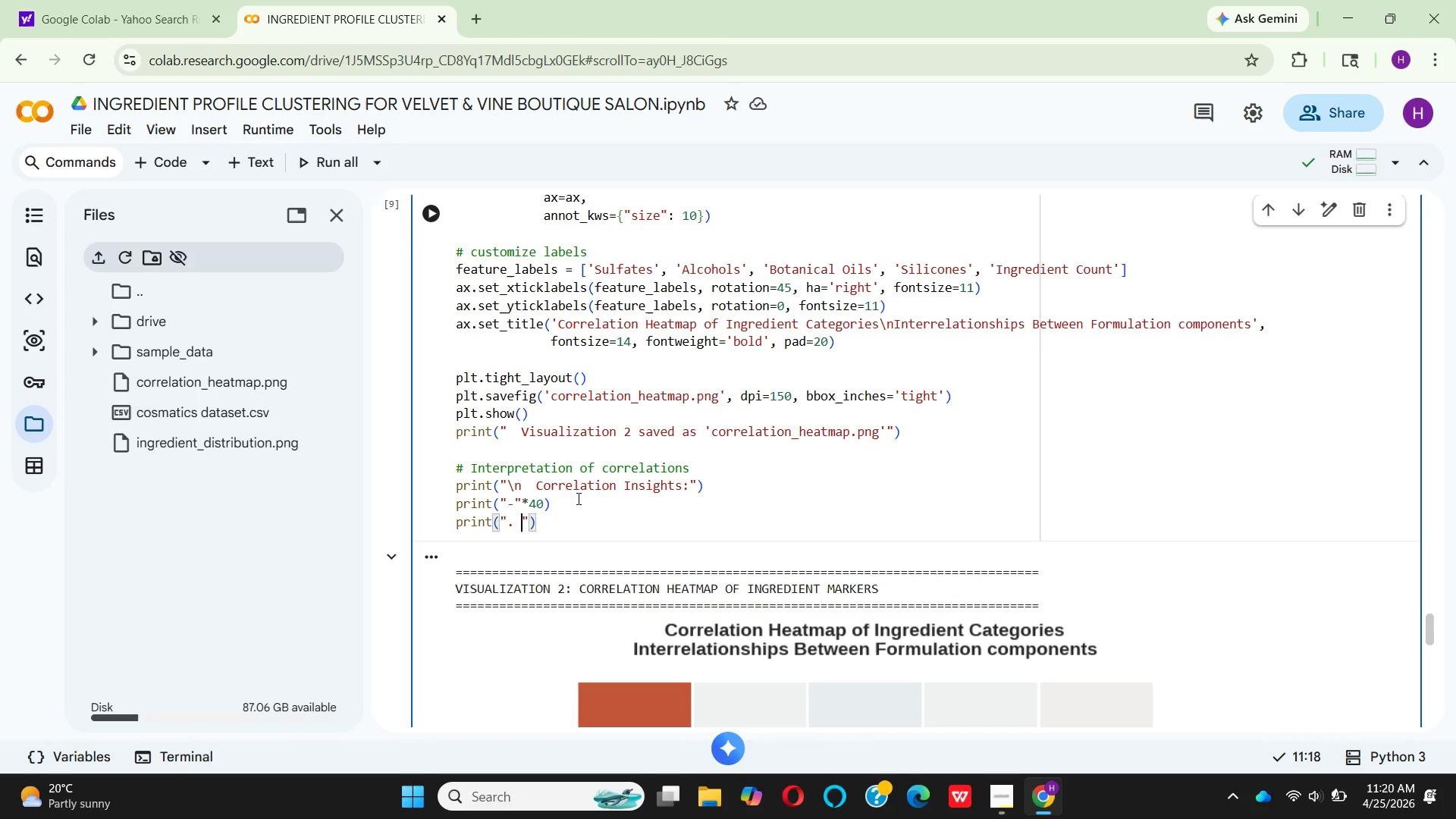 
key(N)
 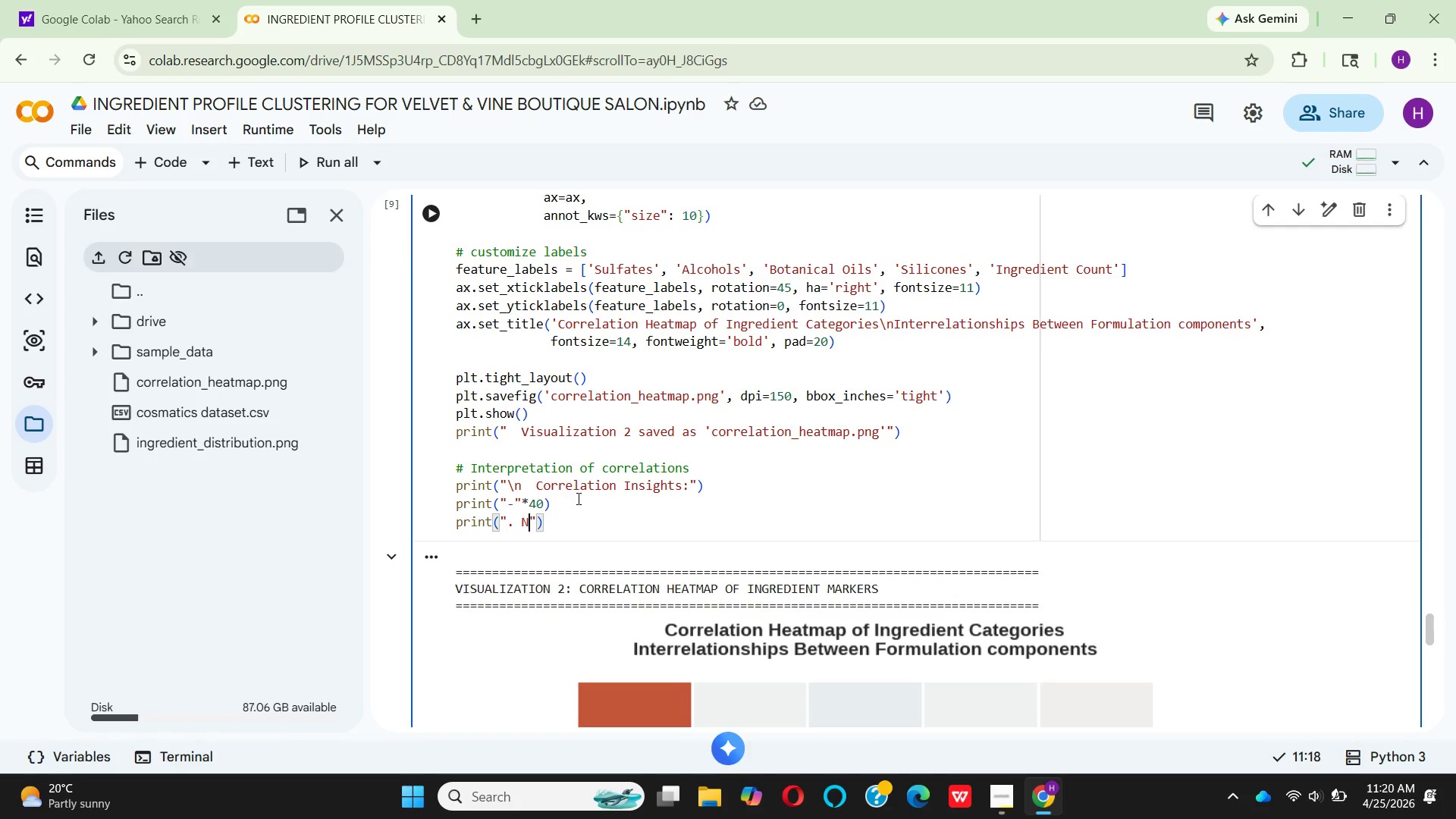 
key(CapsLock)
 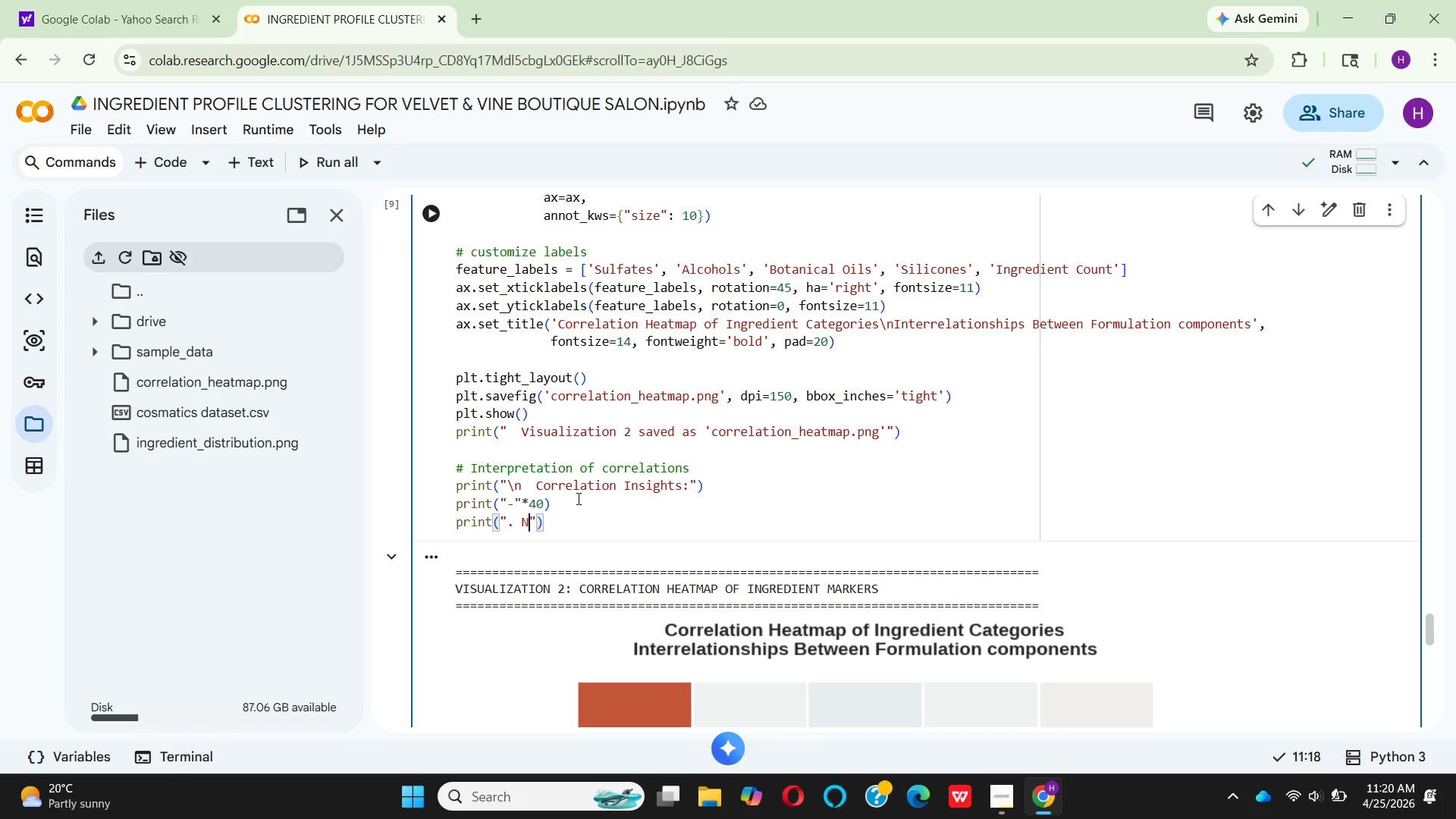 
type(ega)
 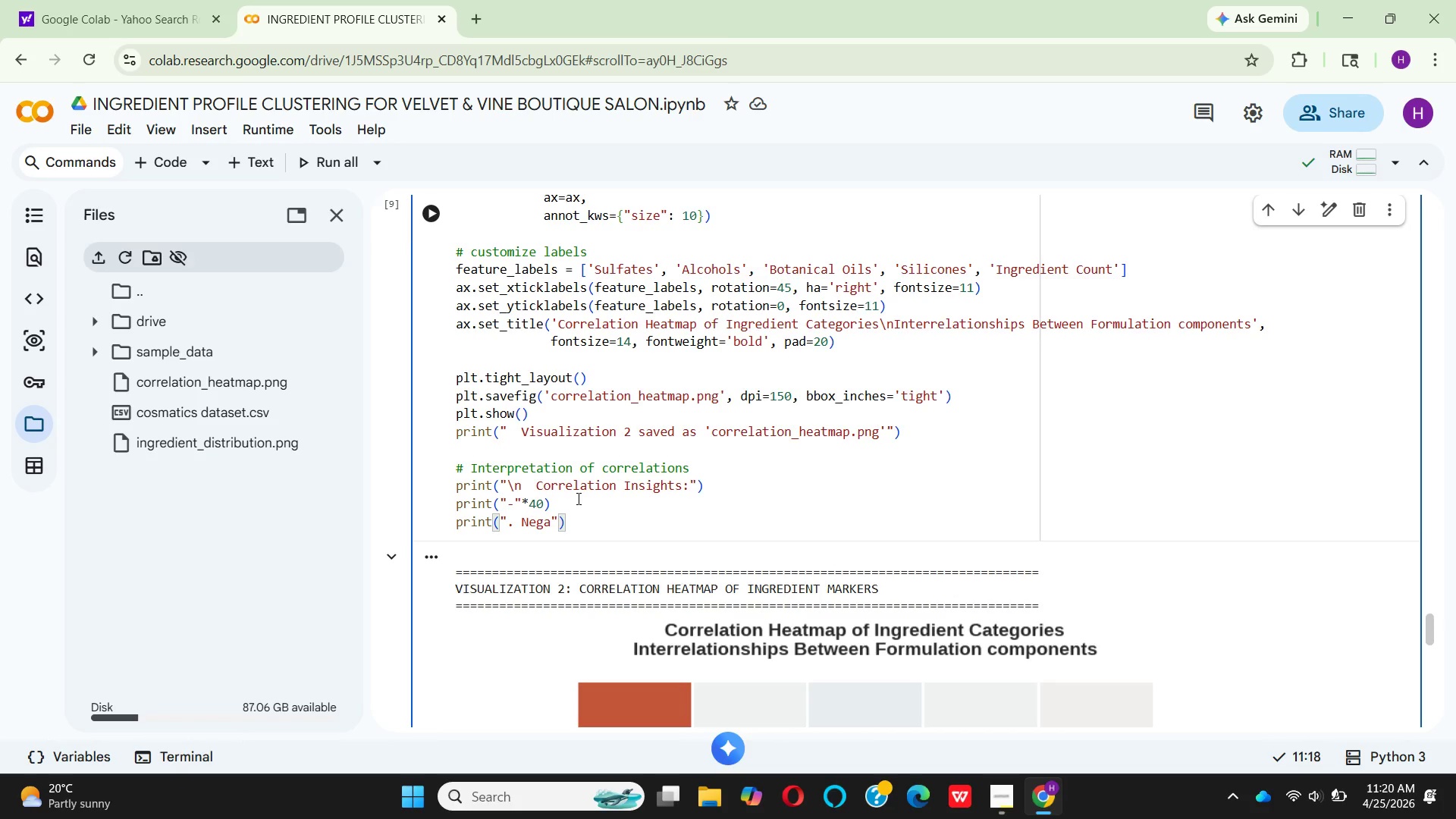 
type(tive corr)
 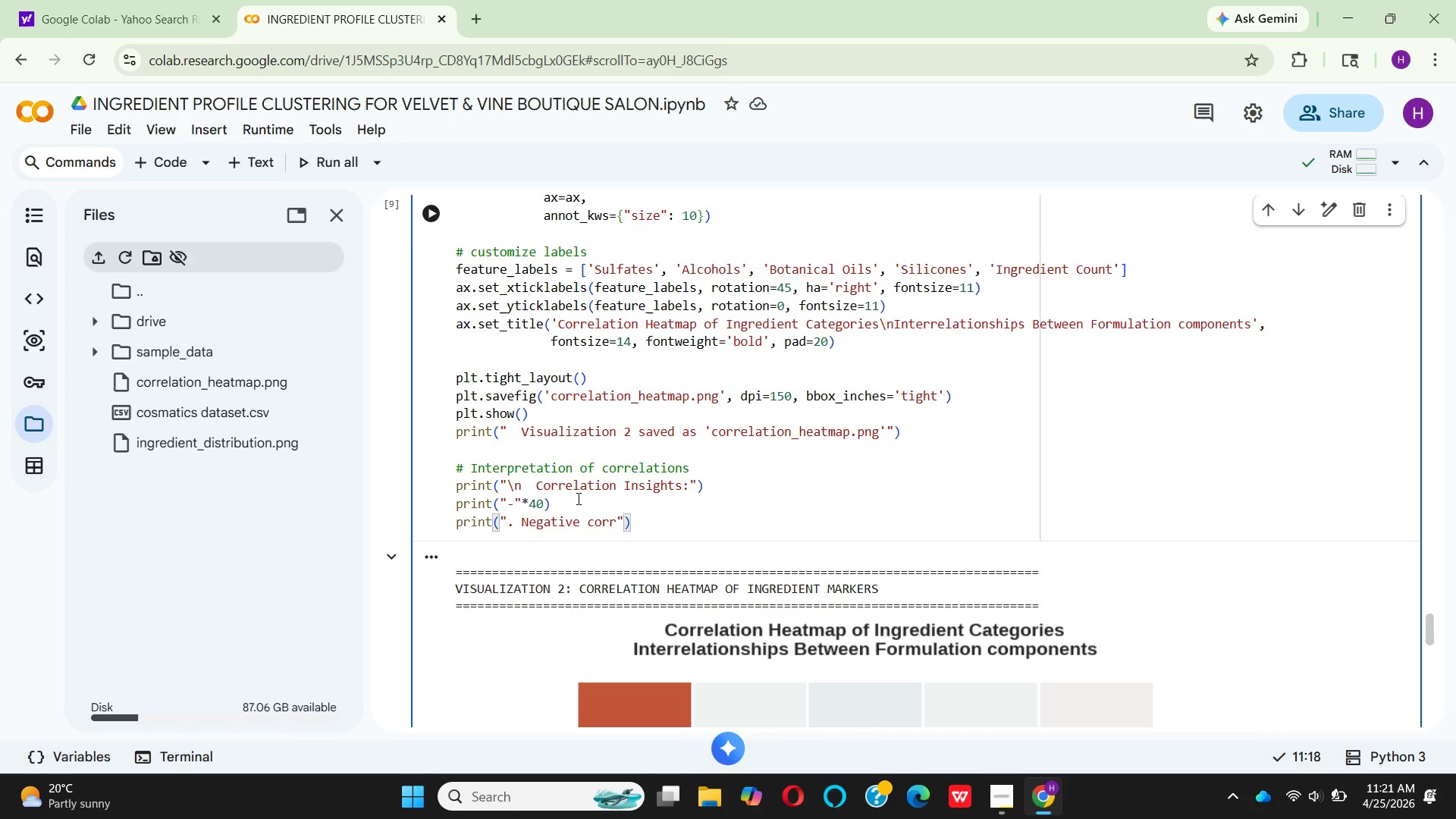 
key(E)
 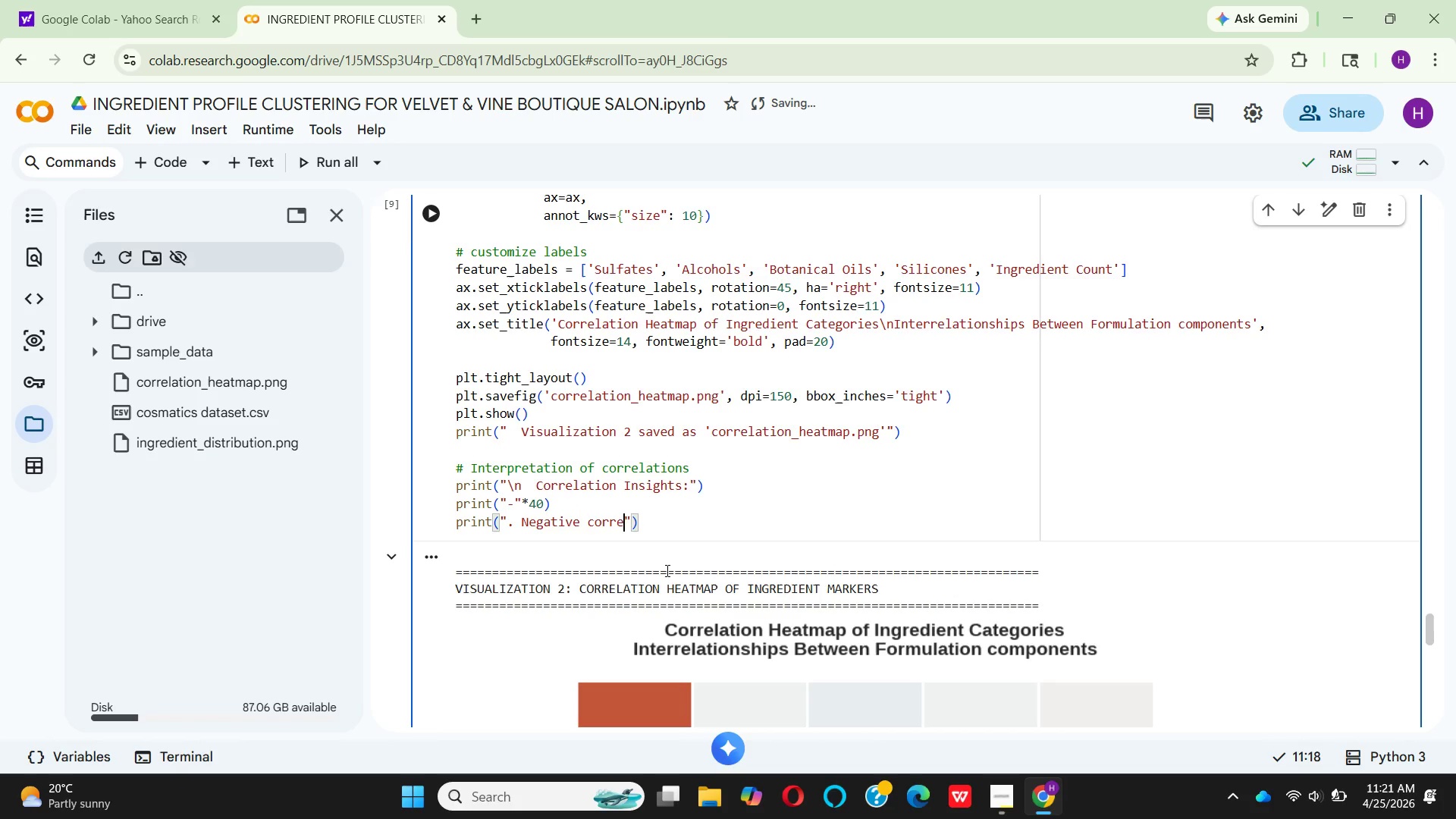 
wait(5.77)
 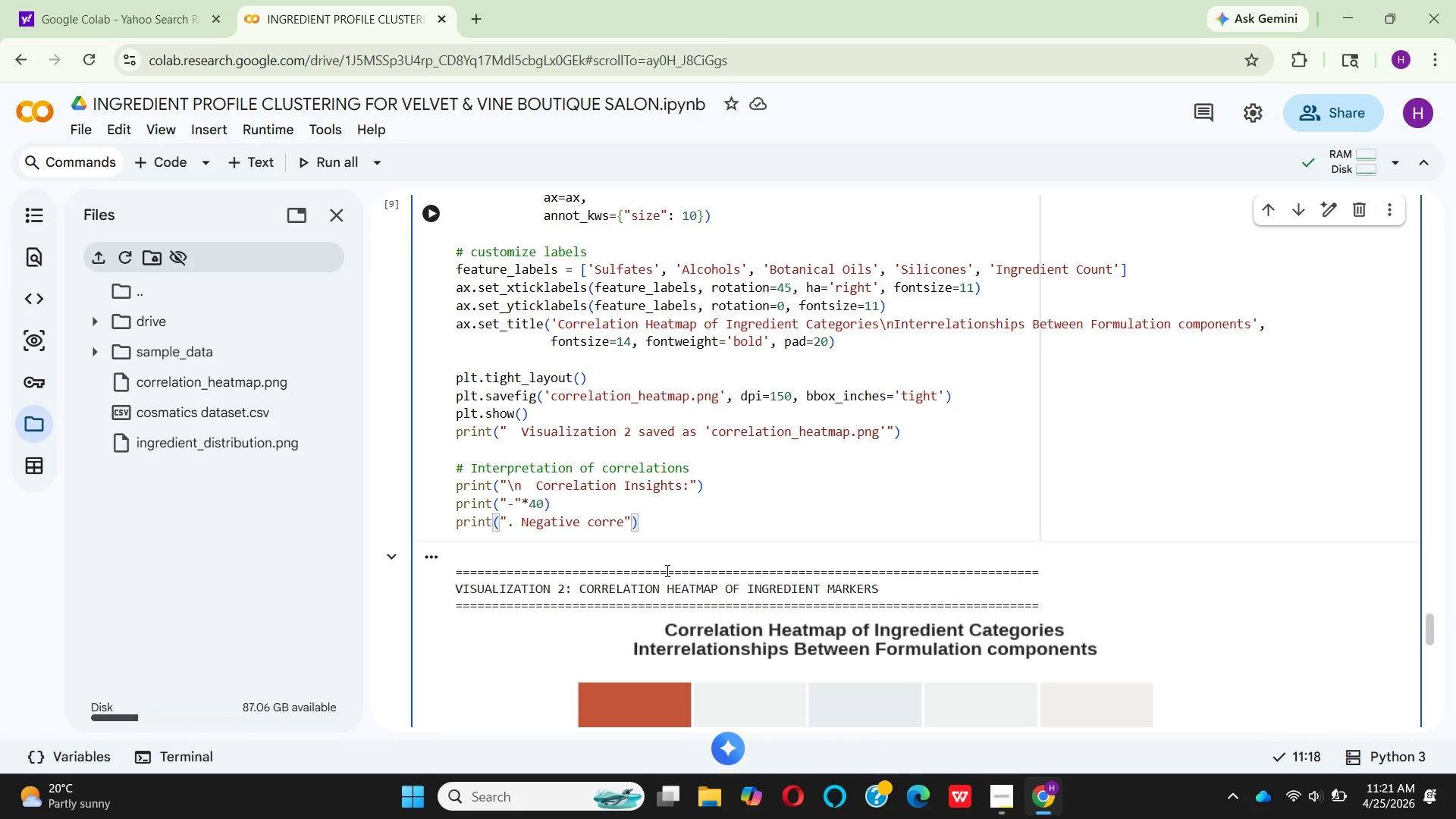 
type(lation between)
 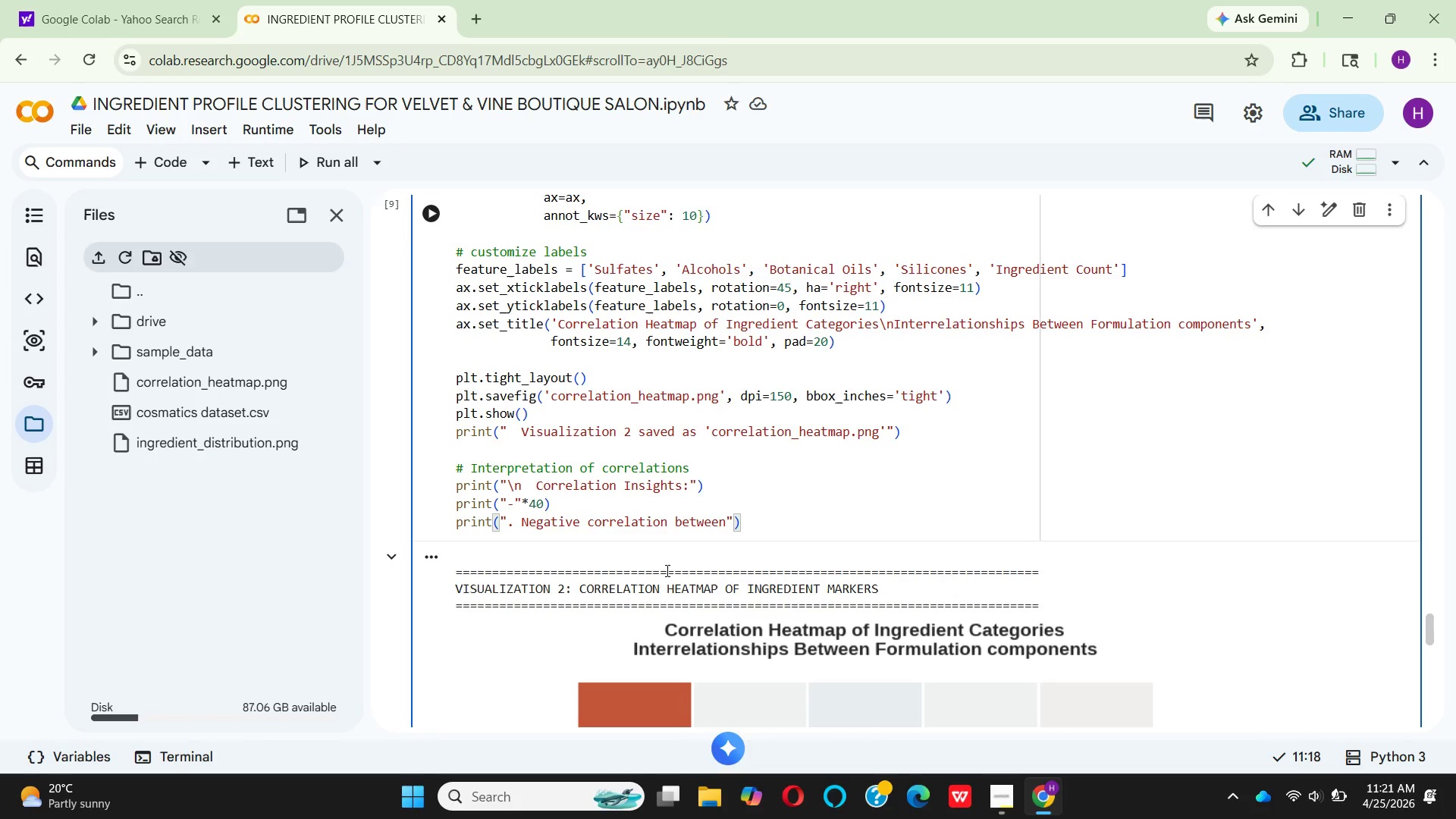 
wait(6.06)
 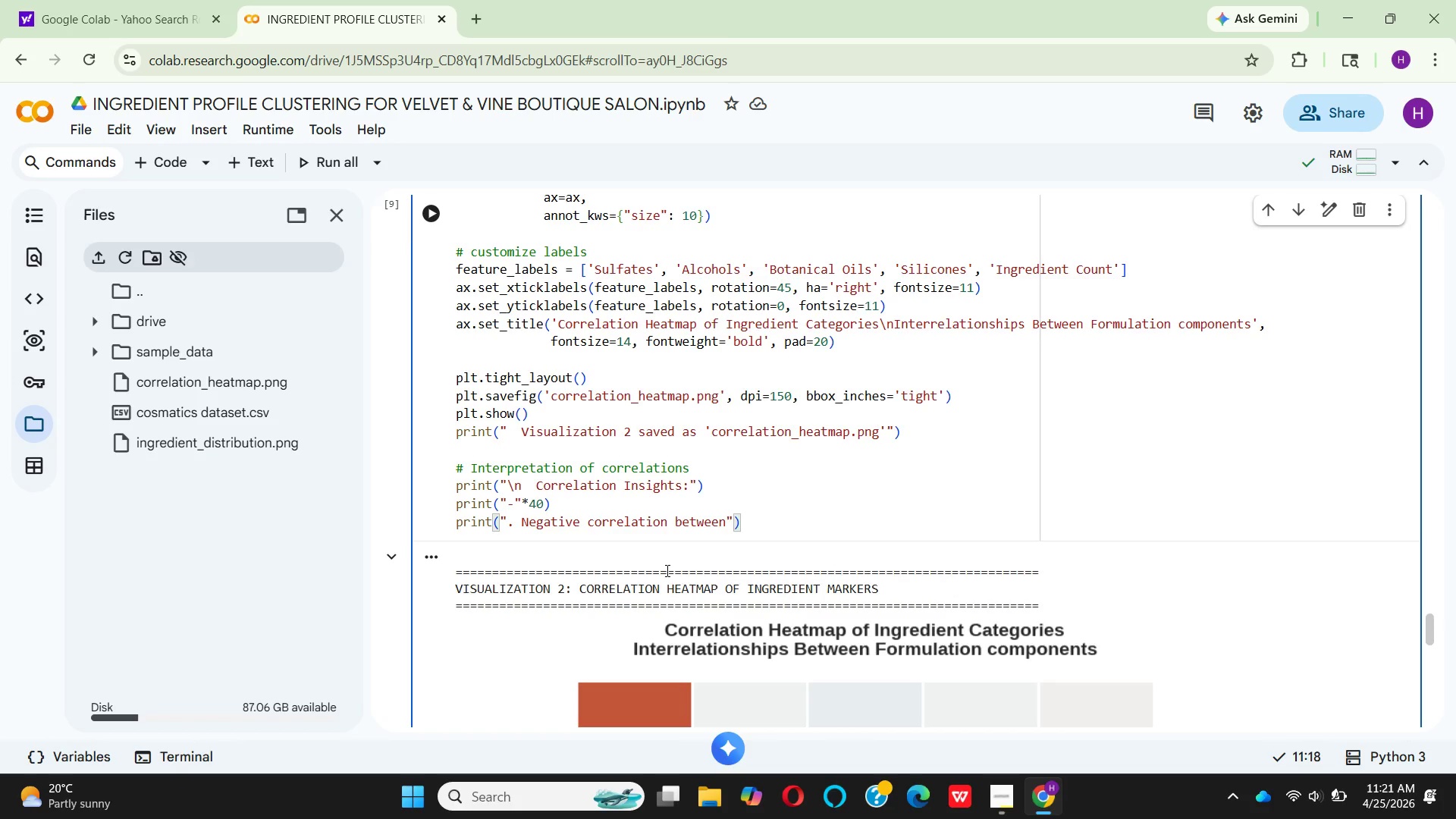 
type( sulfa)
 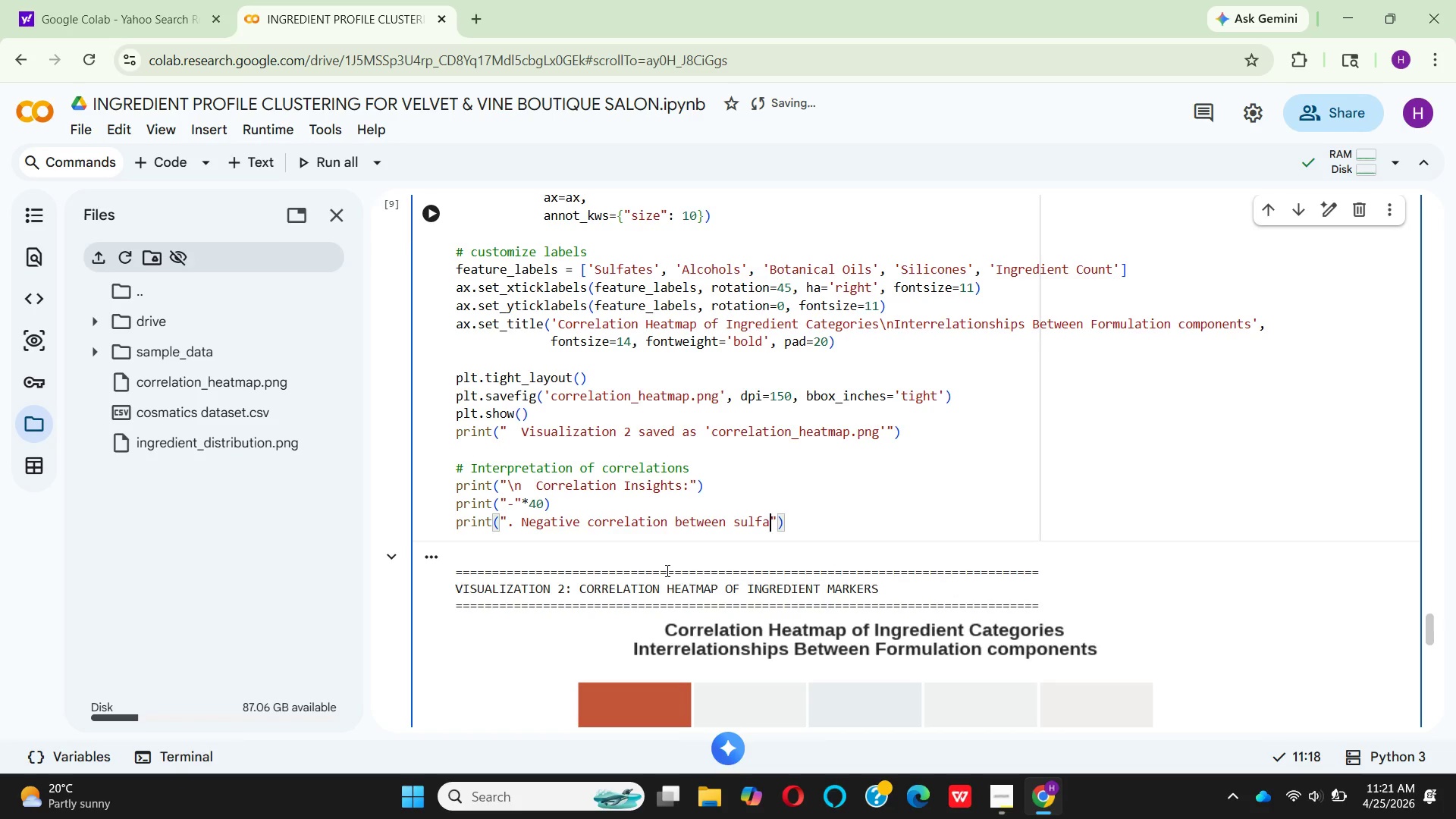 
wait(13.14)
 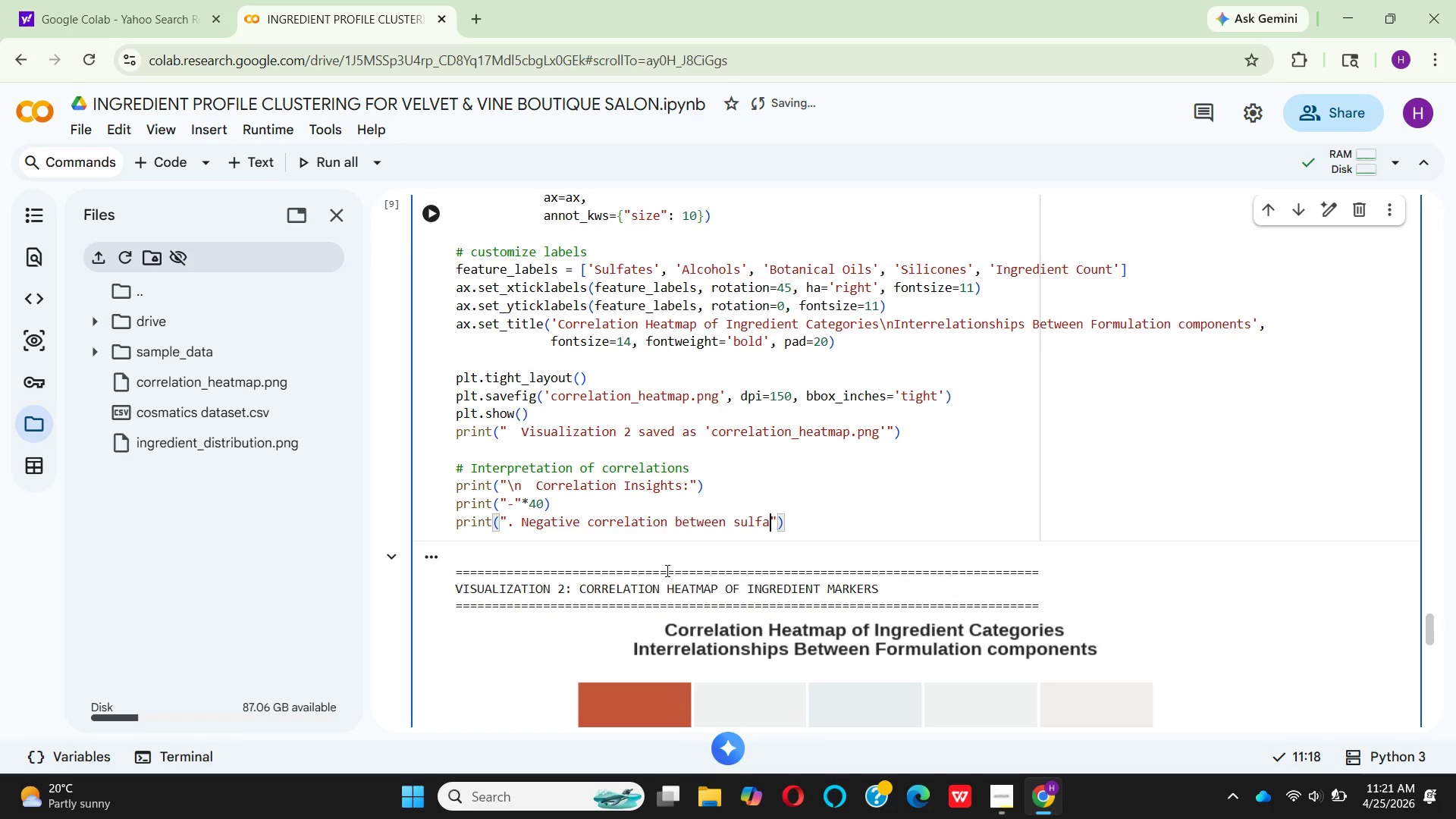 
type(tes and )
 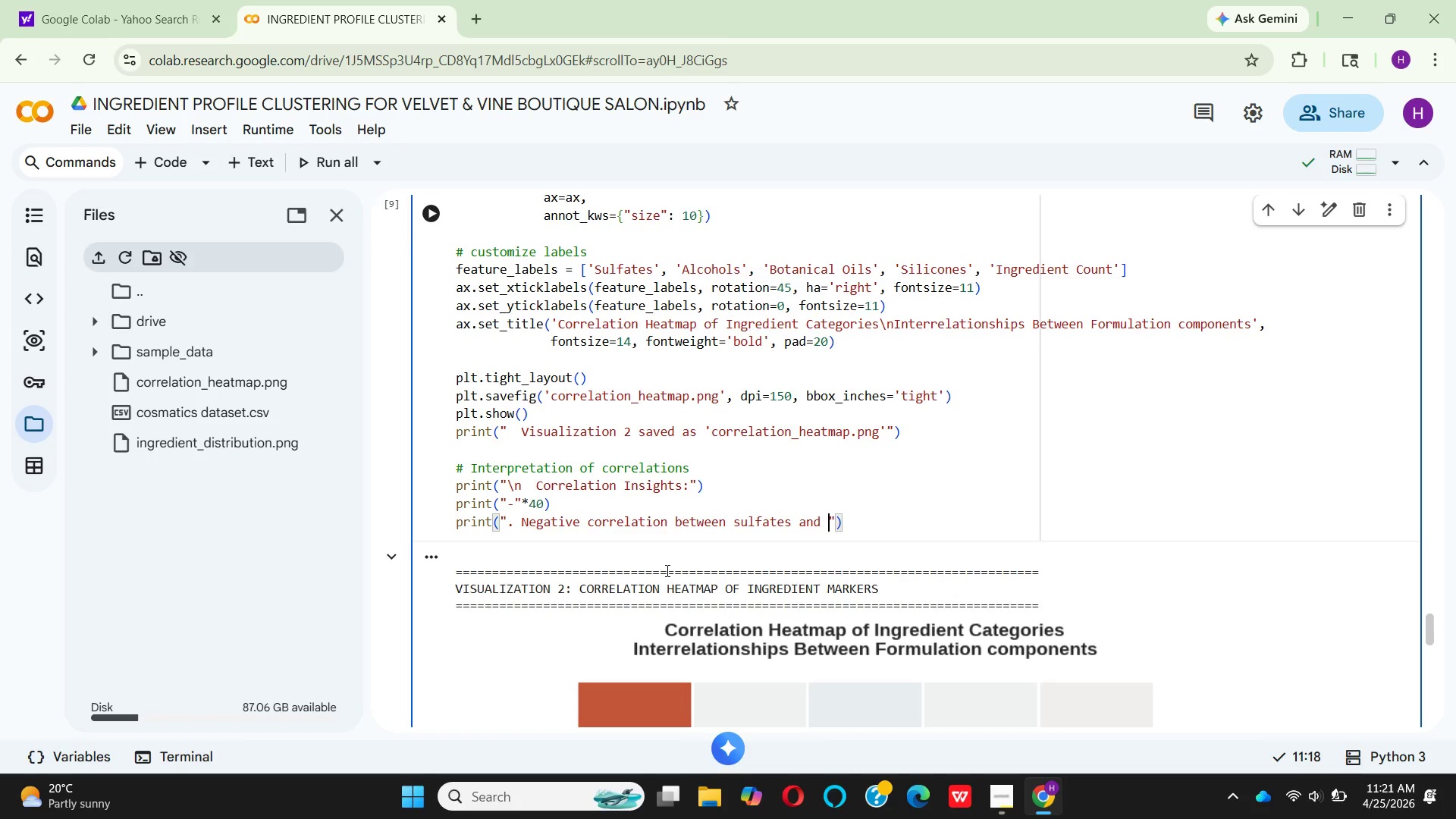 
wait(8.95)
 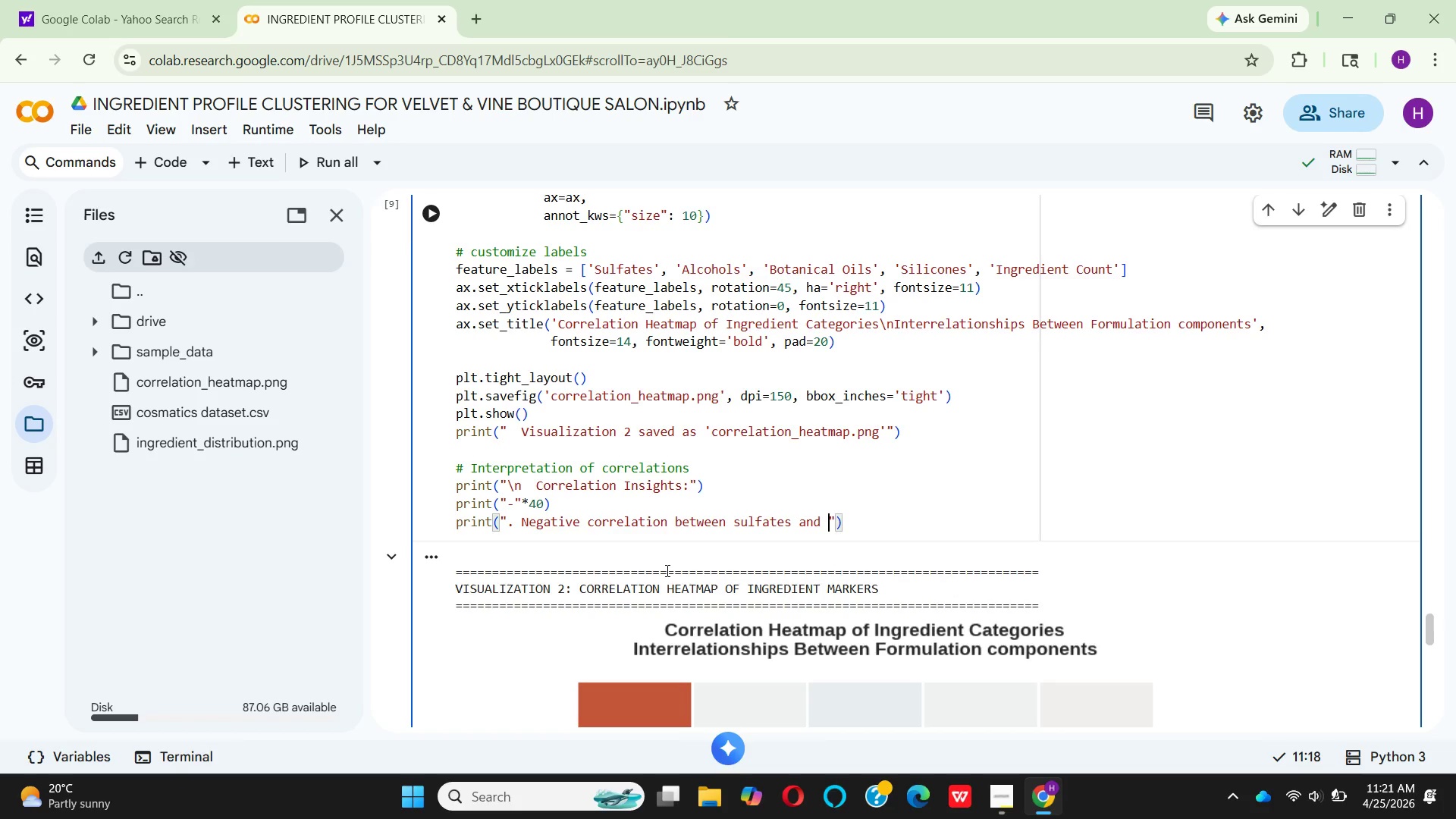 
type(botani)
 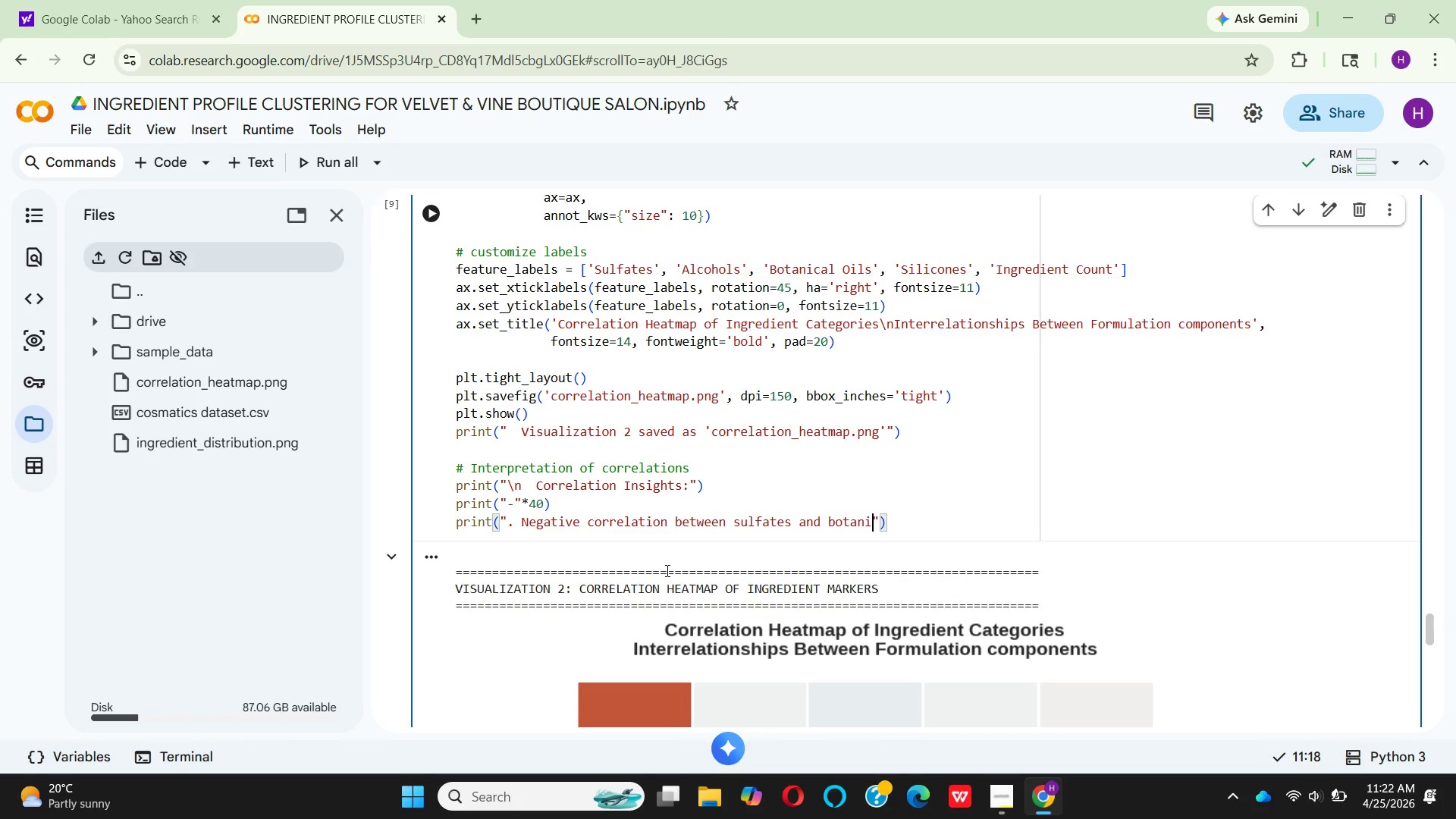 
type(cal )
 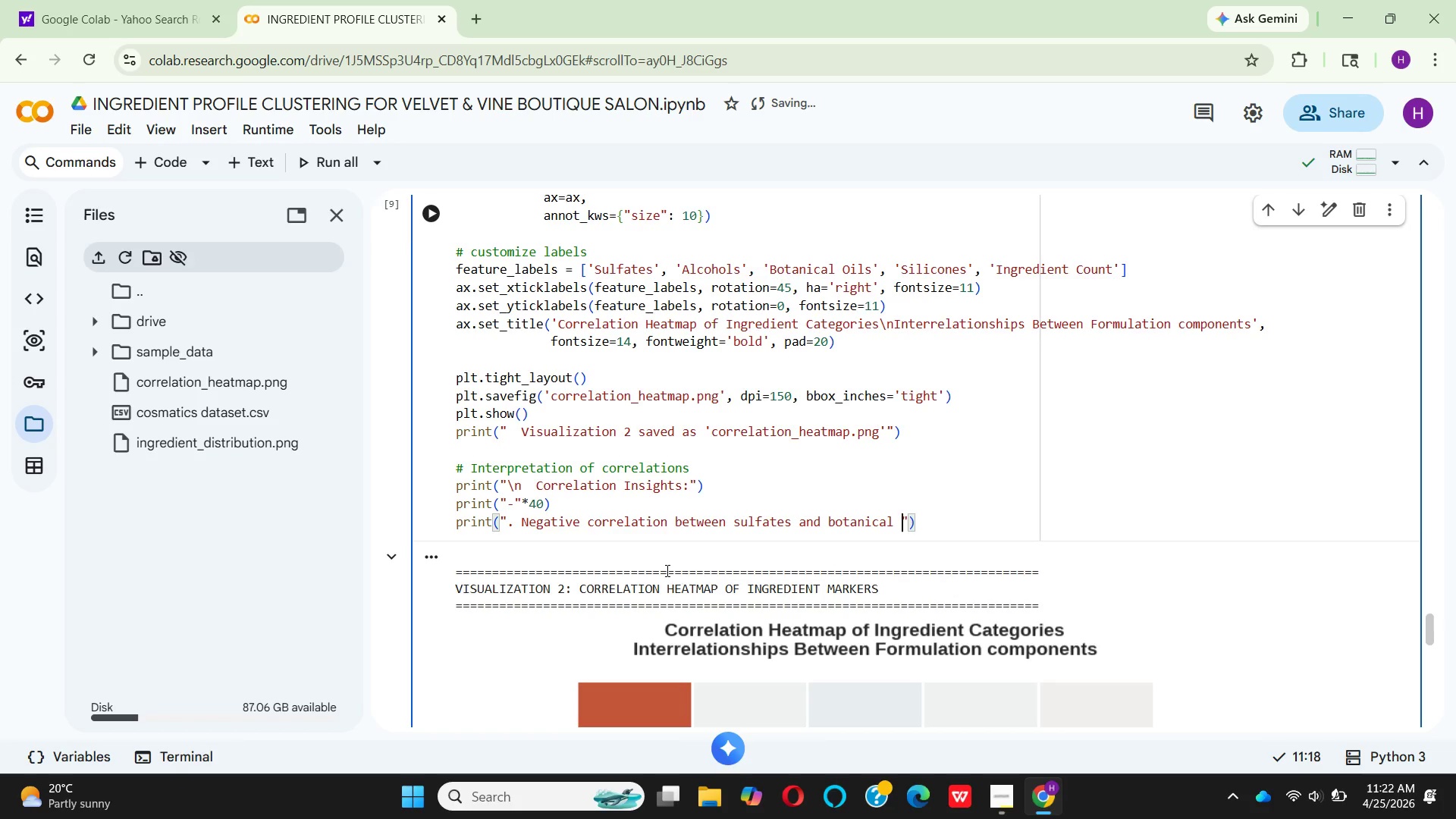 
wait(5.2)
 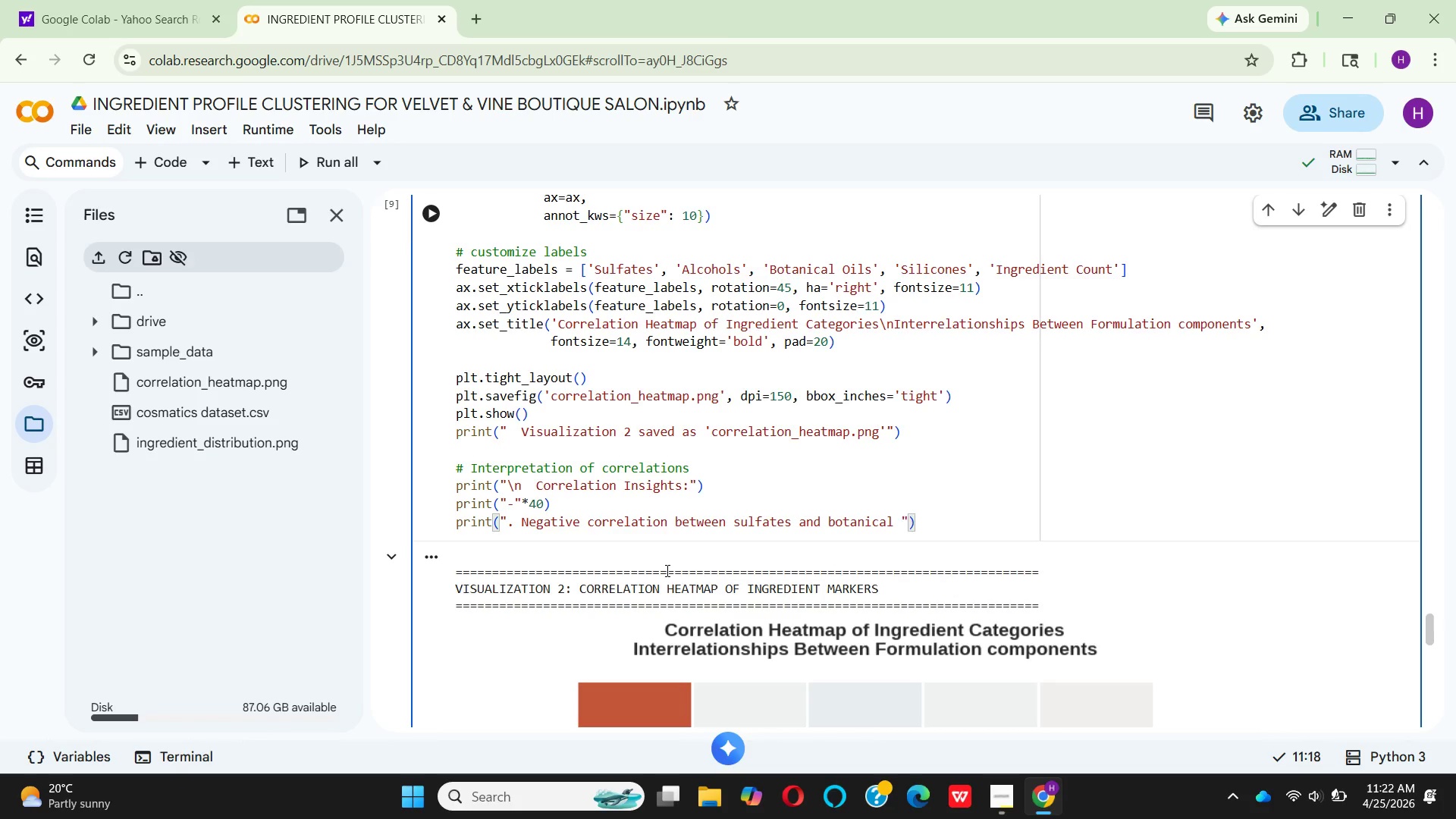 
type(oils suggests)
 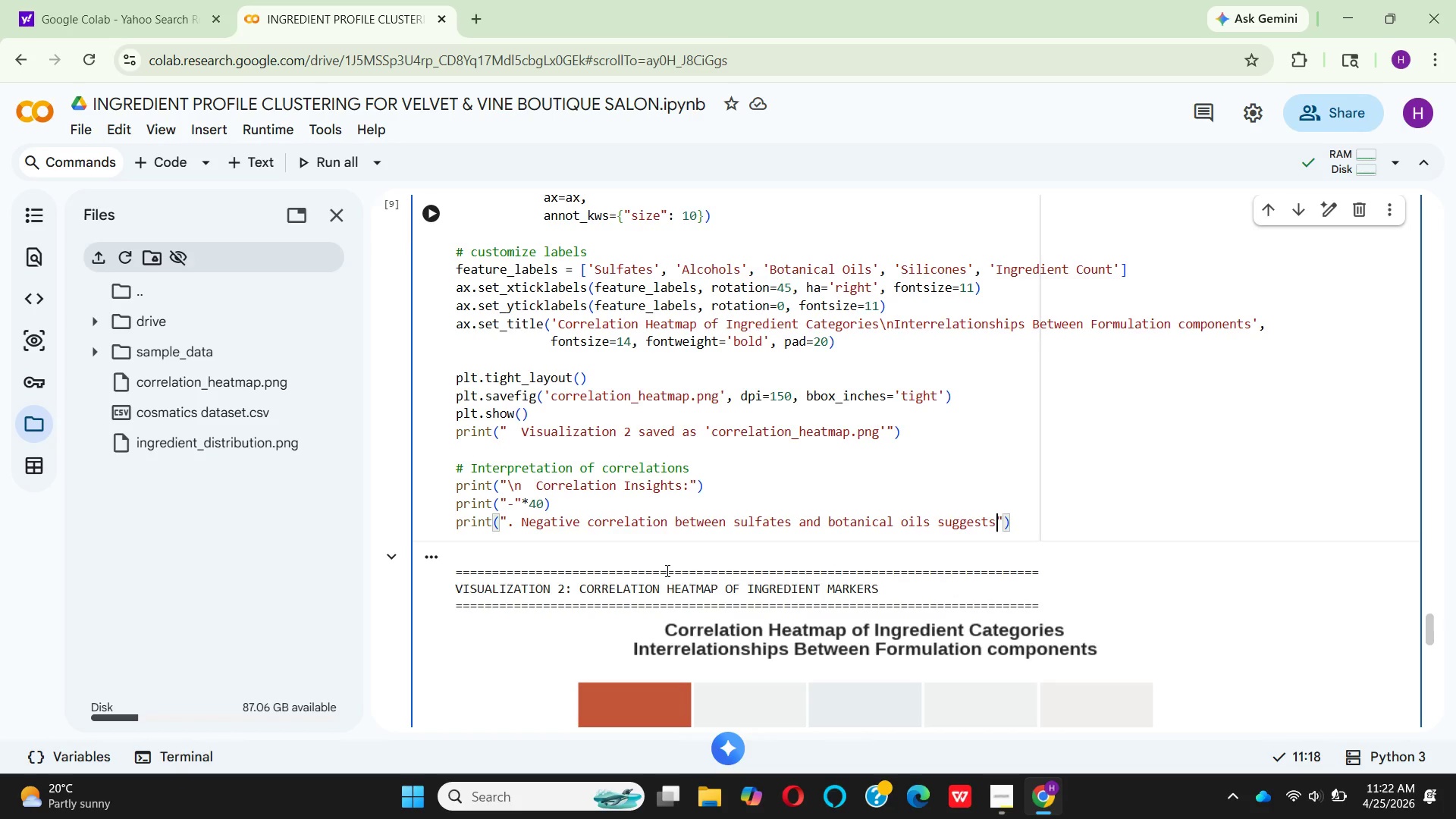 
key(ArrowRight)
 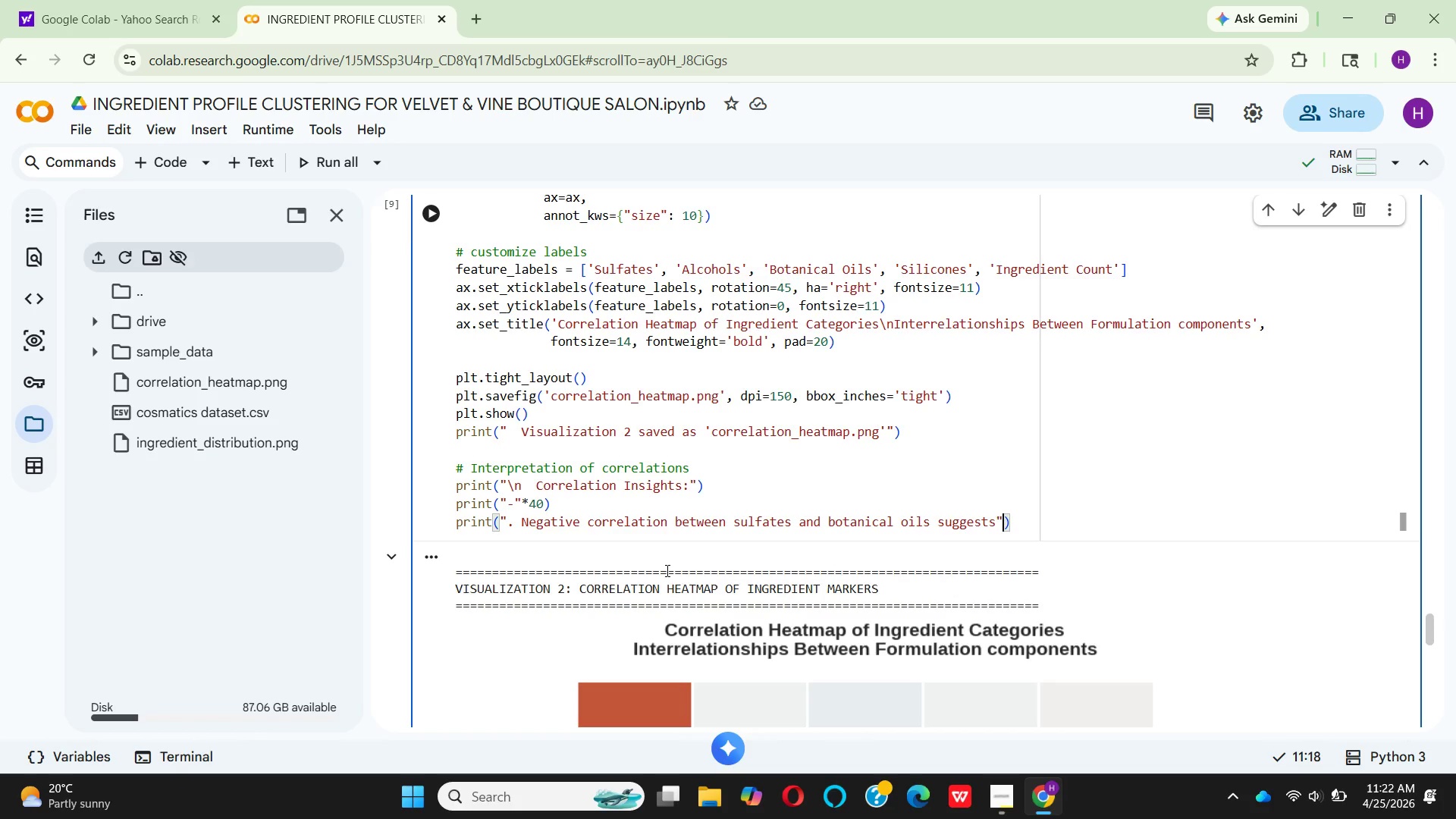 
key(ArrowRight)
 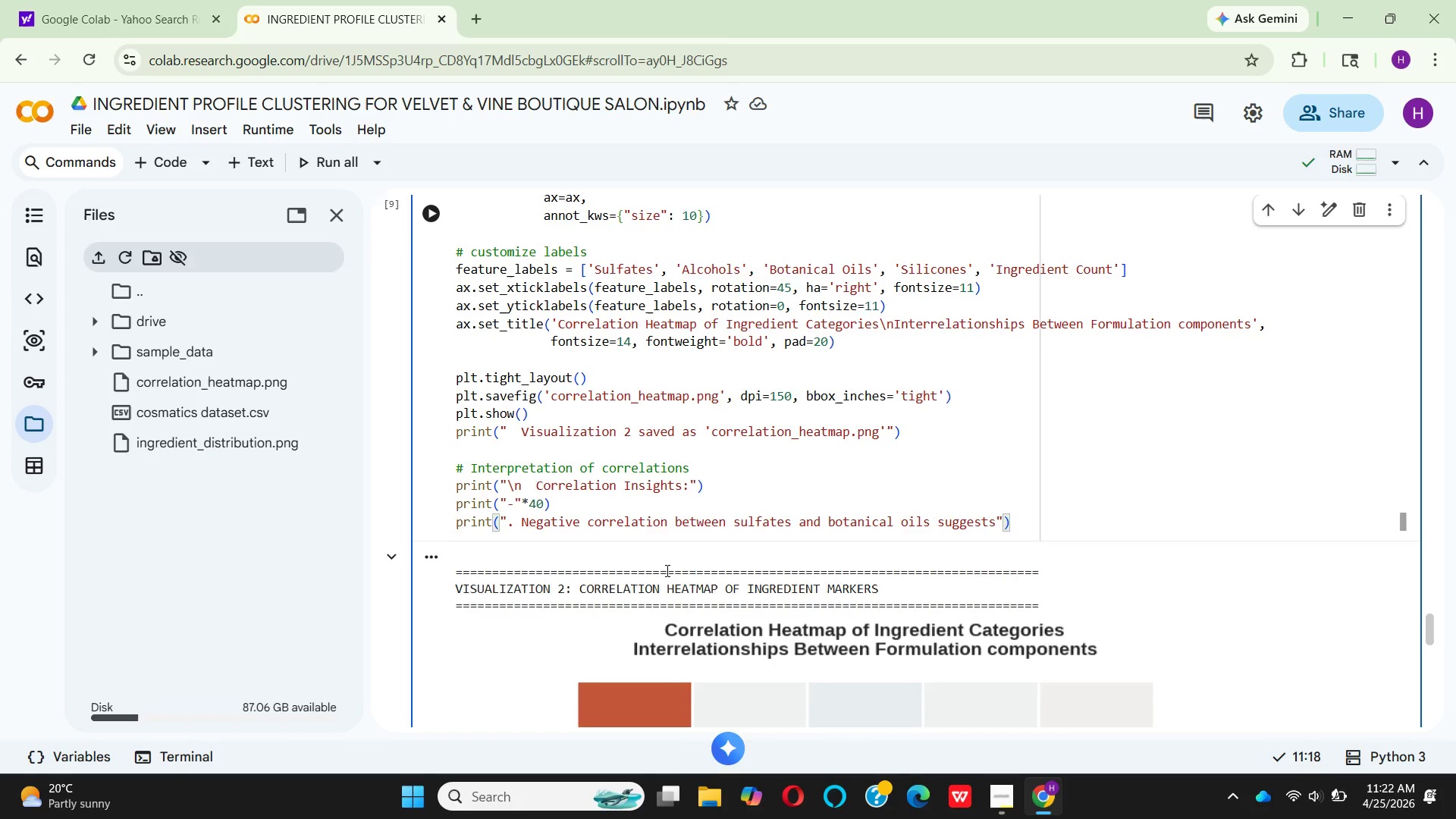 
key(Enter)
 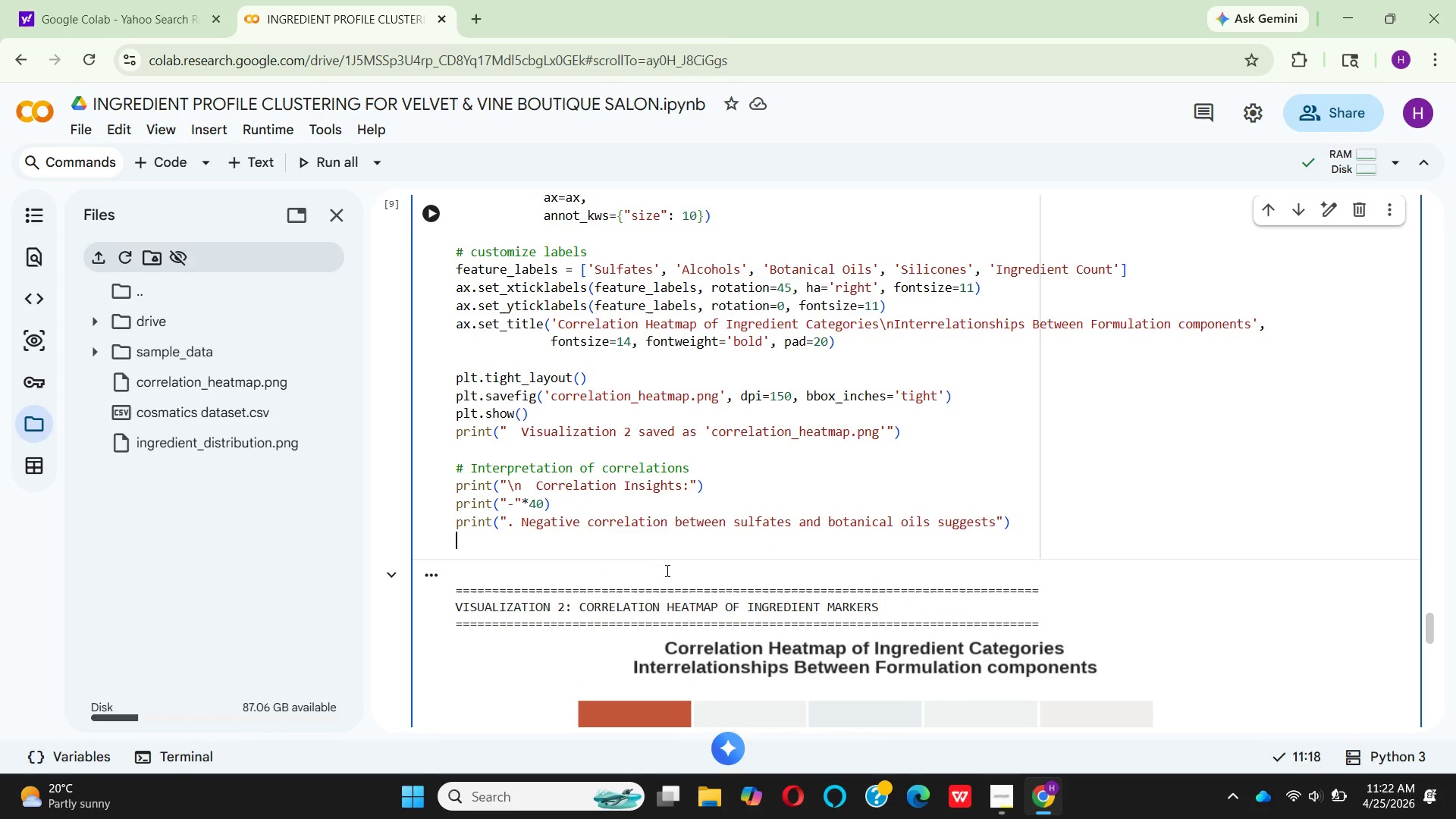 
wait(5.11)
 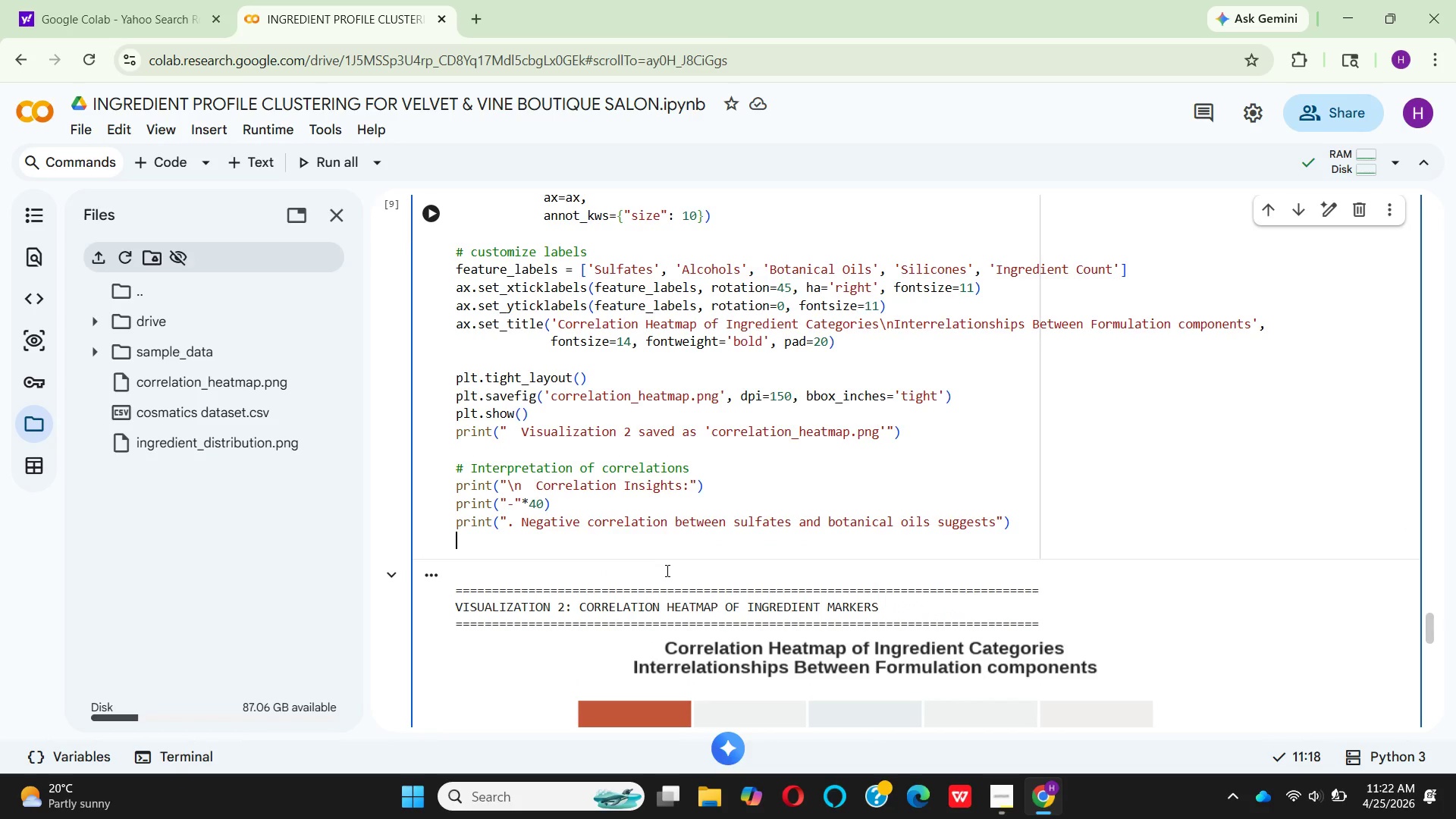 
type(print(" p)
 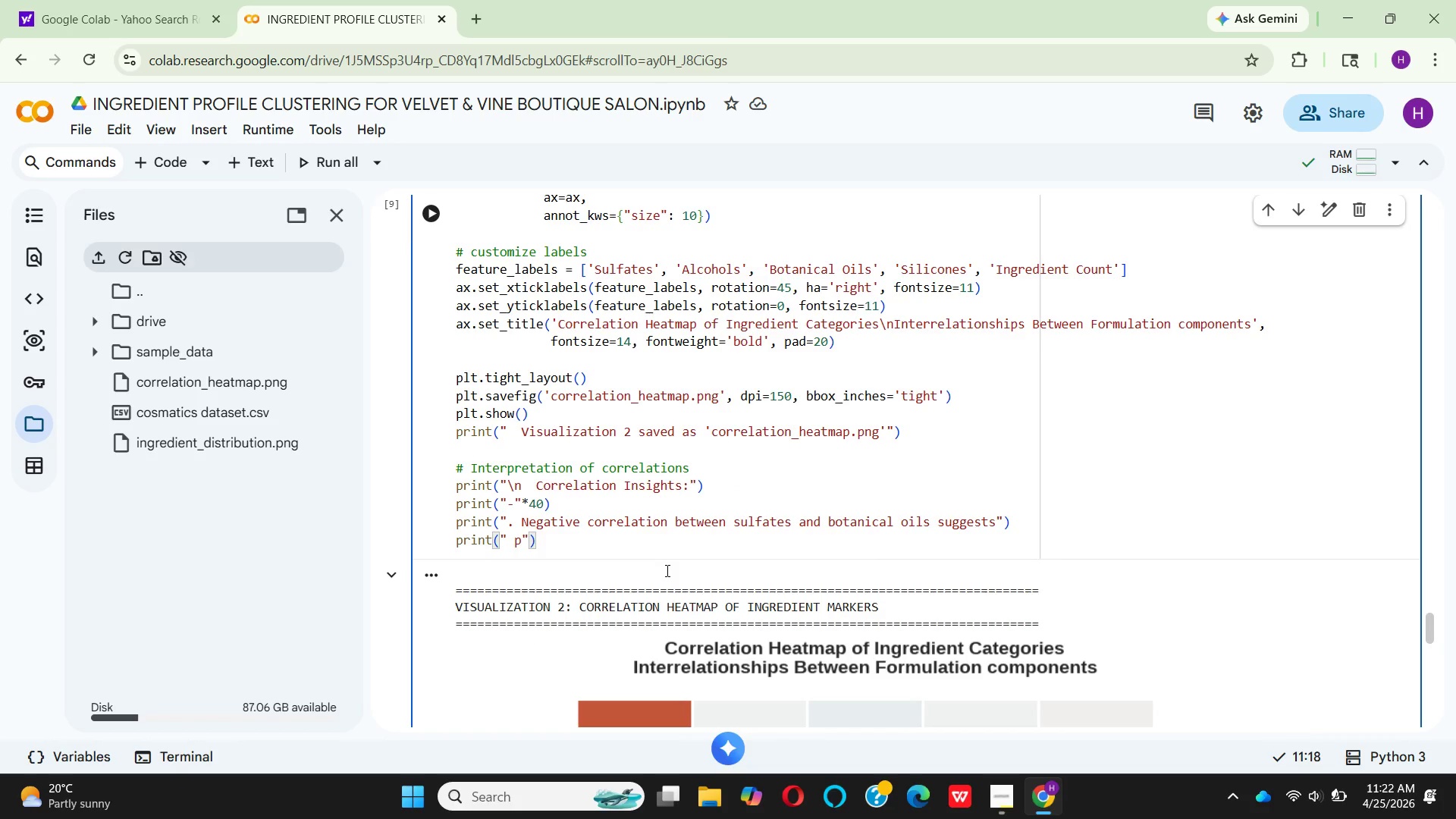 
key(ArrowLeft)
 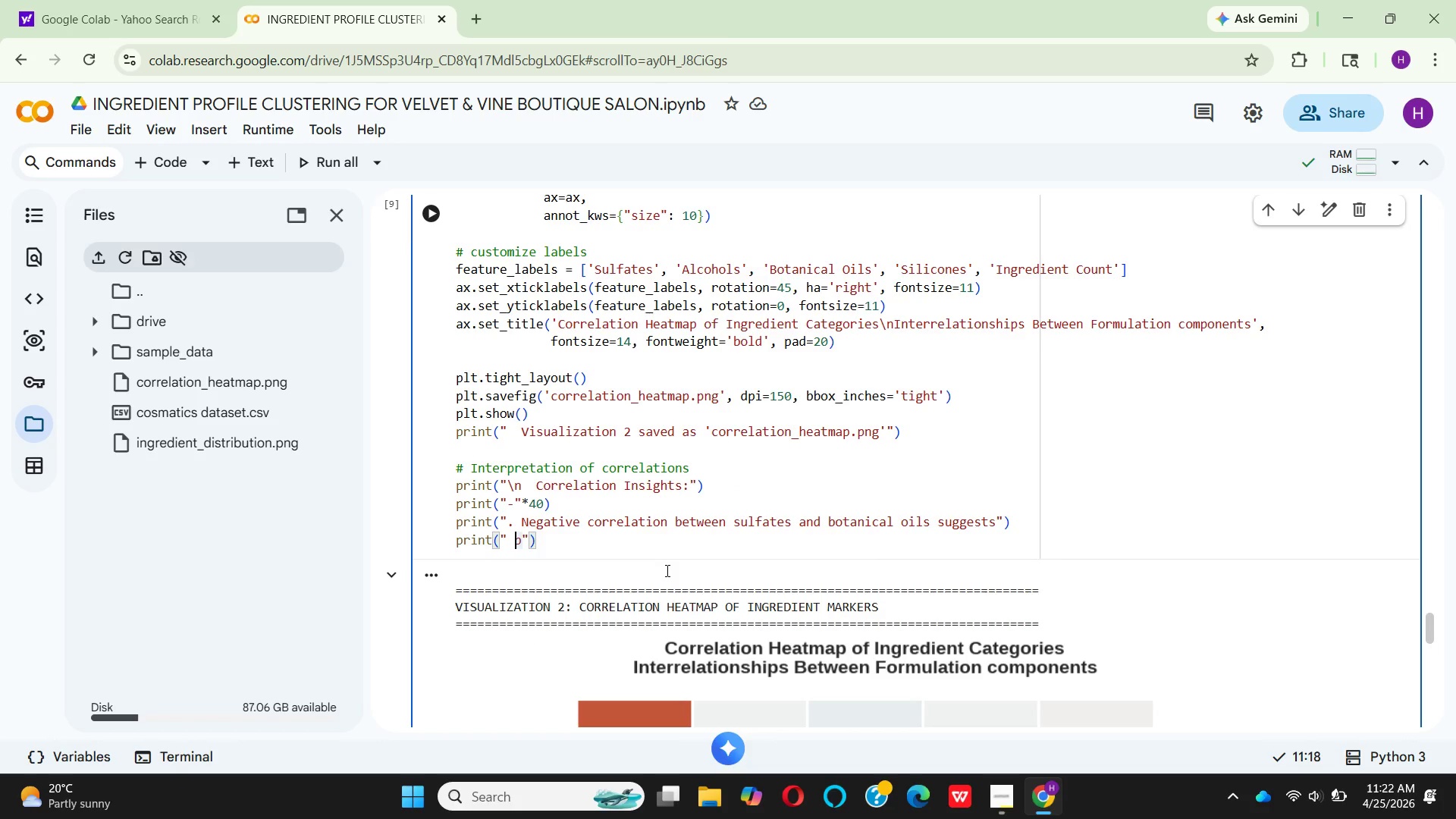 
key(Space)
 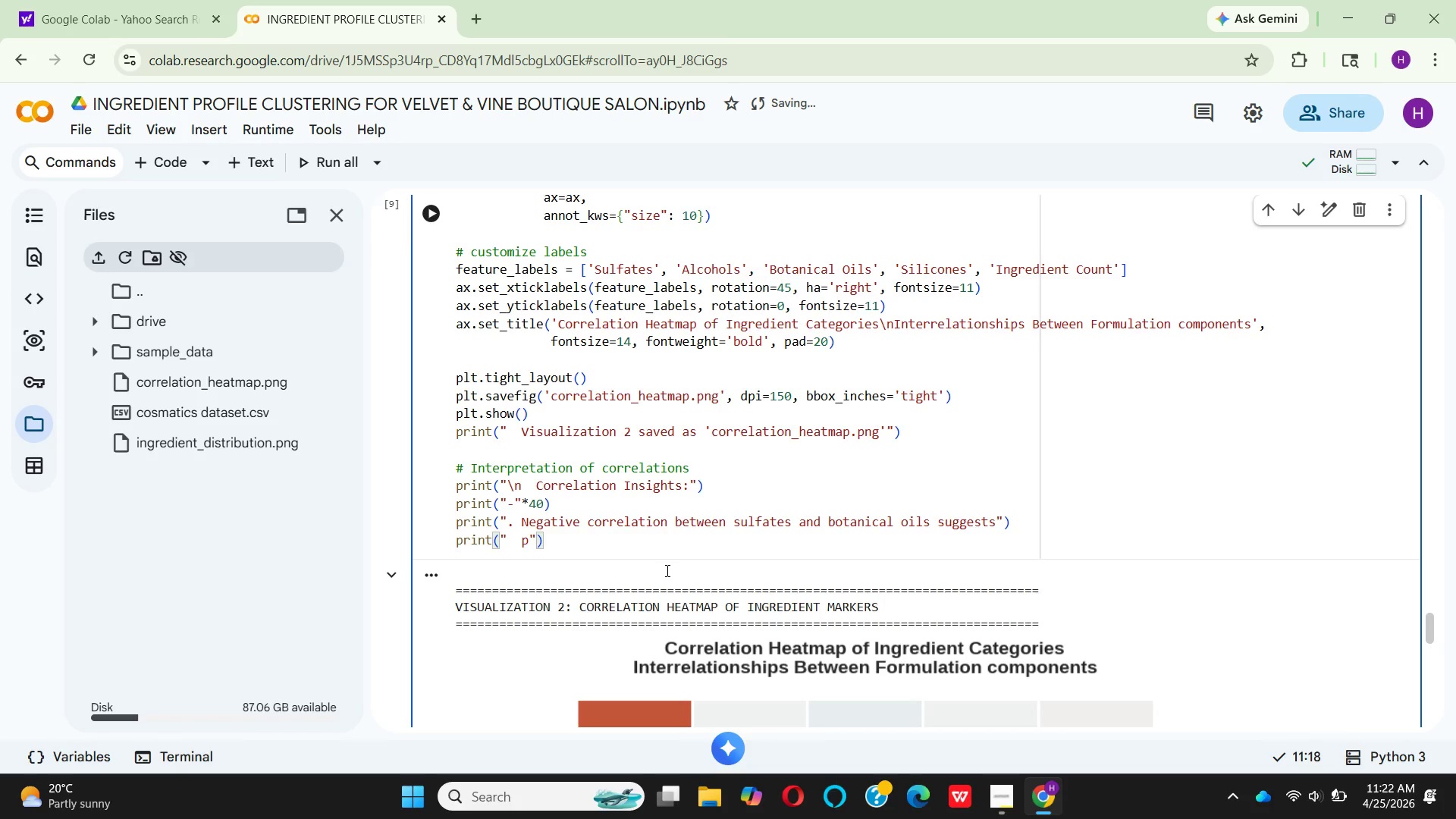 
key(ArrowRight)
 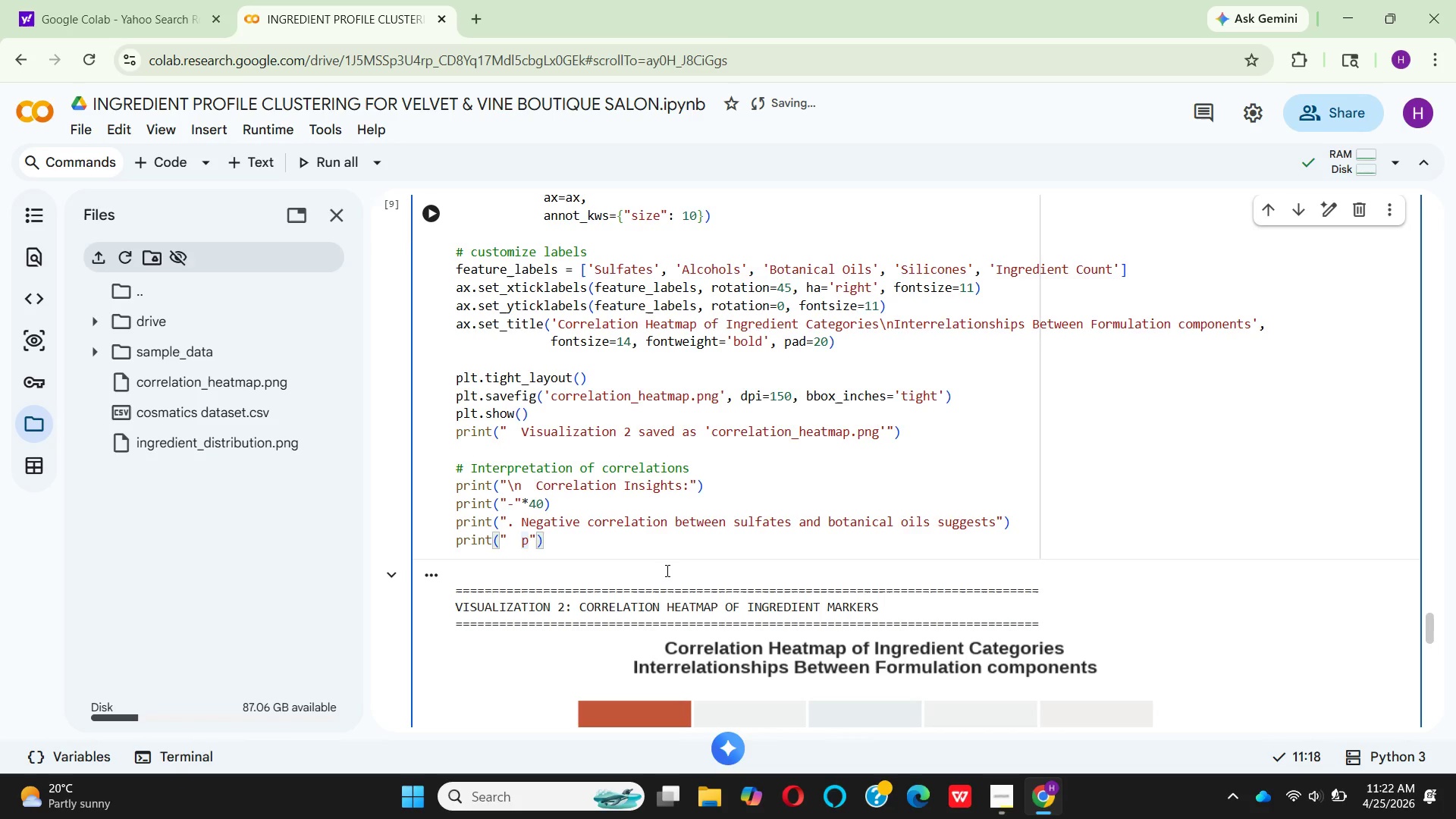 
type(roducts with stong)
 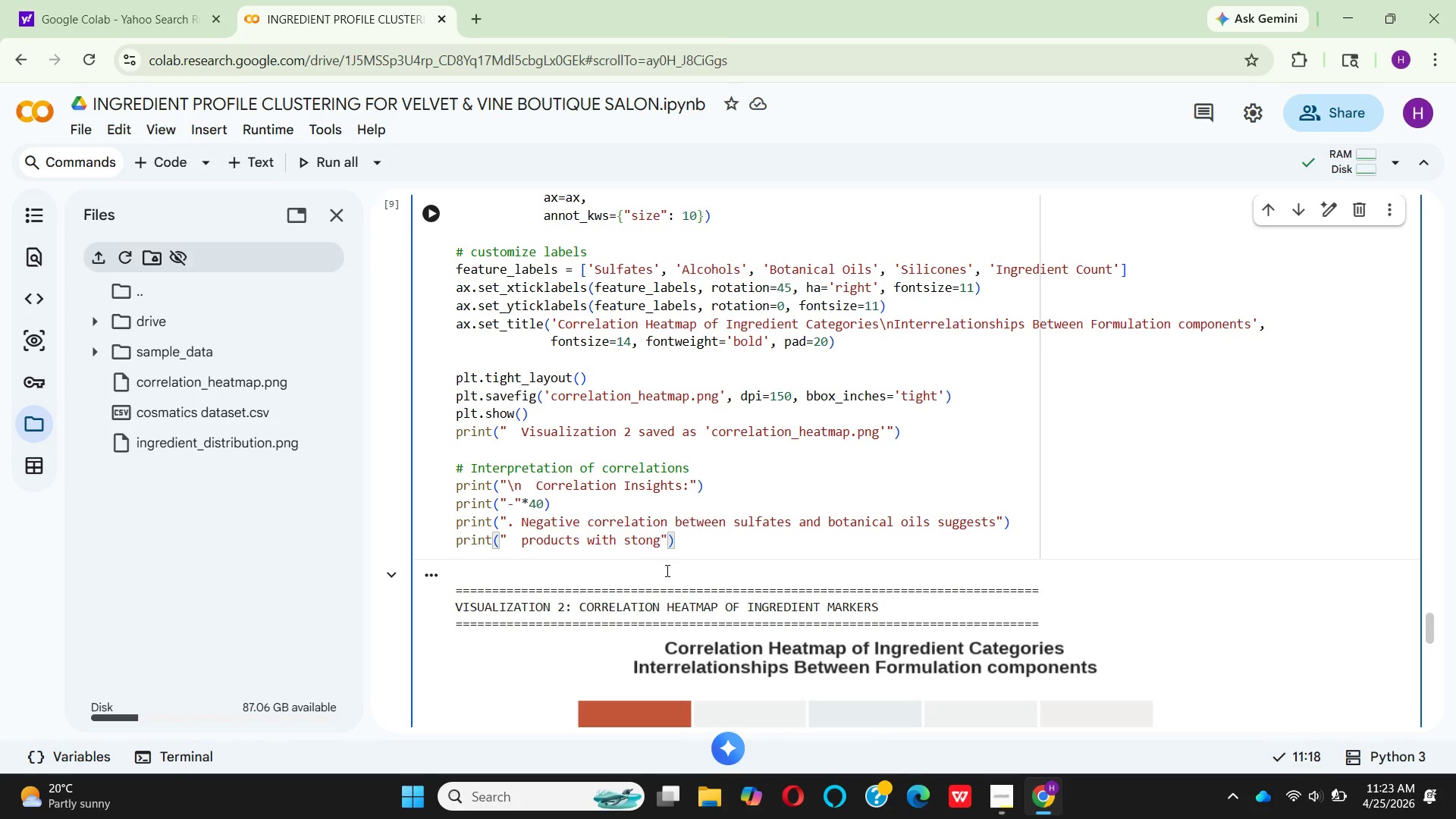 
key(ArrowLeft)
 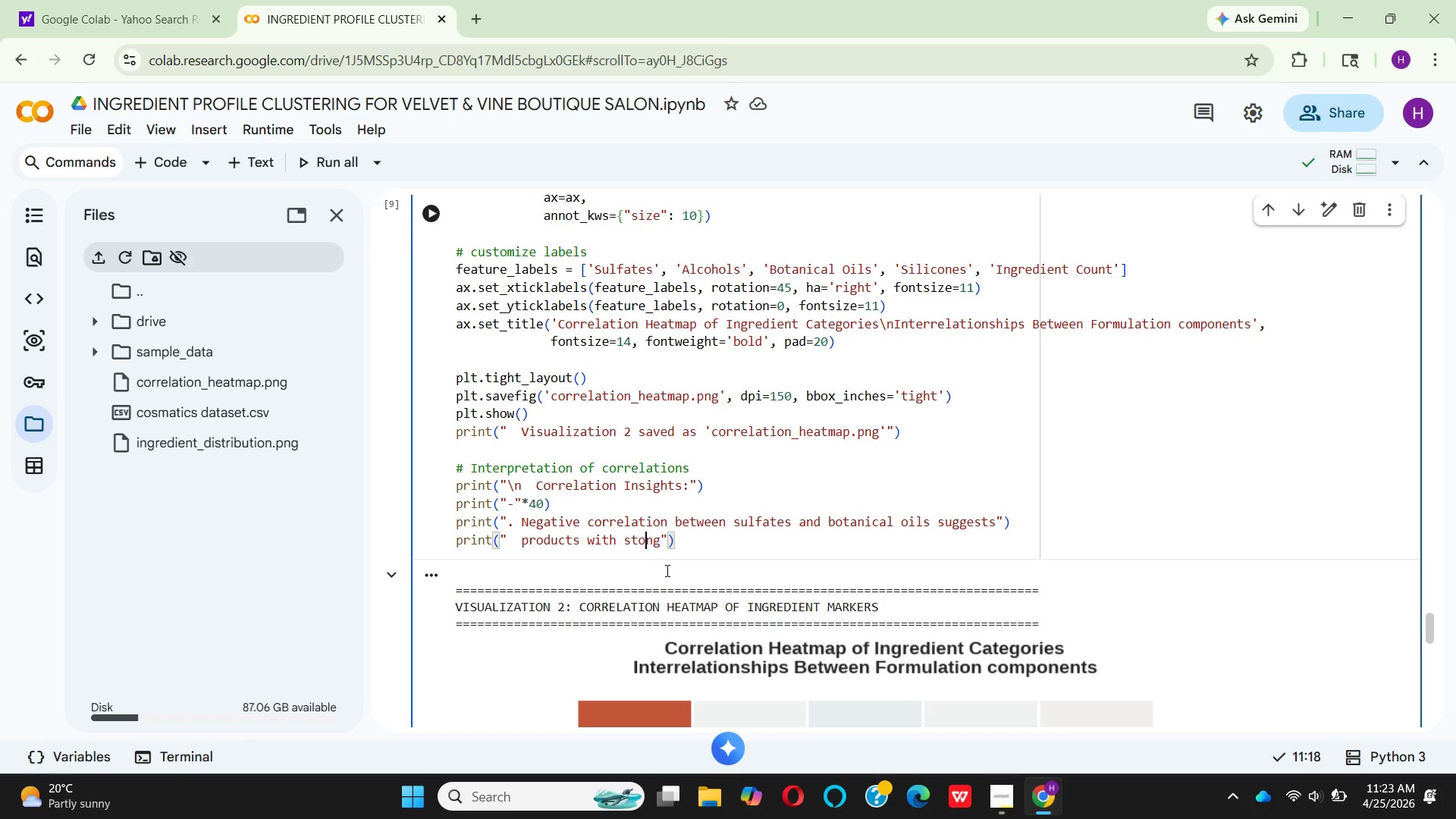 
key(ArrowLeft)
 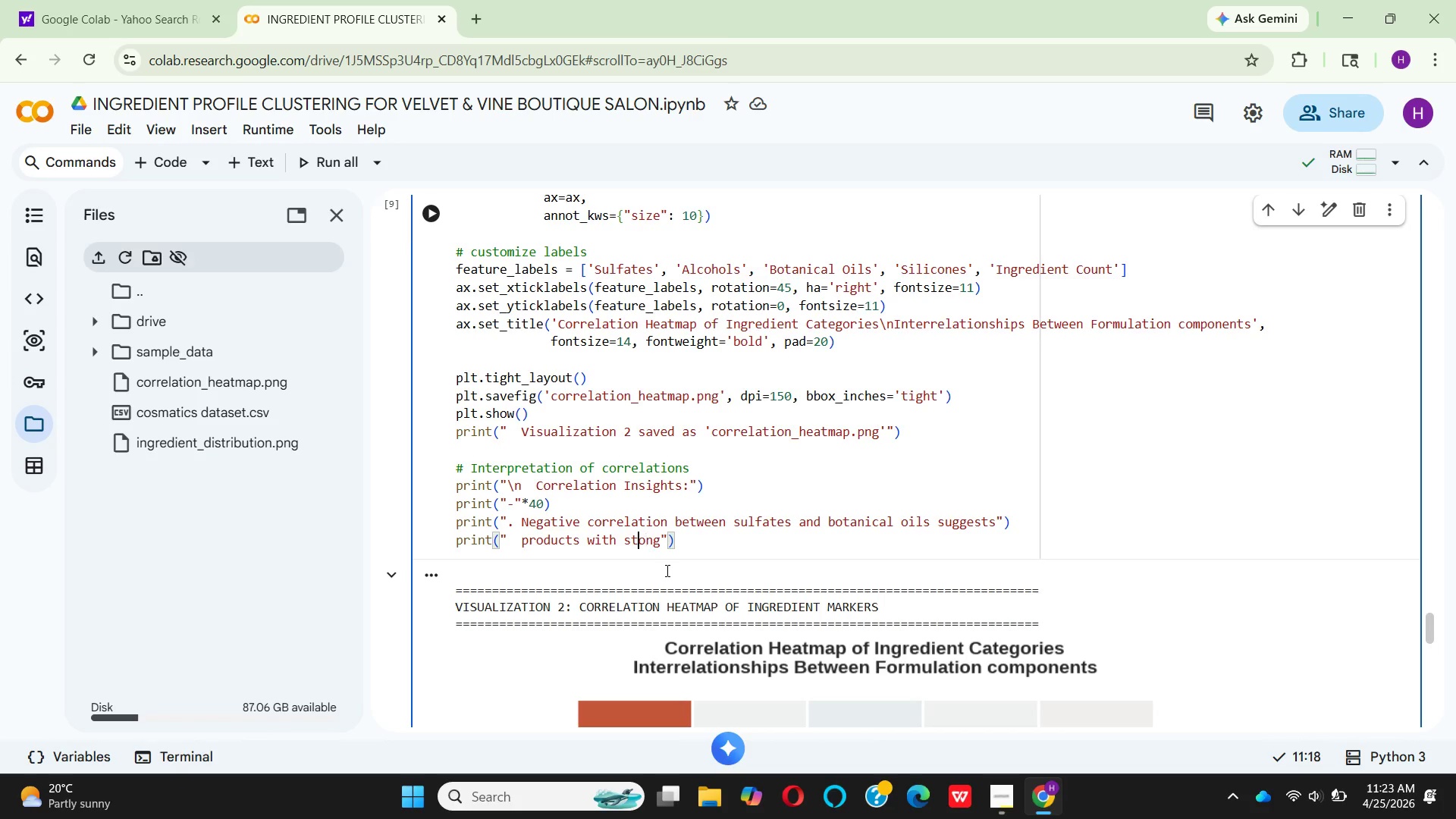 
key(ArrowLeft)
 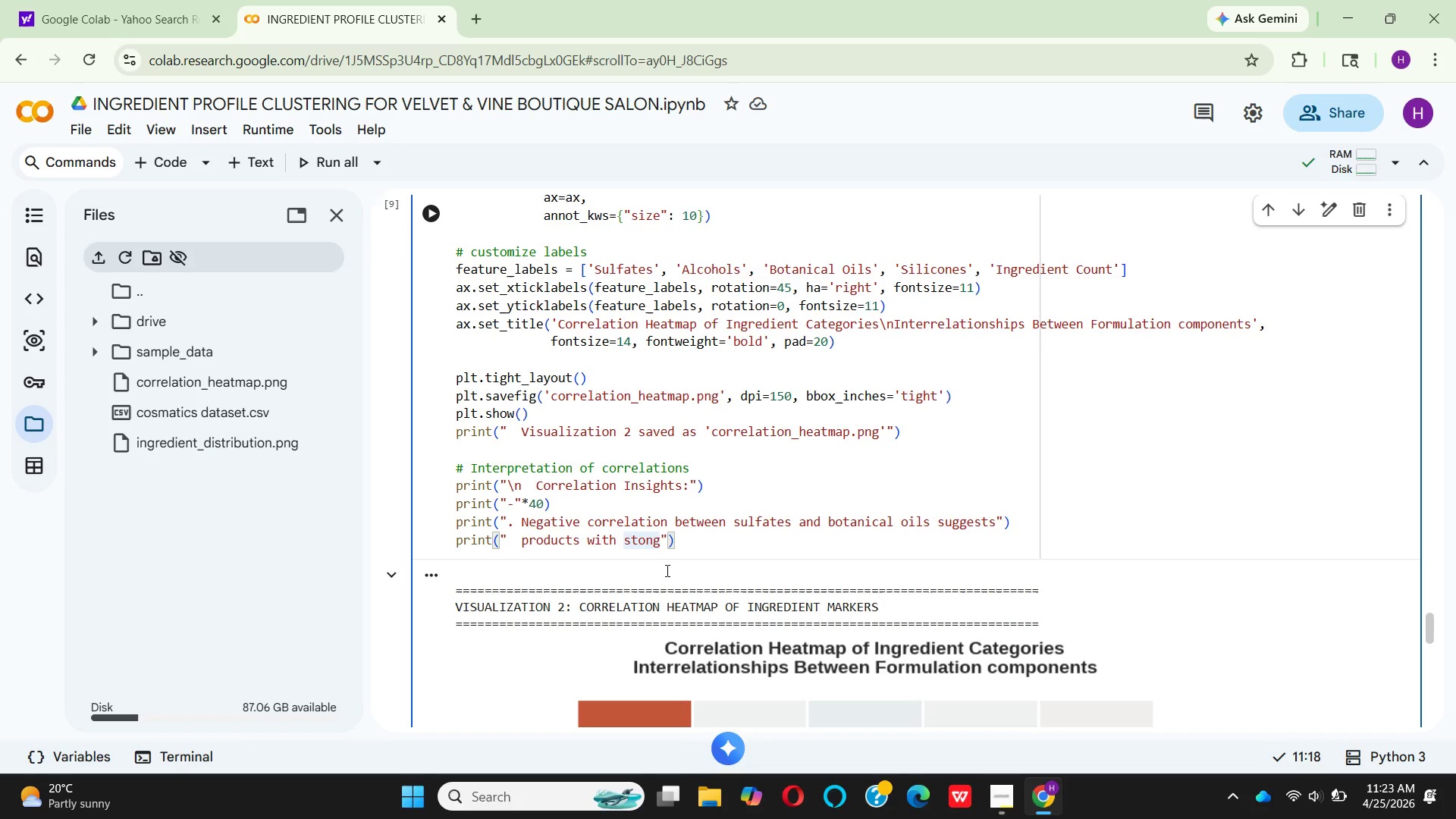 
key(R)
 